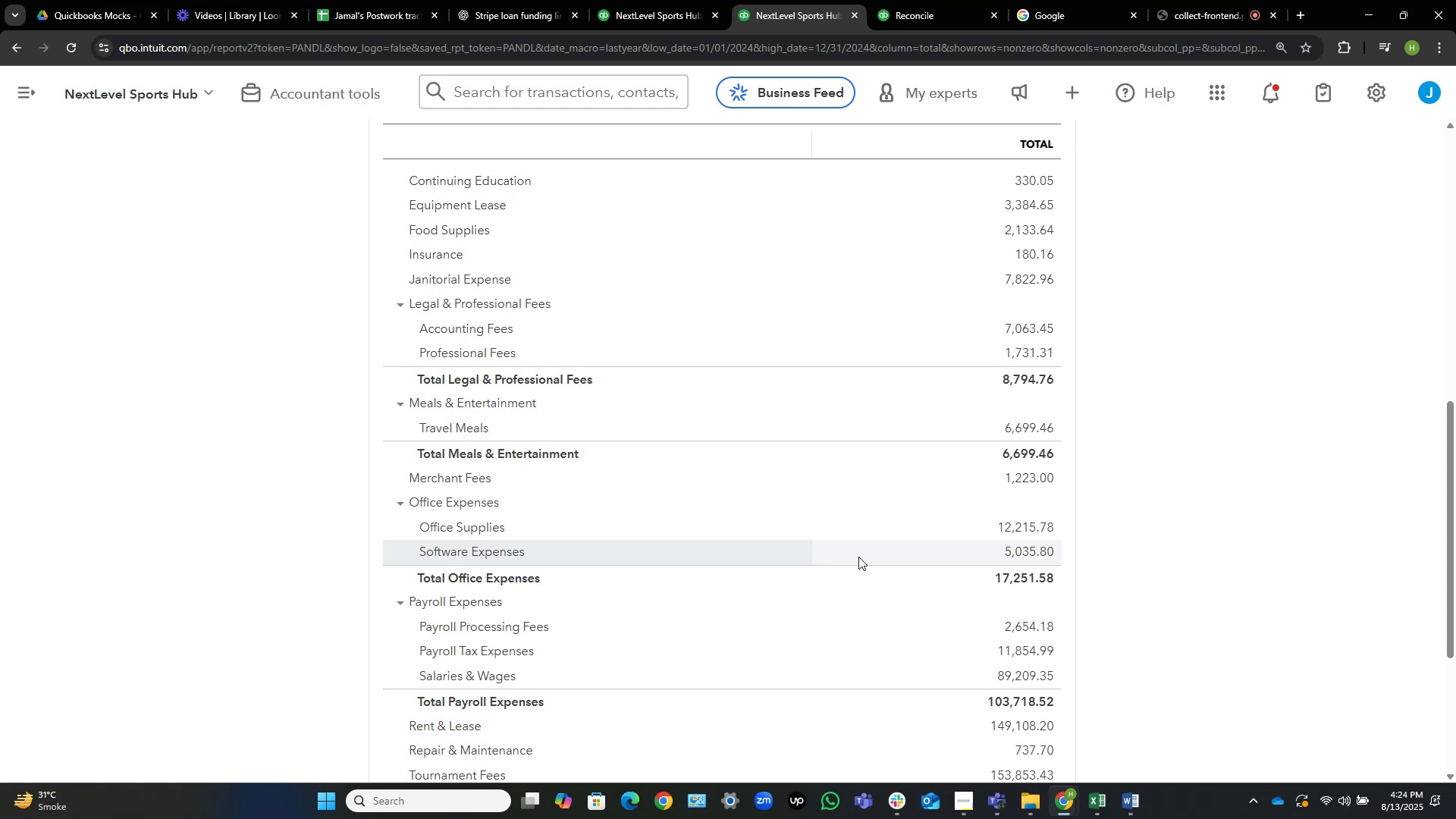 
wait(6.23)
 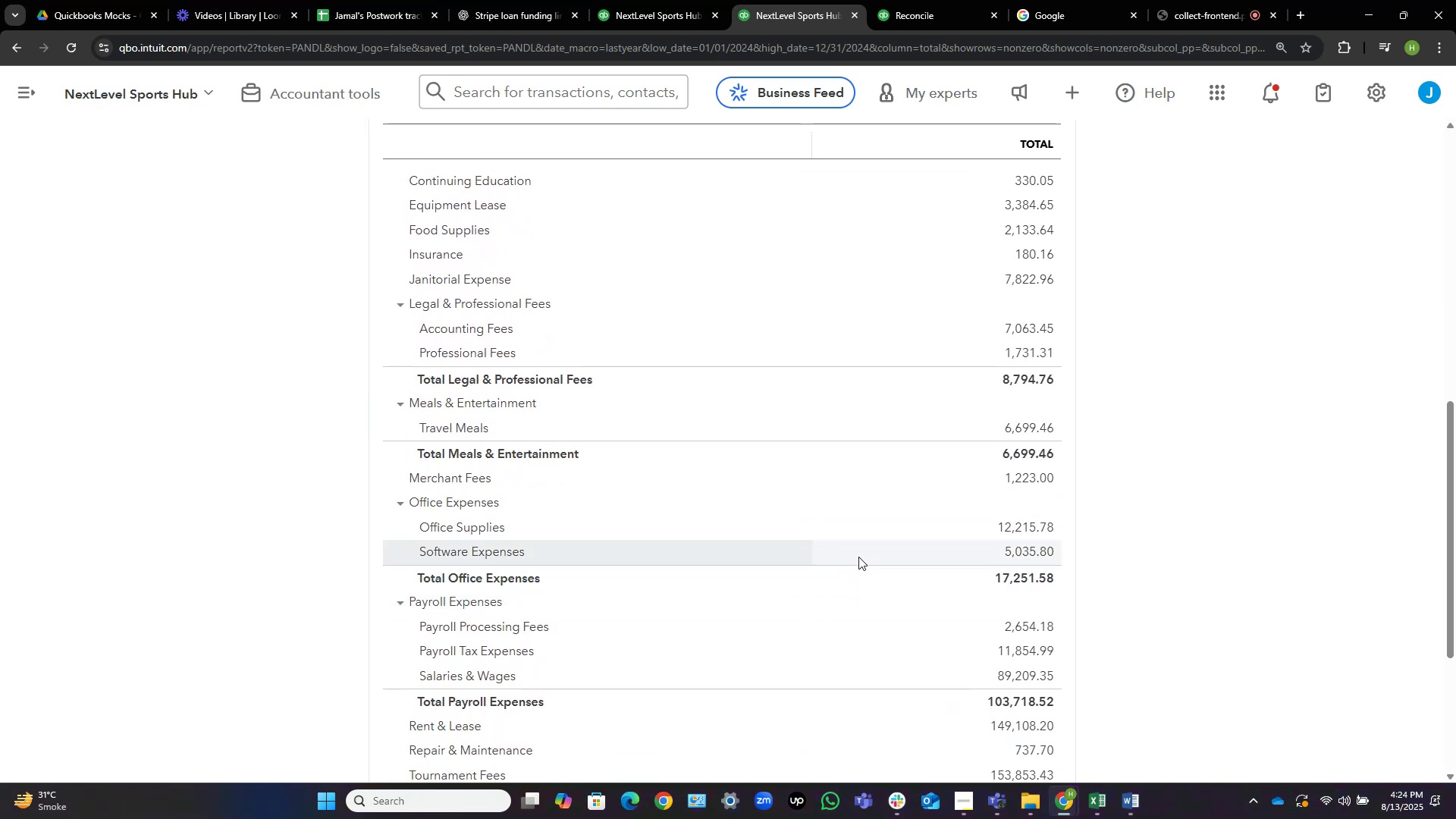 
scroll: coordinate [861, 642], scroll_direction: down, amount: 3.0
 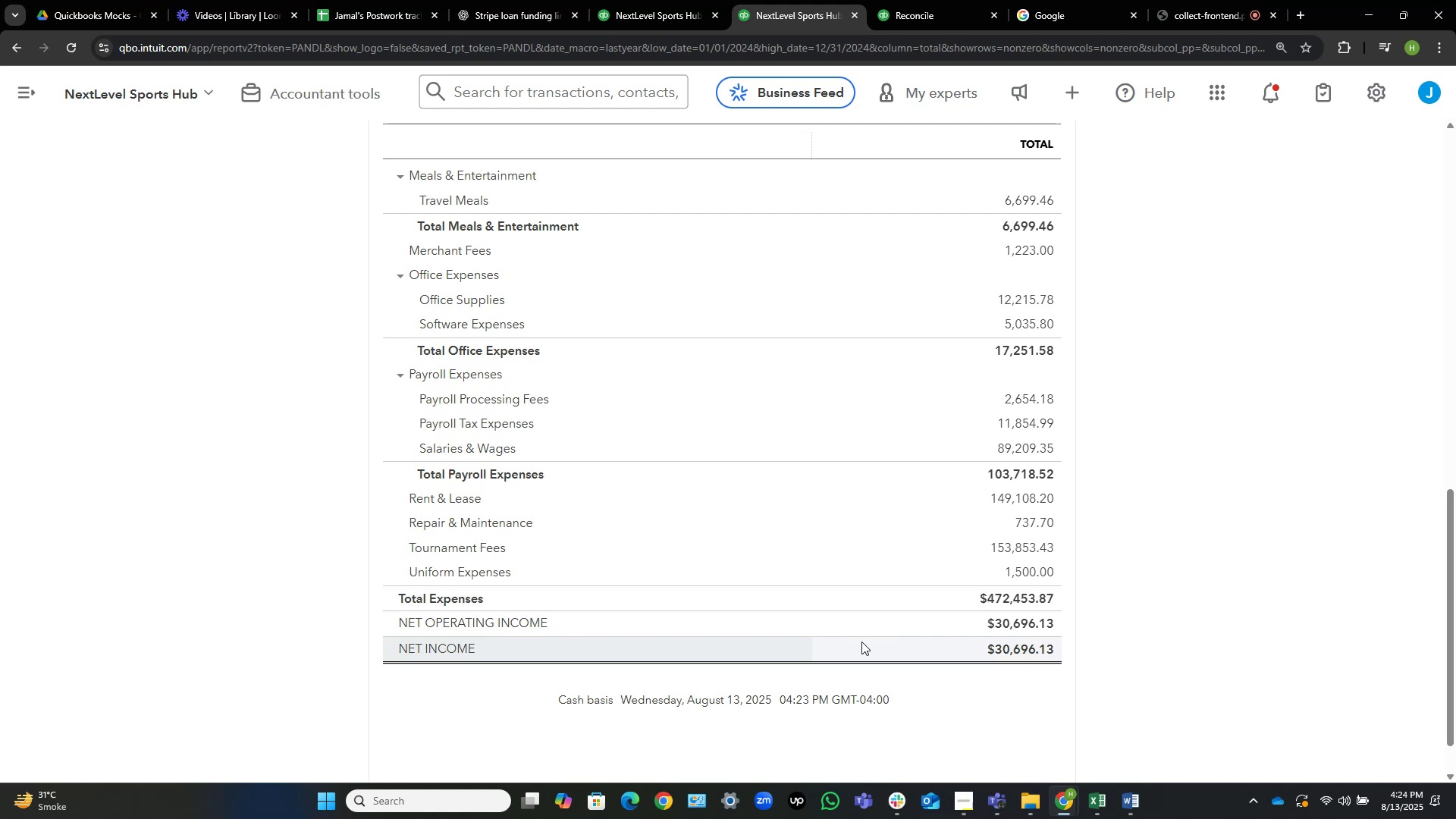 
scroll: coordinate [861, 642], scroll_direction: up, amount: 11.0
 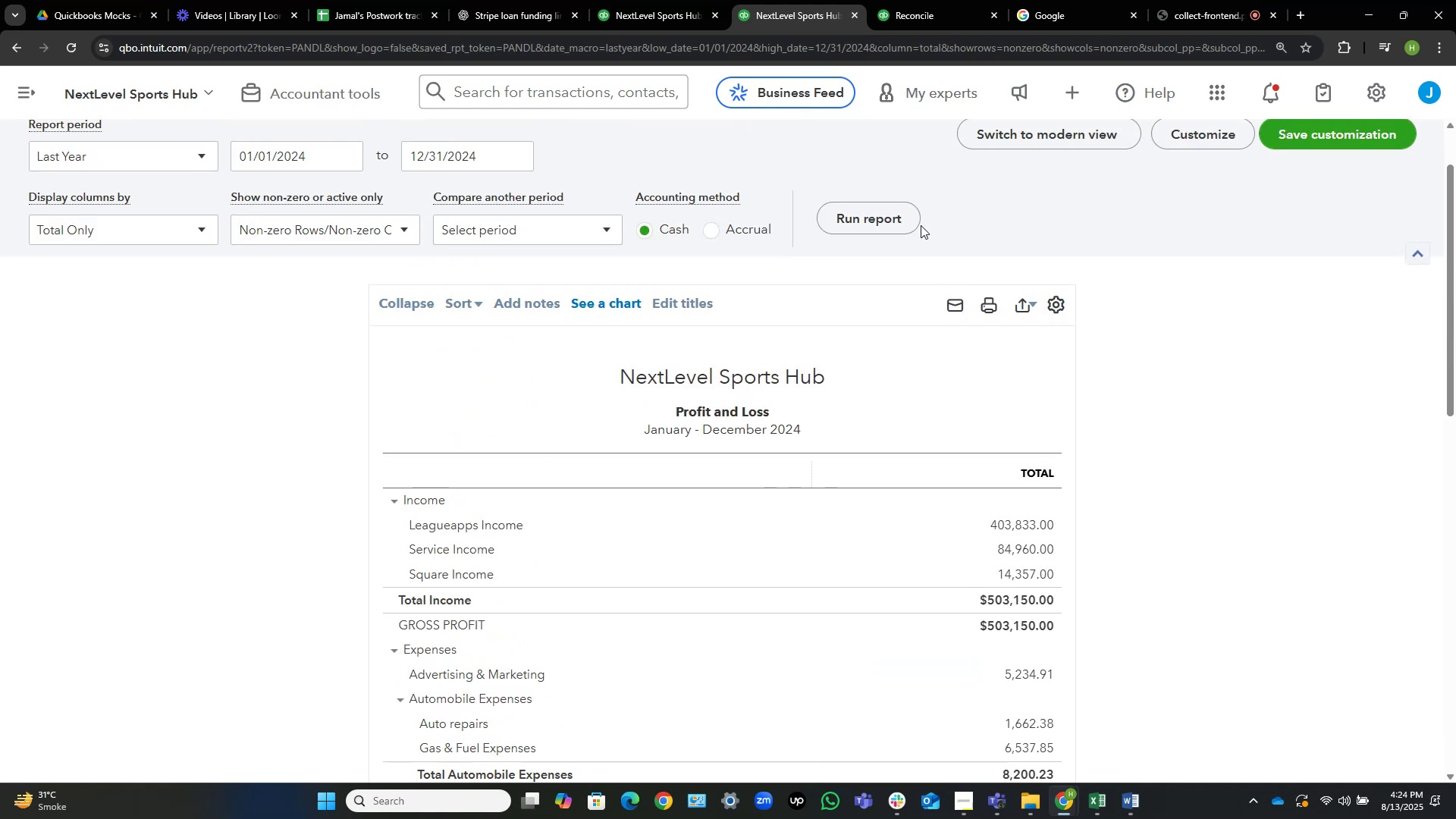 
left_click([907, 221])
 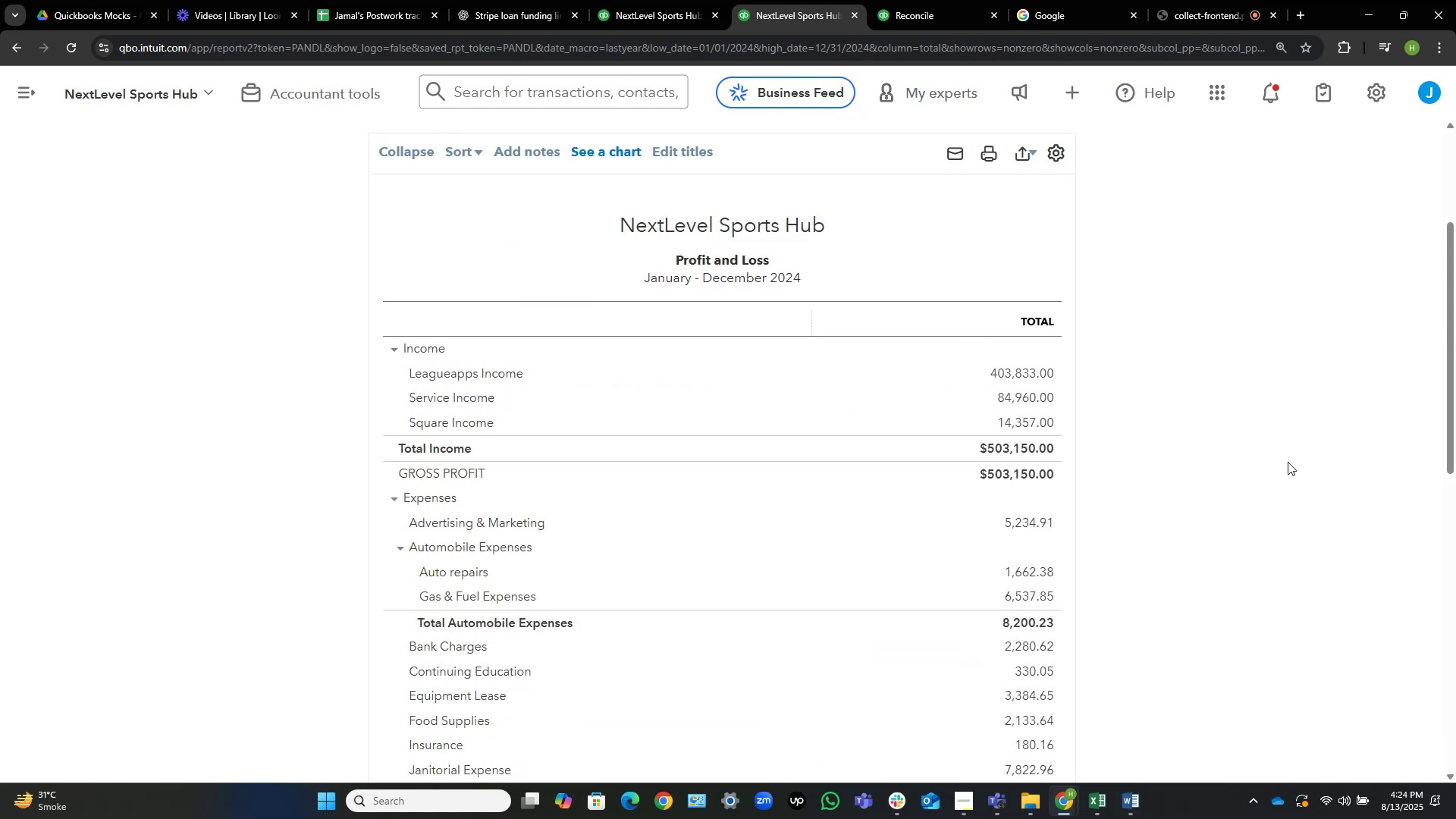 
left_click([1112, 802])
 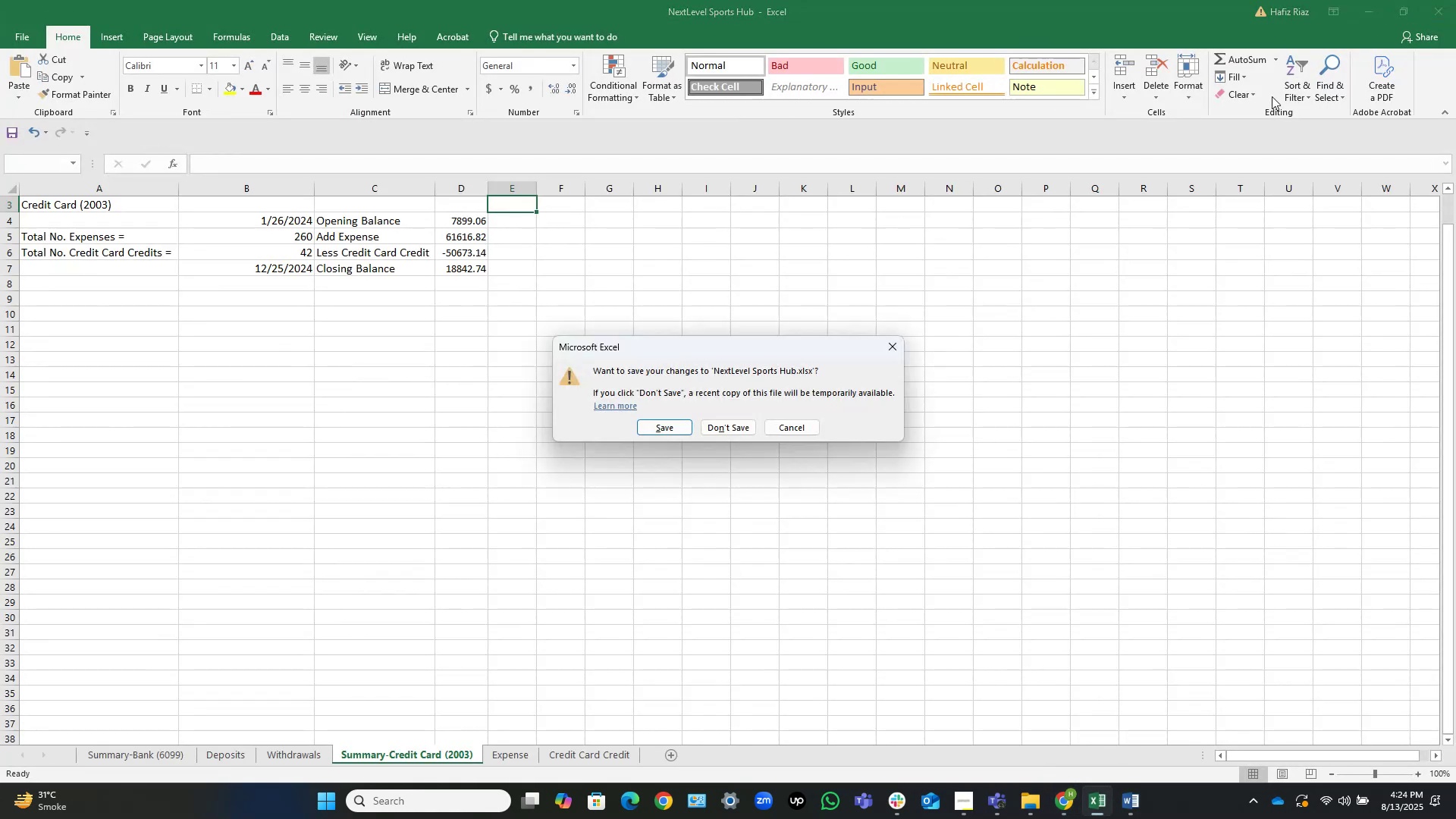 
left_click([739, 421])
 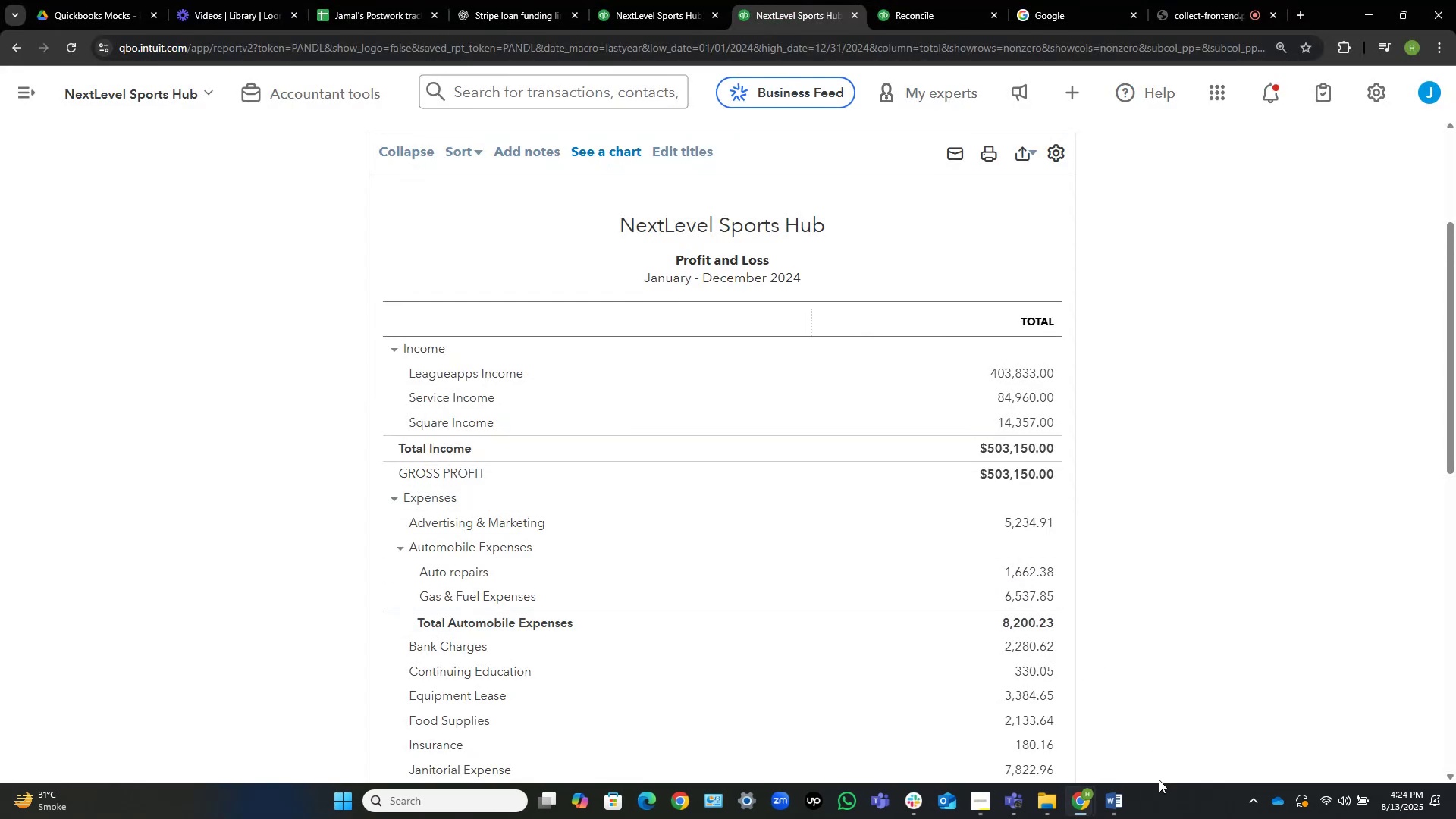 
left_click([1123, 802])
 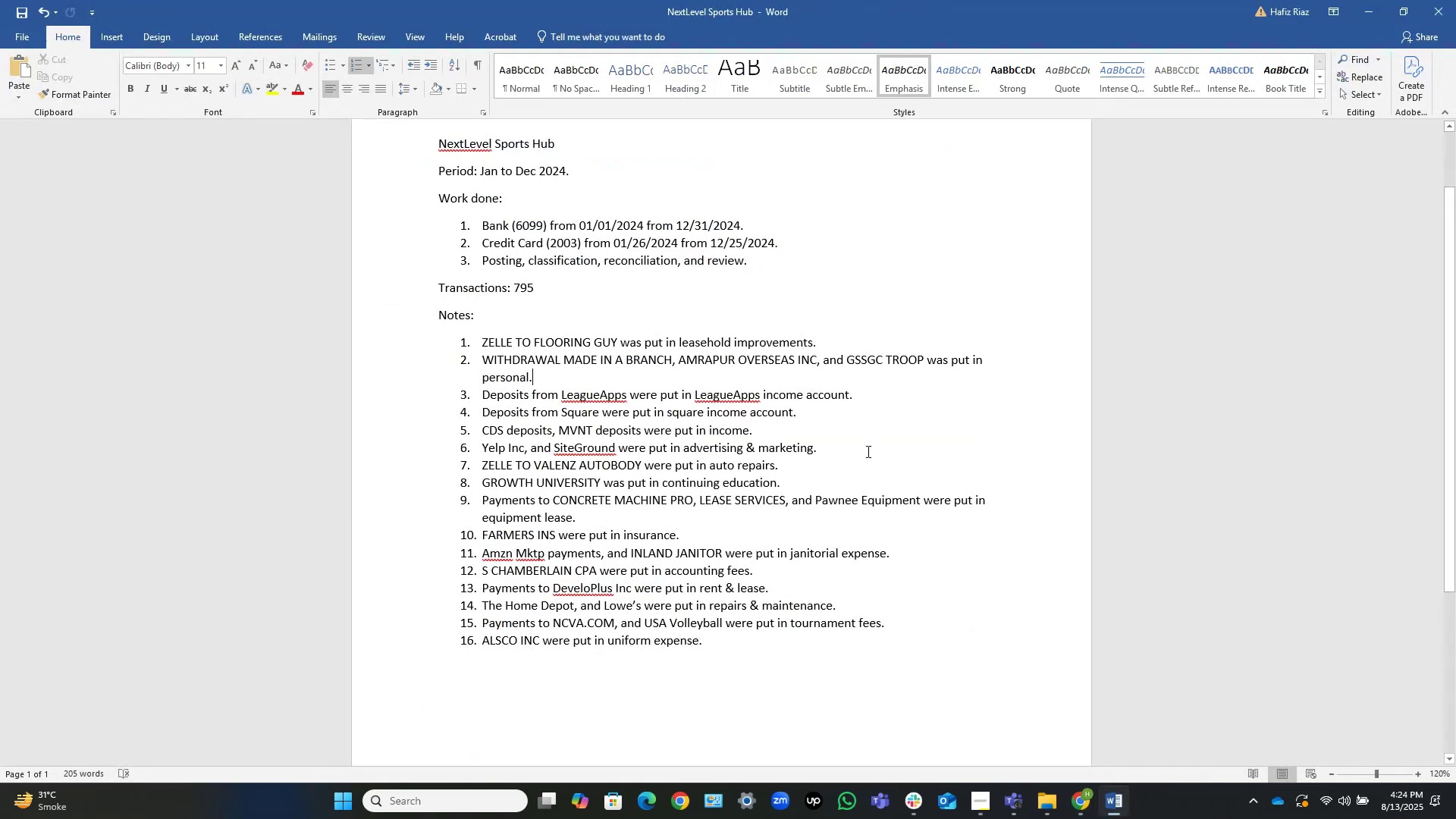 
scroll: coordinate [835, 416], scroll_direction: down, amount: 1.0
 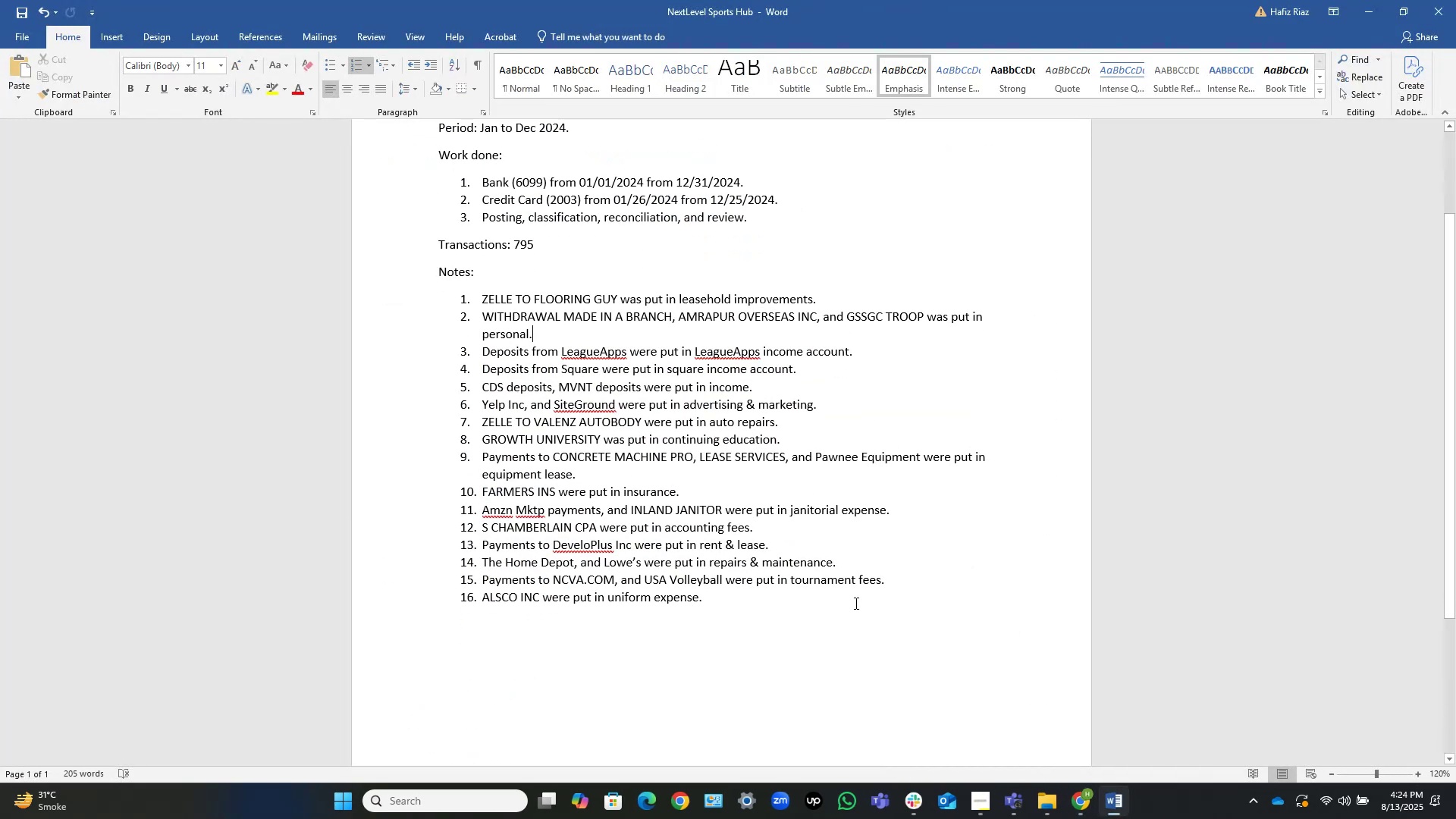 
left_click([855, 603])
 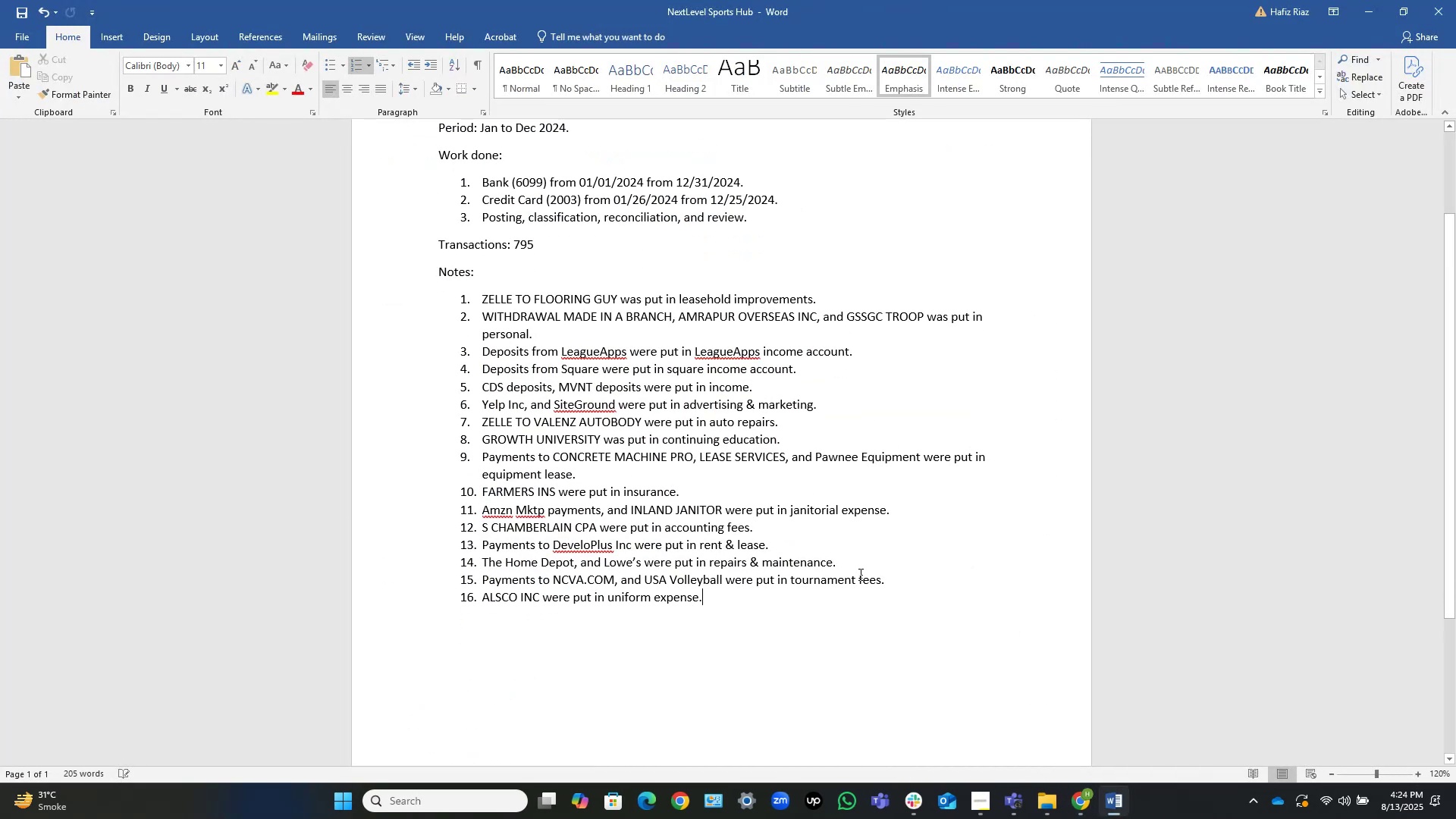 
scroll: coordinate [1050, 553], scroll_direction: down, amount: 17.0
 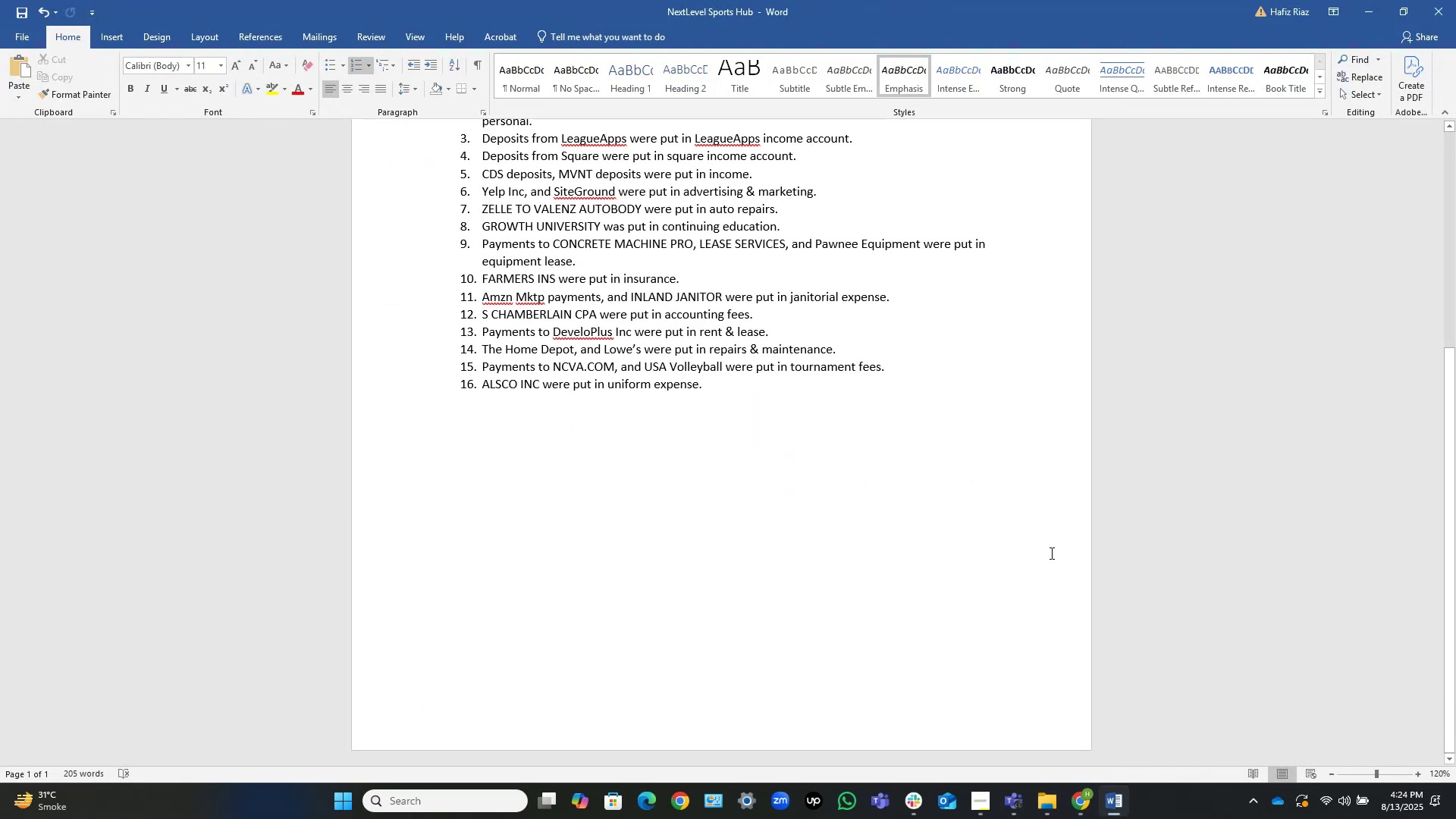 
key(NumpadEnter)
 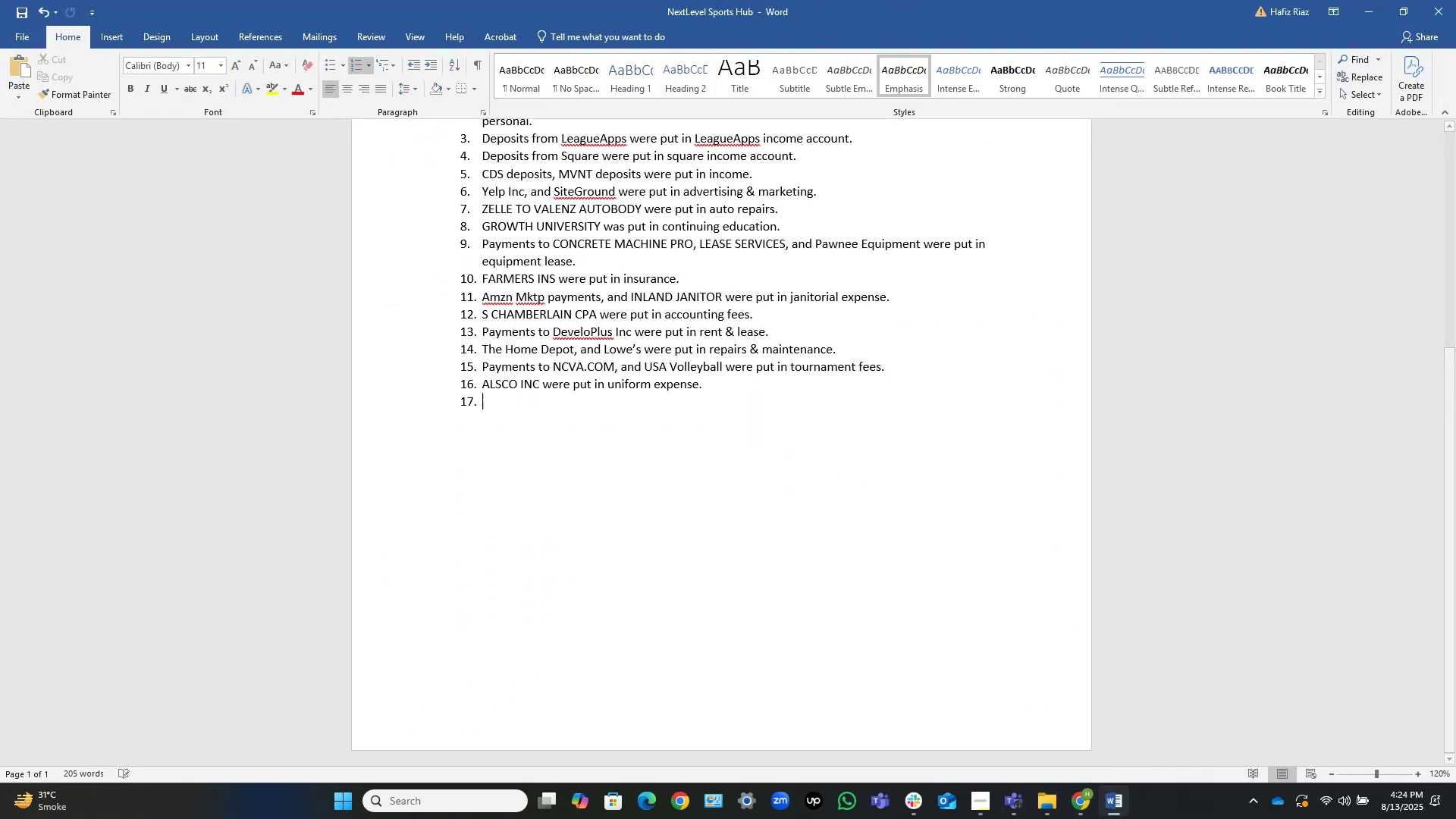 
key(NumpadEnter)
 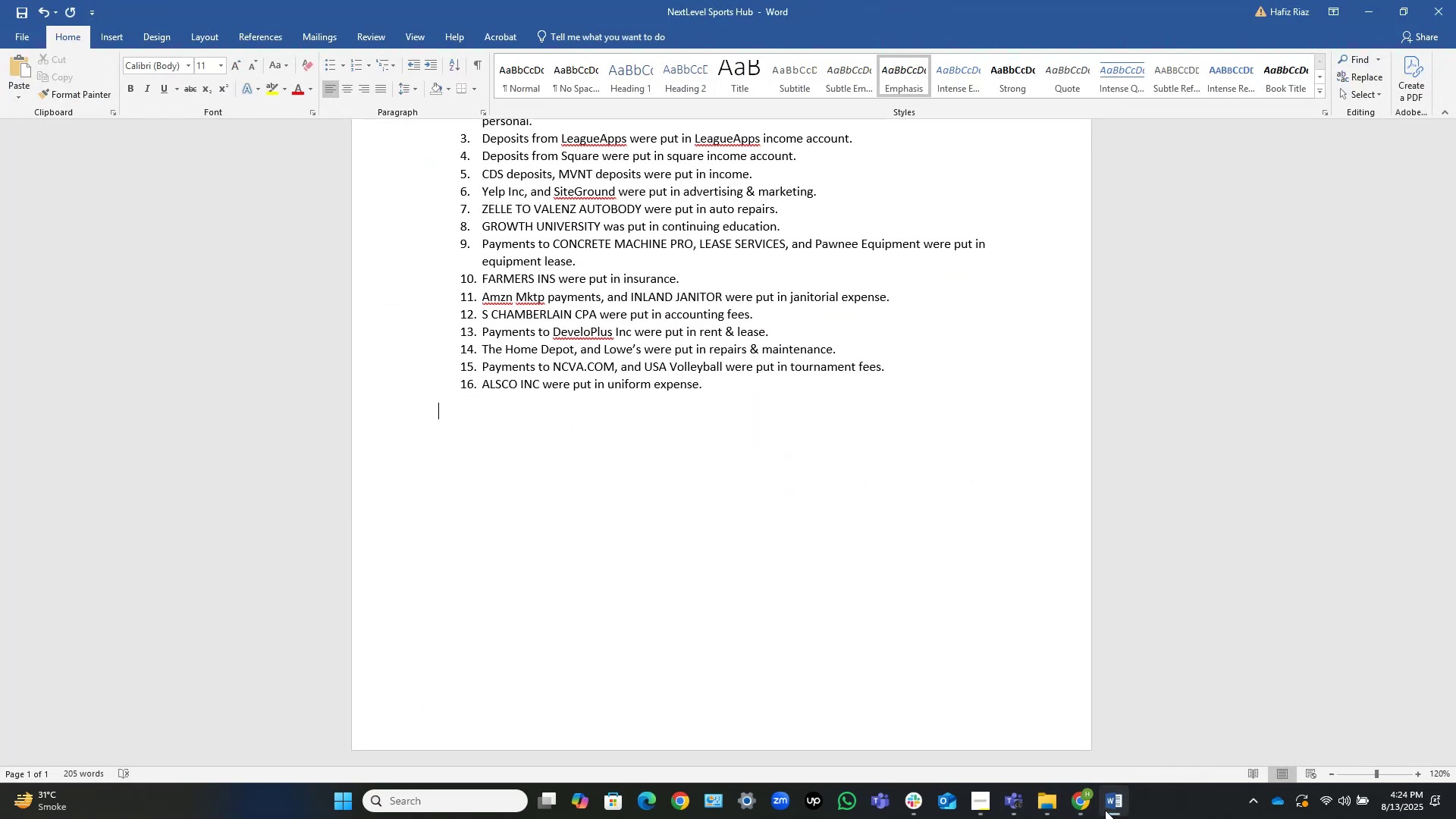 
left_click([1116, 809])
 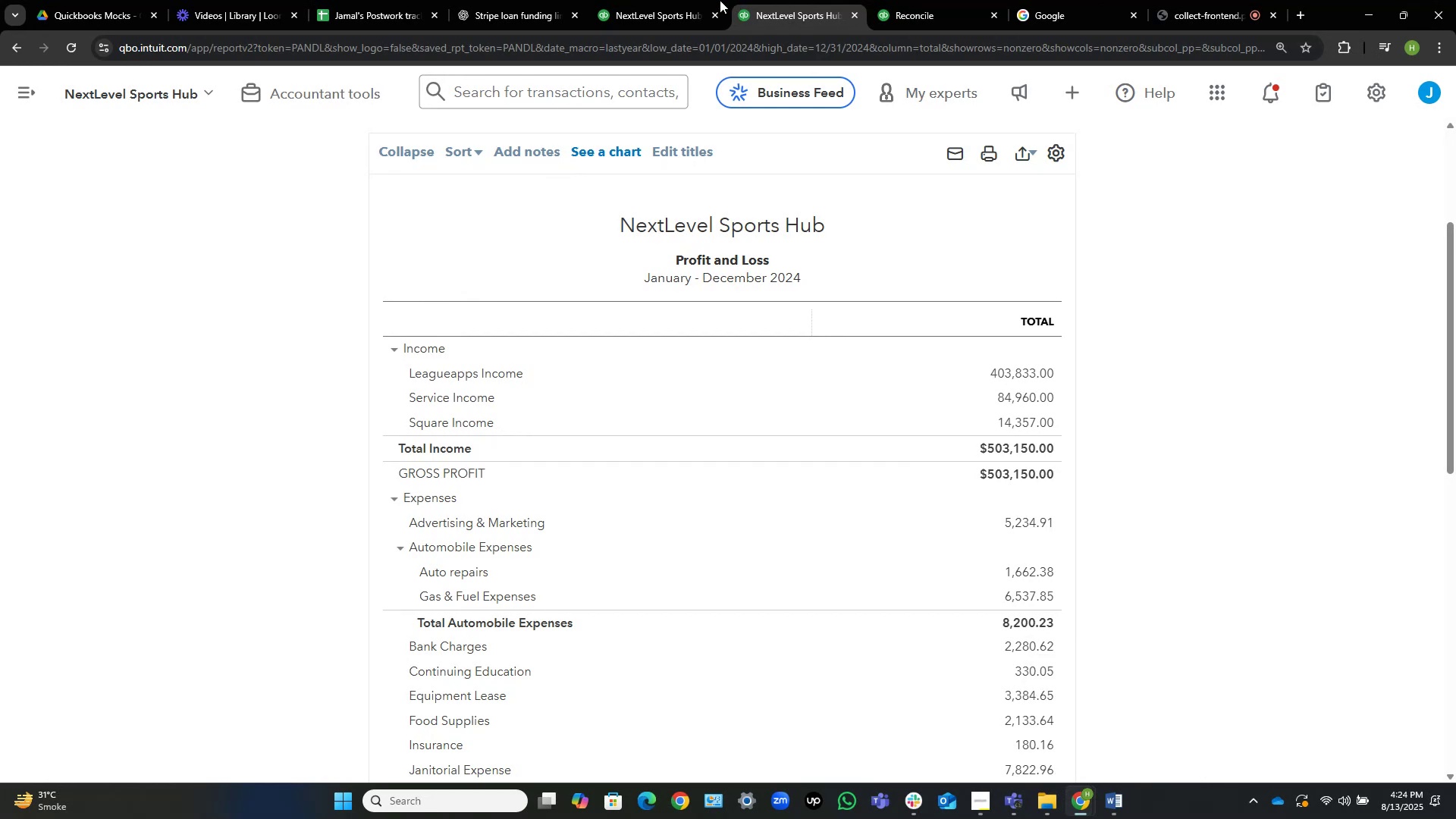 
left_click([642, 0])
 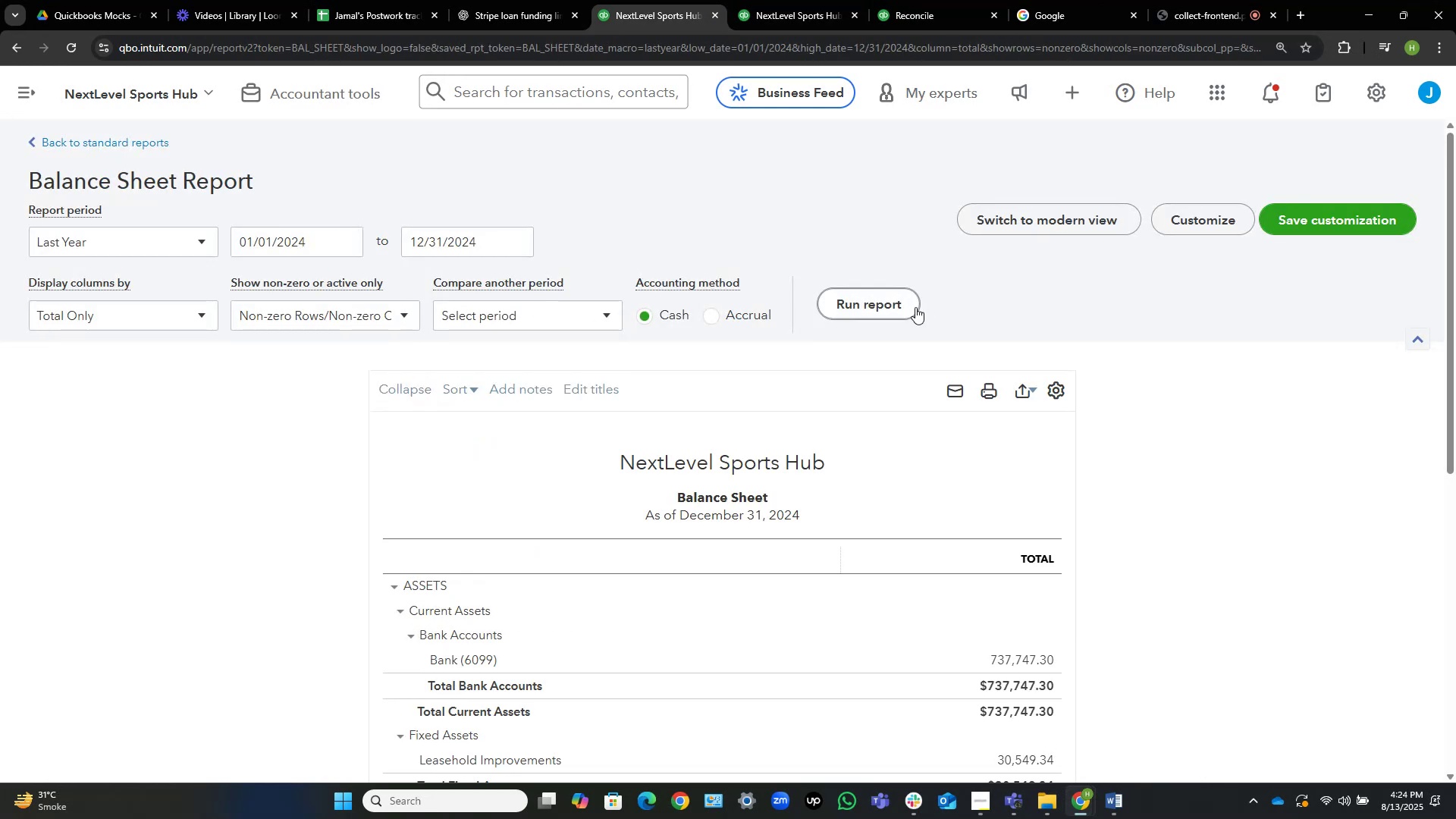 
left_click([886, 309])
 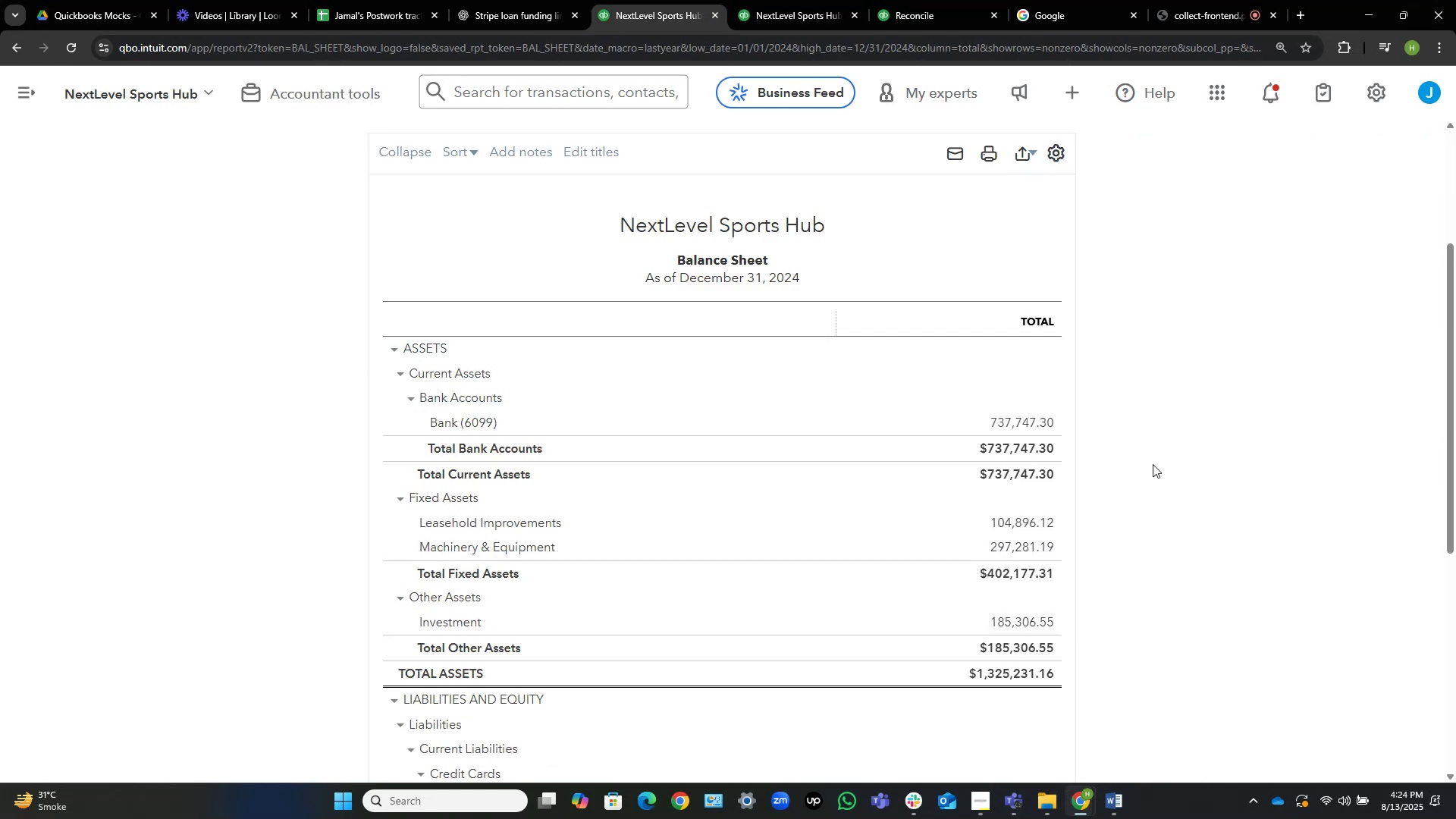 
wait(5.4)
 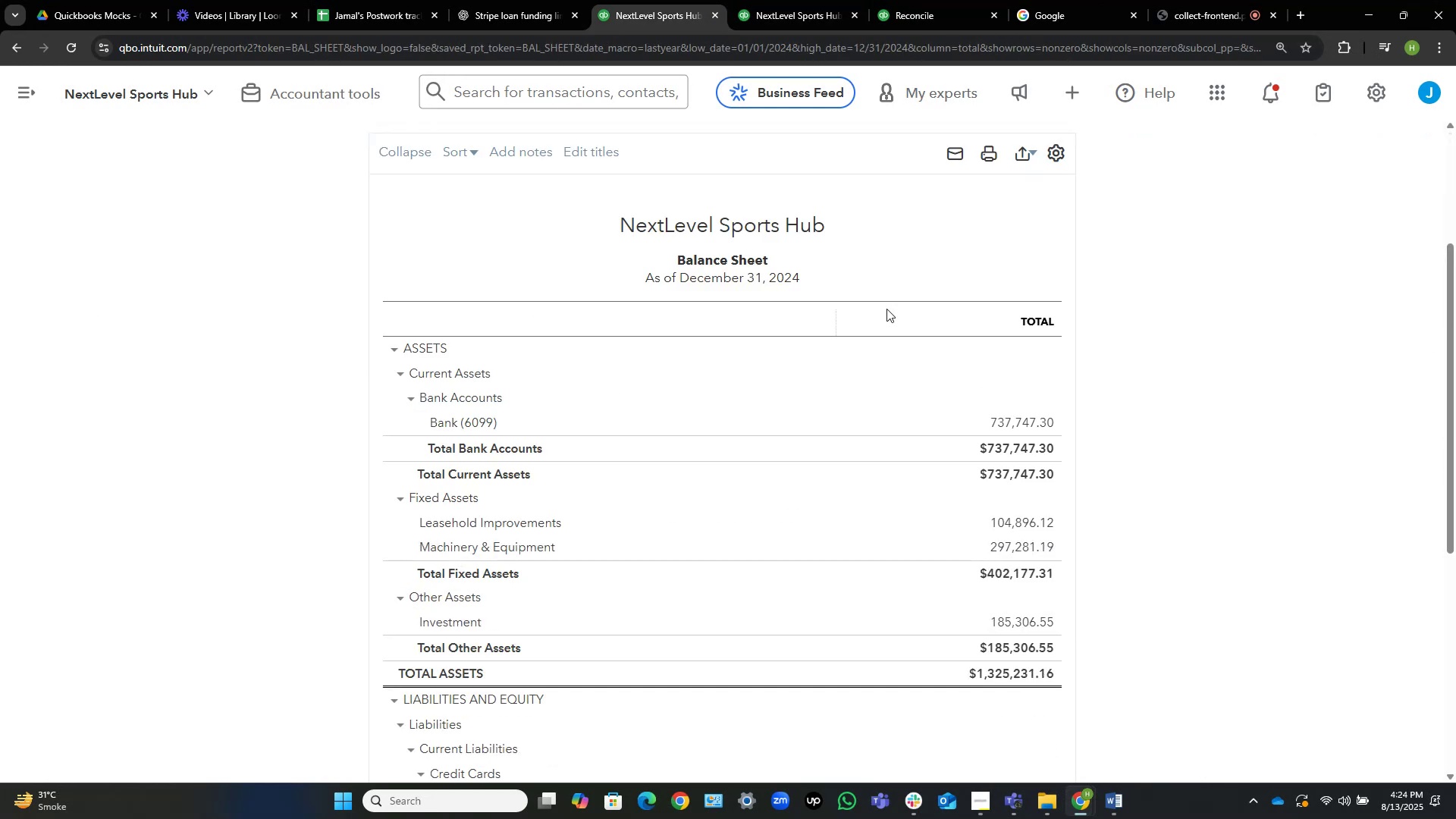 
scroll: coordinate [1153, 464], scroll_direction: down, amount: 1.0
 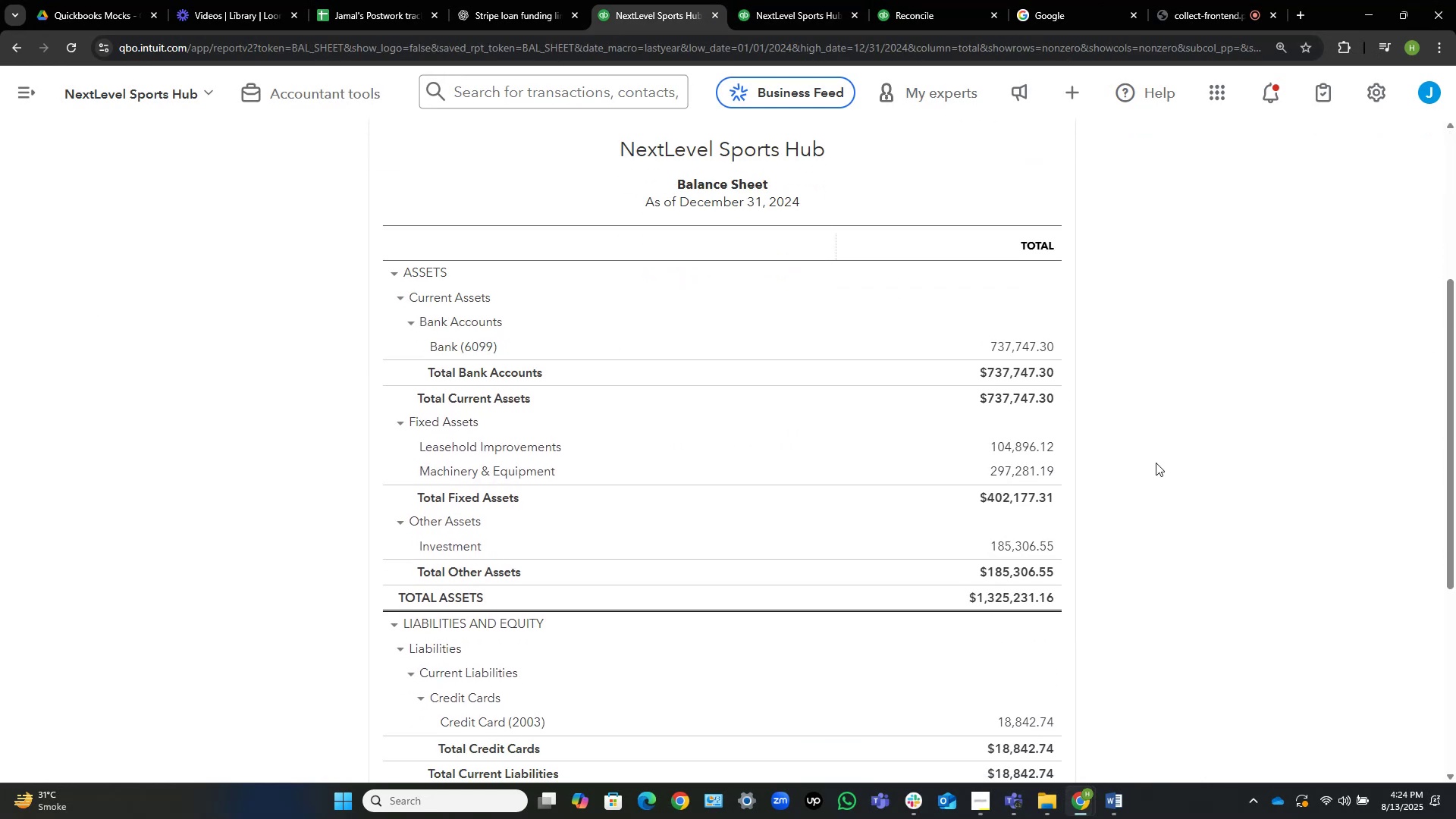 
key(Meta+Shift+S)
 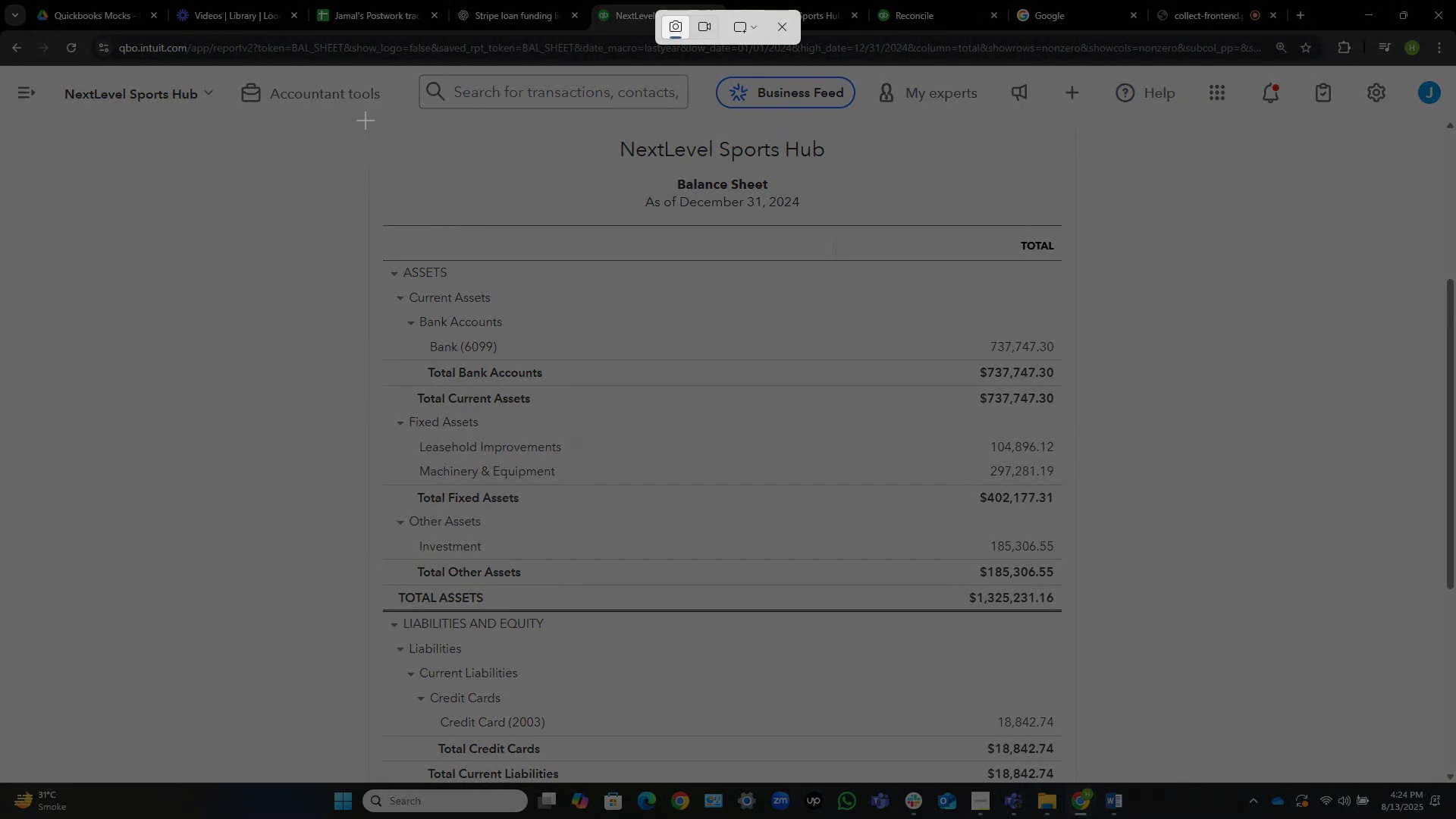 
left_click_drag(start_coordinate=[370, 124], to_coordinate=[1073, 780])
 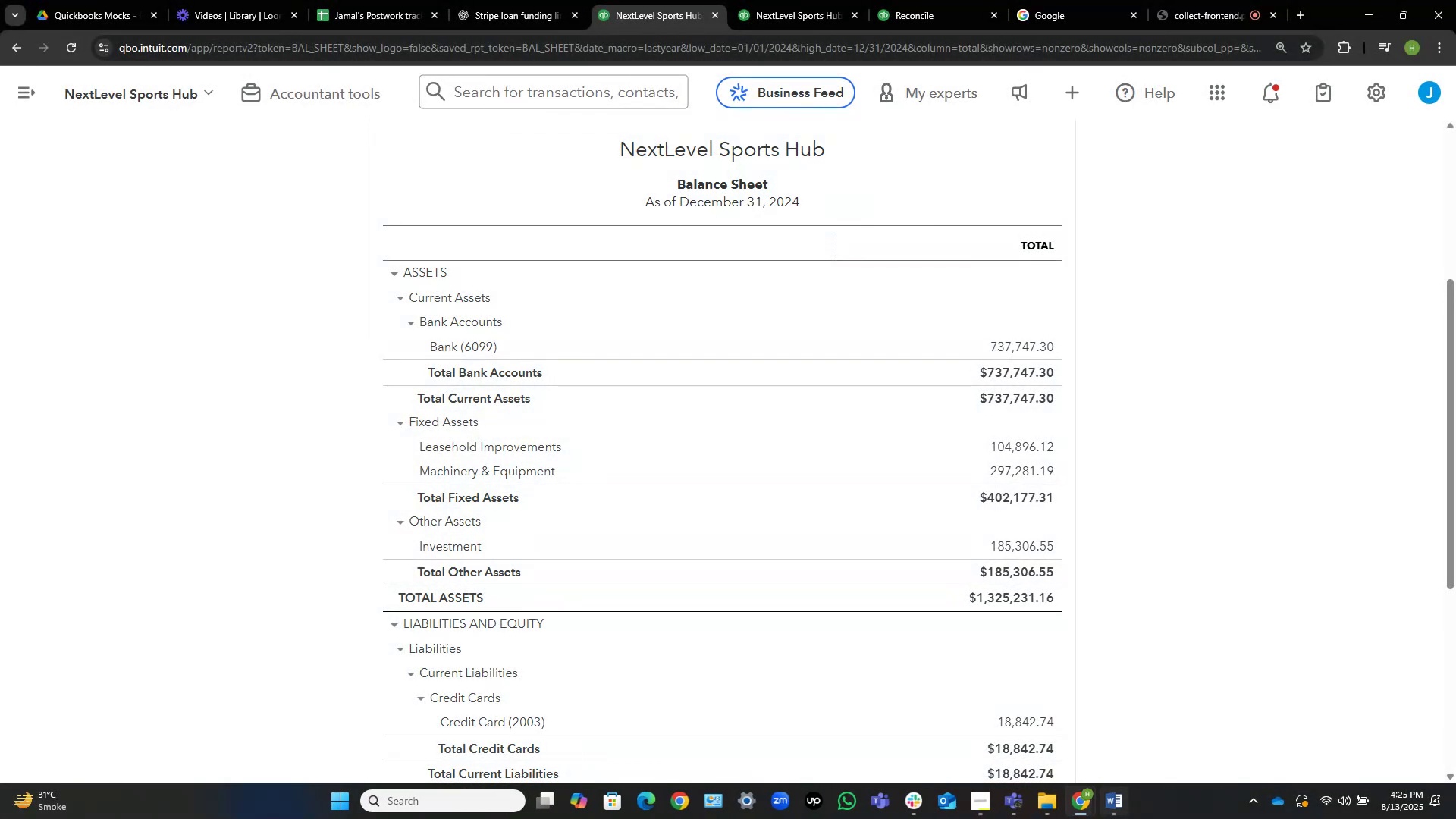 
left_click([1118, 805])
 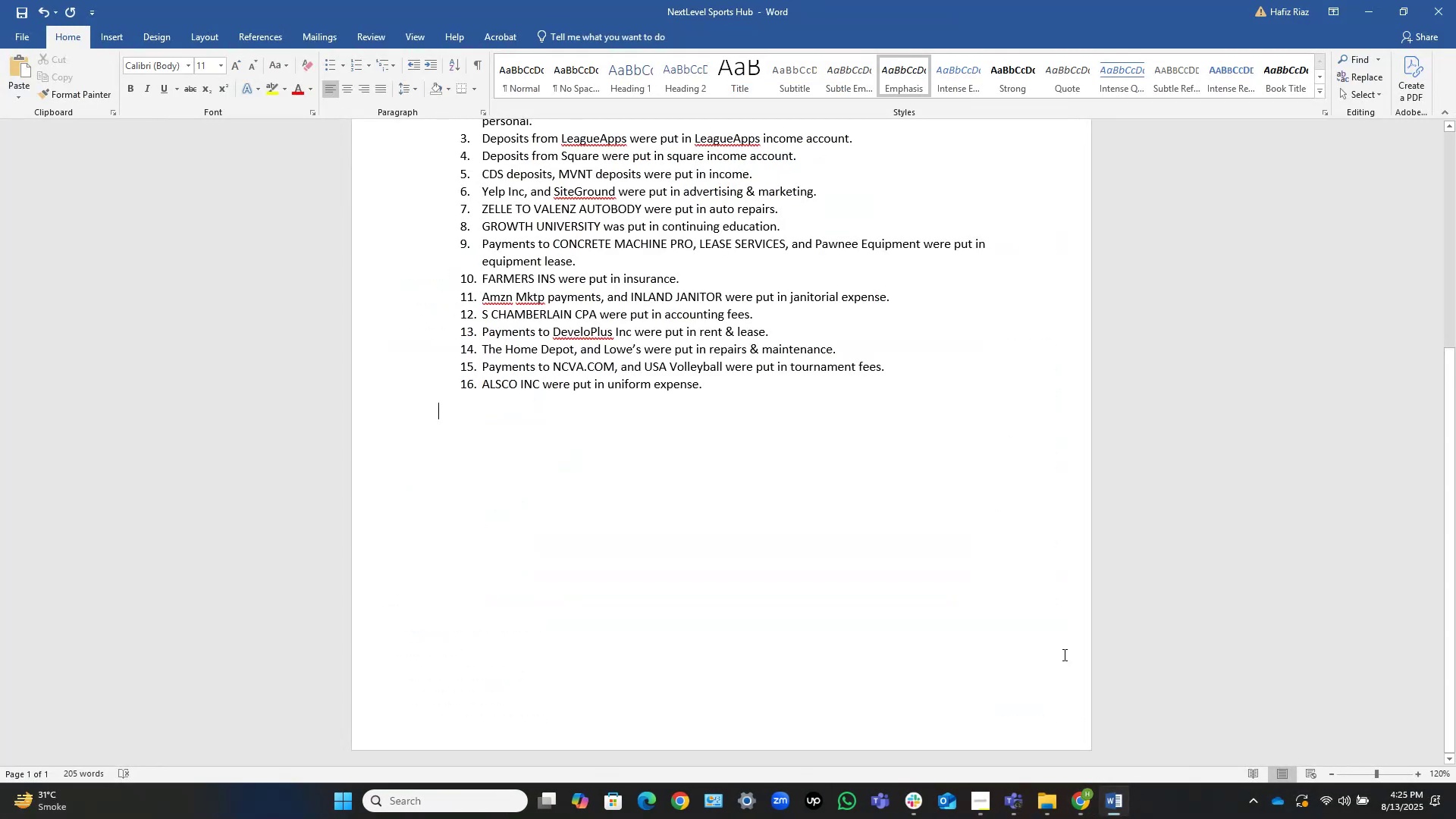 
key(Control+V)
 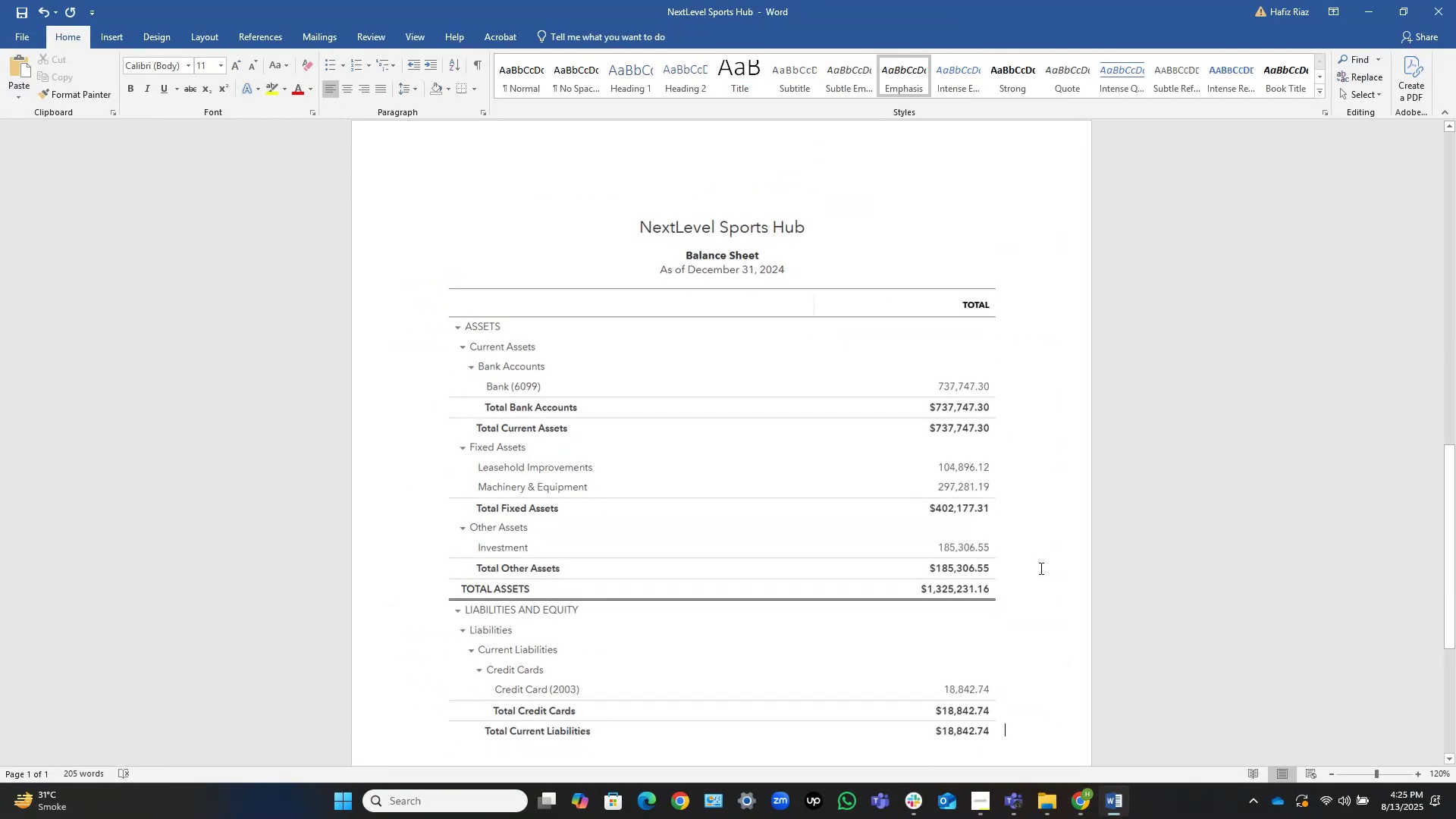 
key(NumpadEnter)
 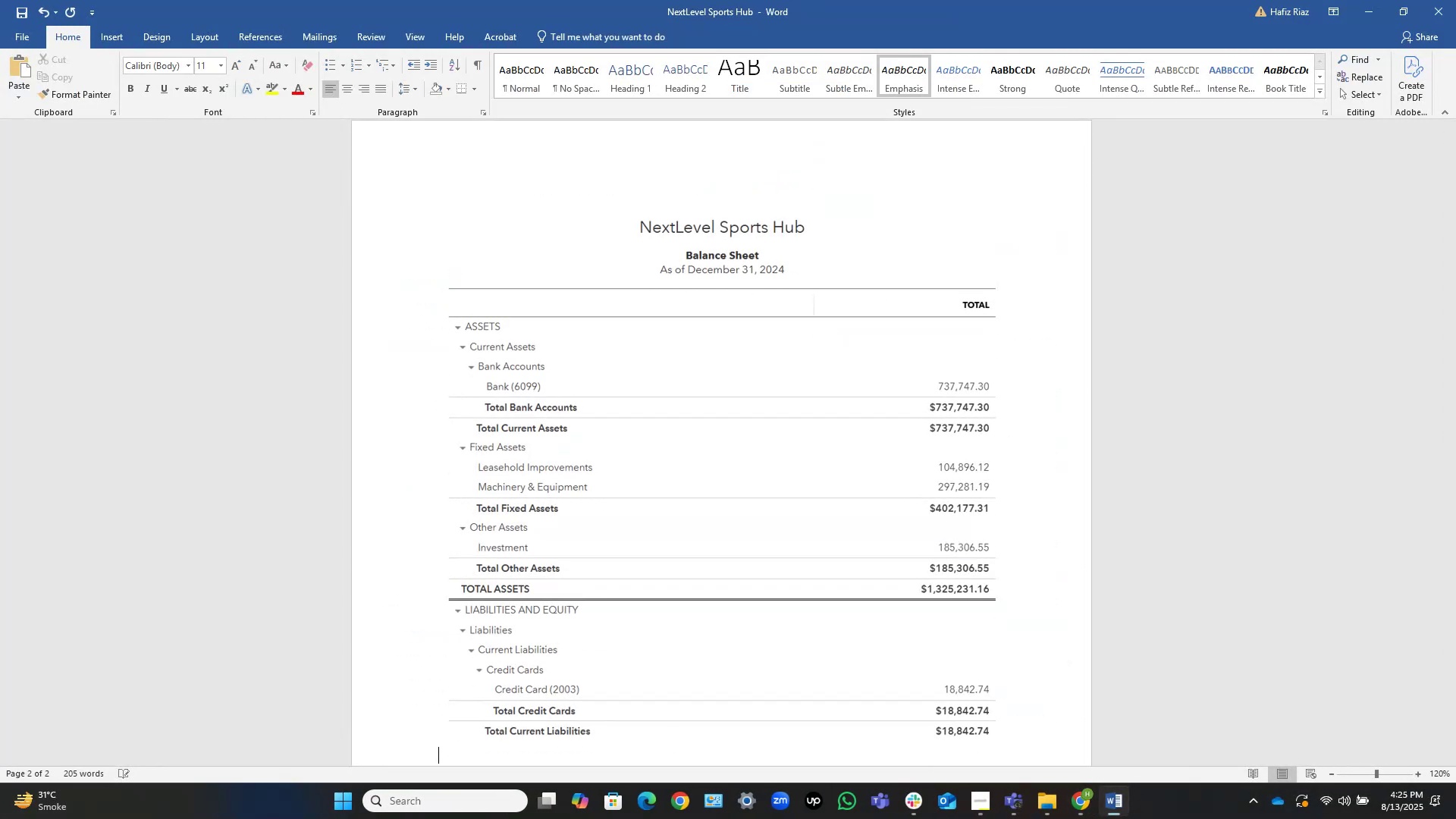 
key(NumpadEnter)
 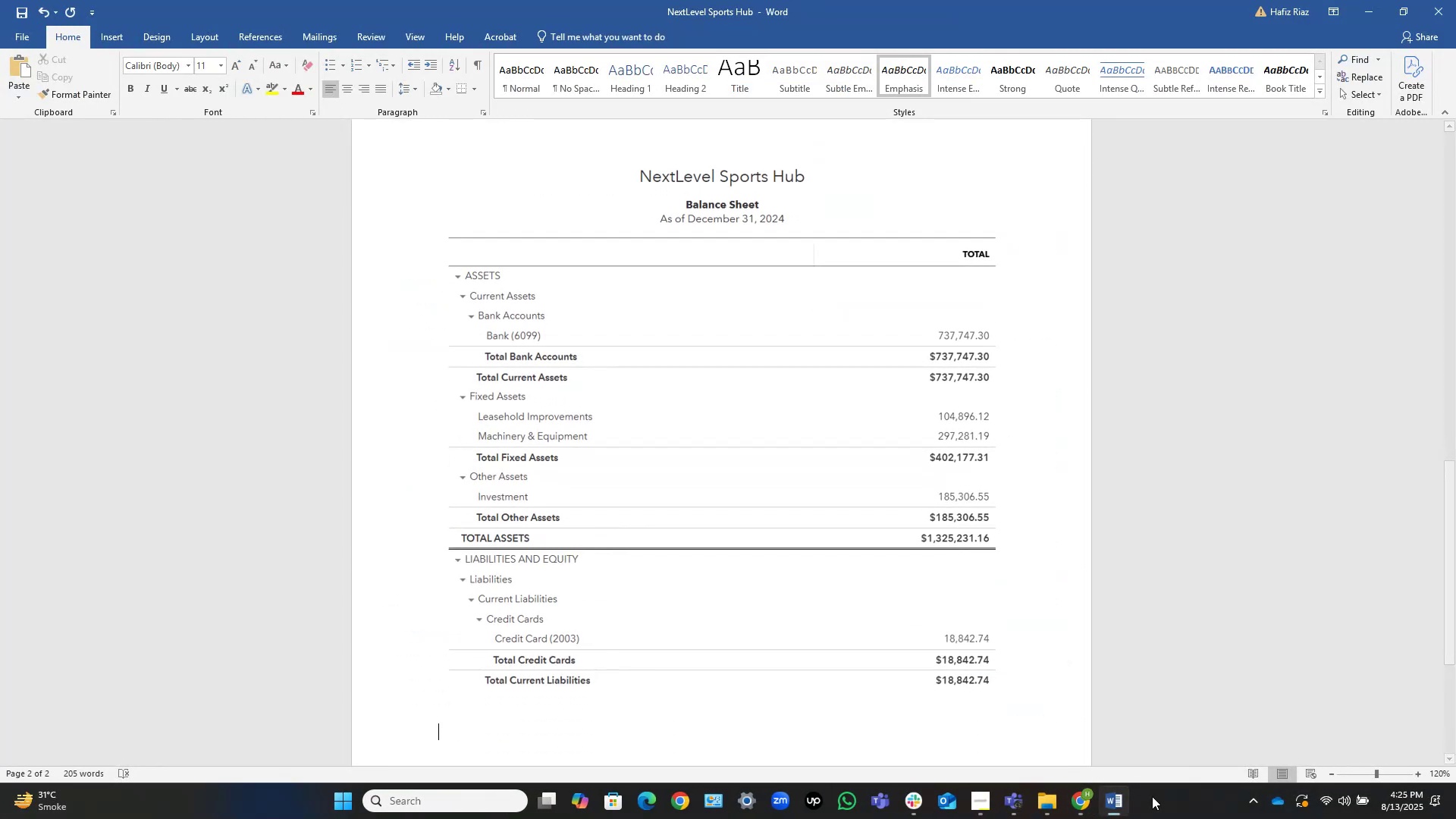 
left_click([1117, 807])
 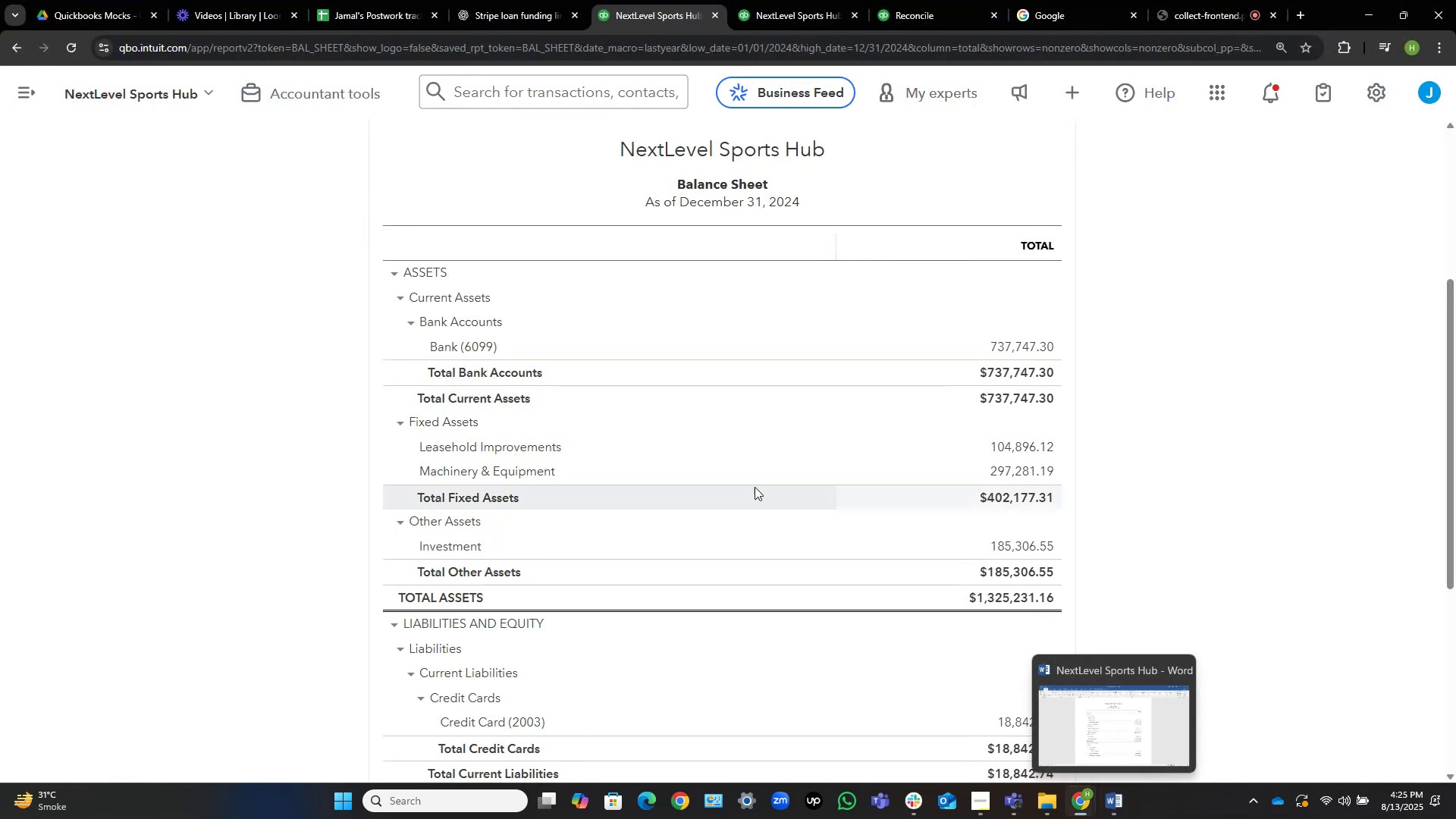 
scroll: coordinate [964, 488], scroll_direction: down, amount: 6.0
 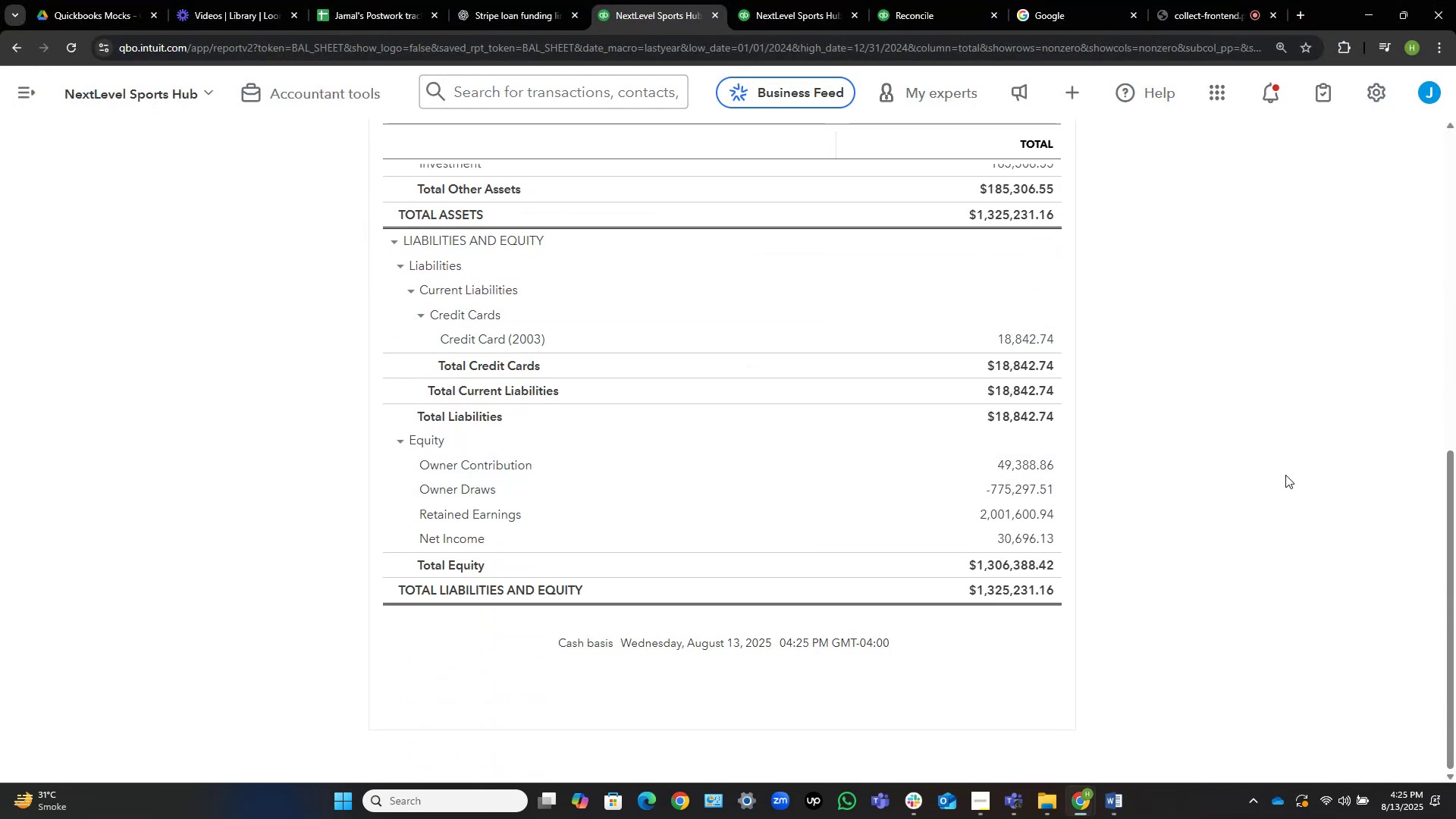 
left_click([1285, 475])
 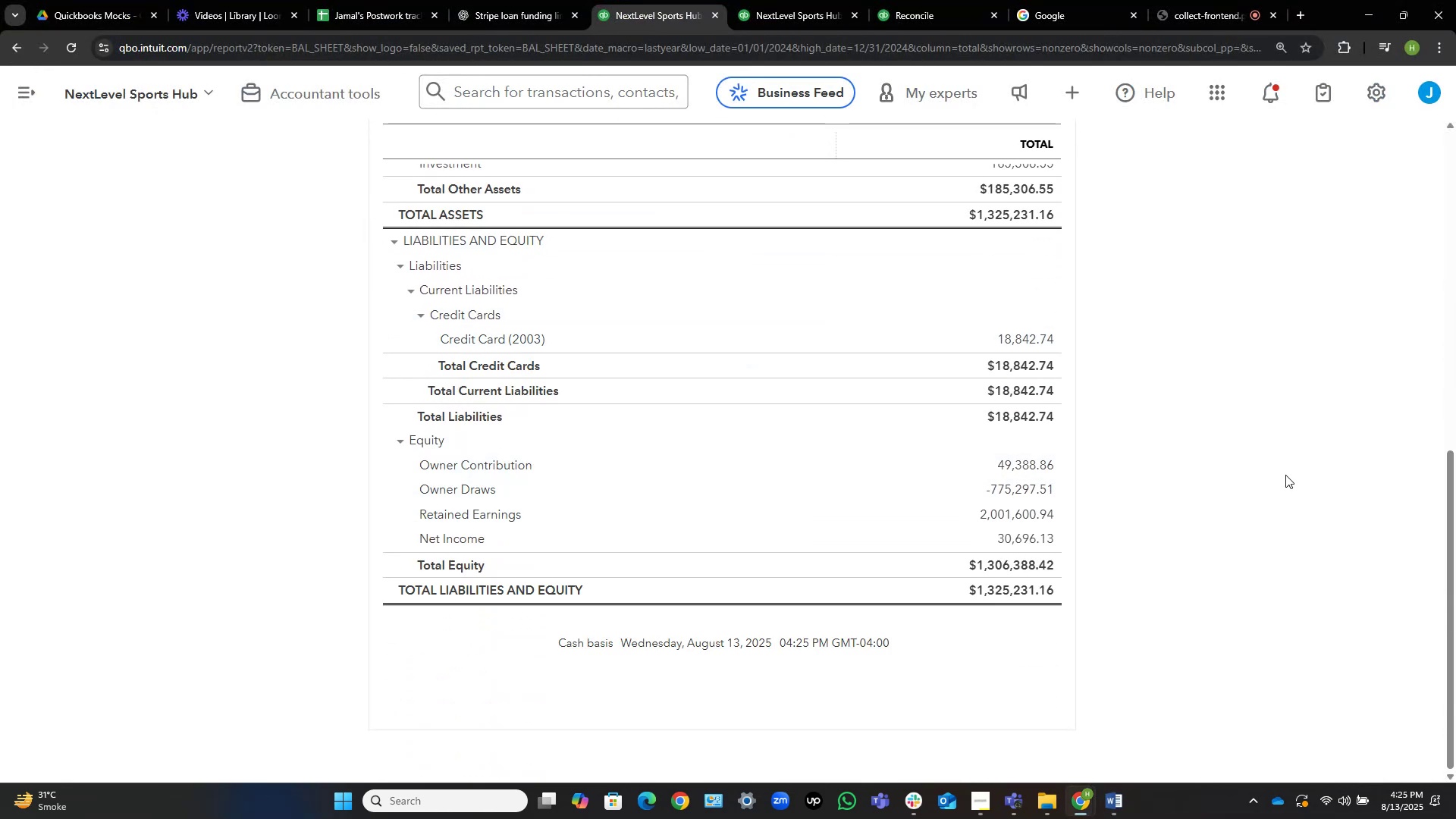 
key(Meta+Shift+S)
 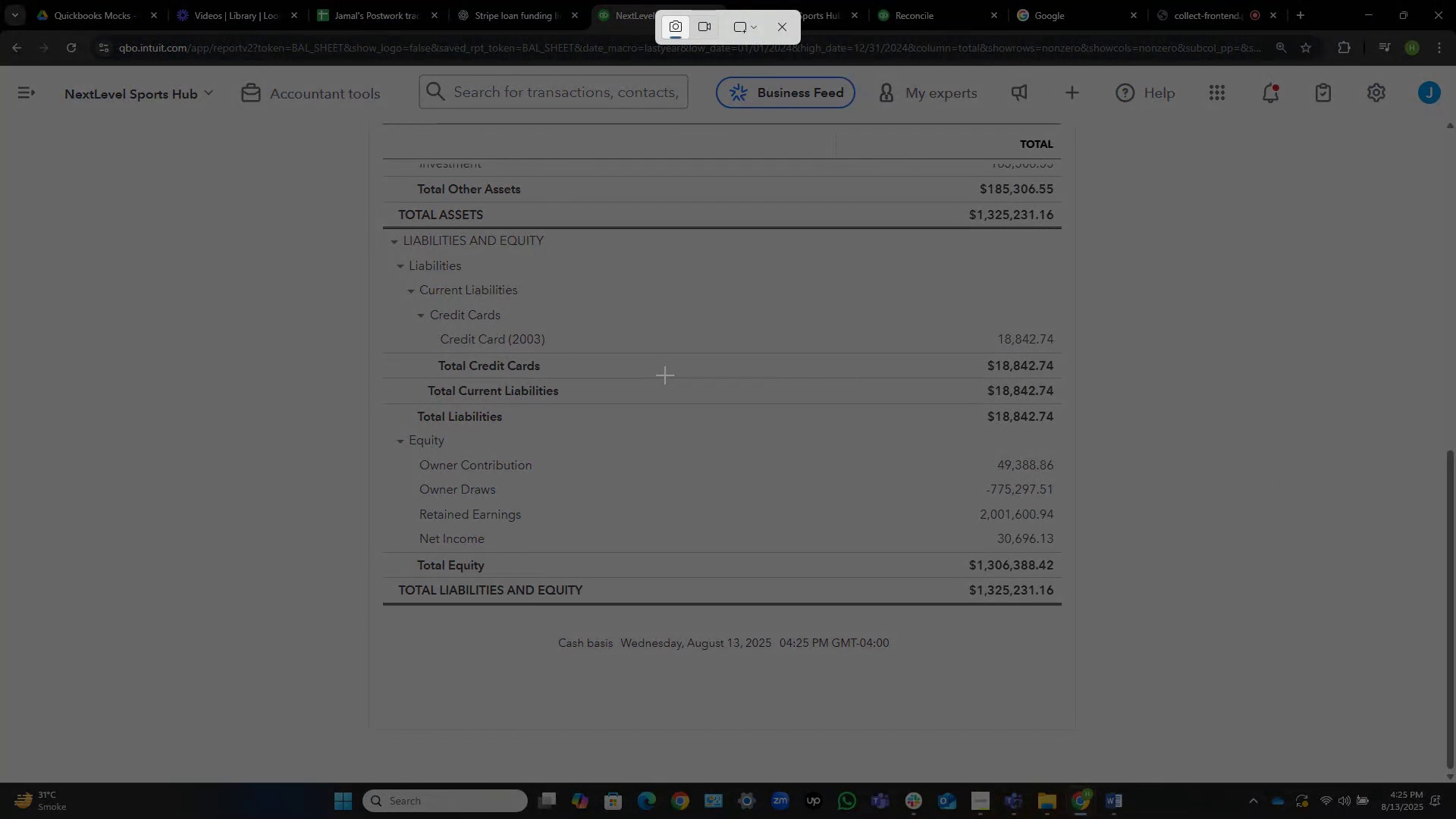 
wait(5.63)
 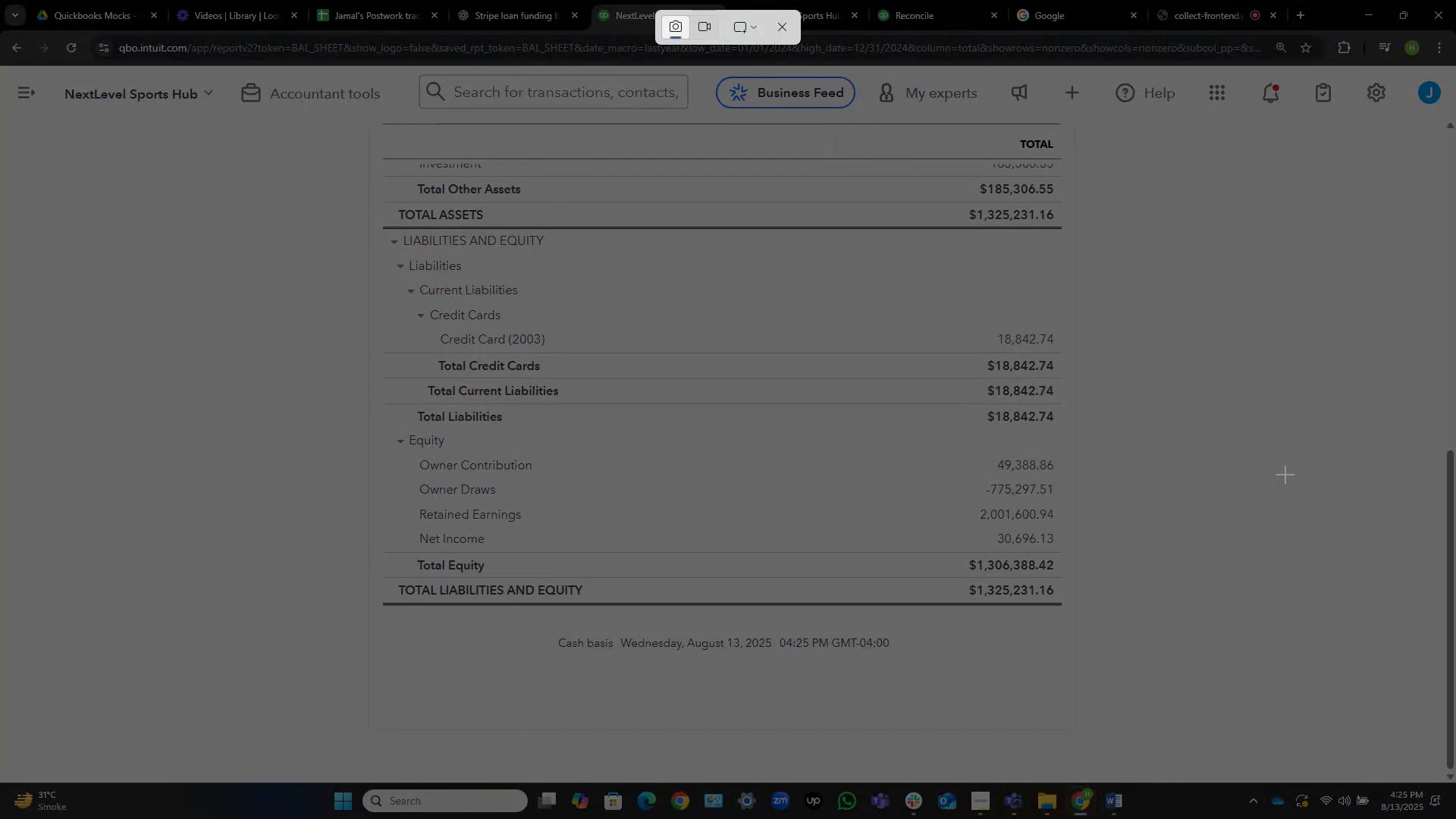 
key(Escape)
 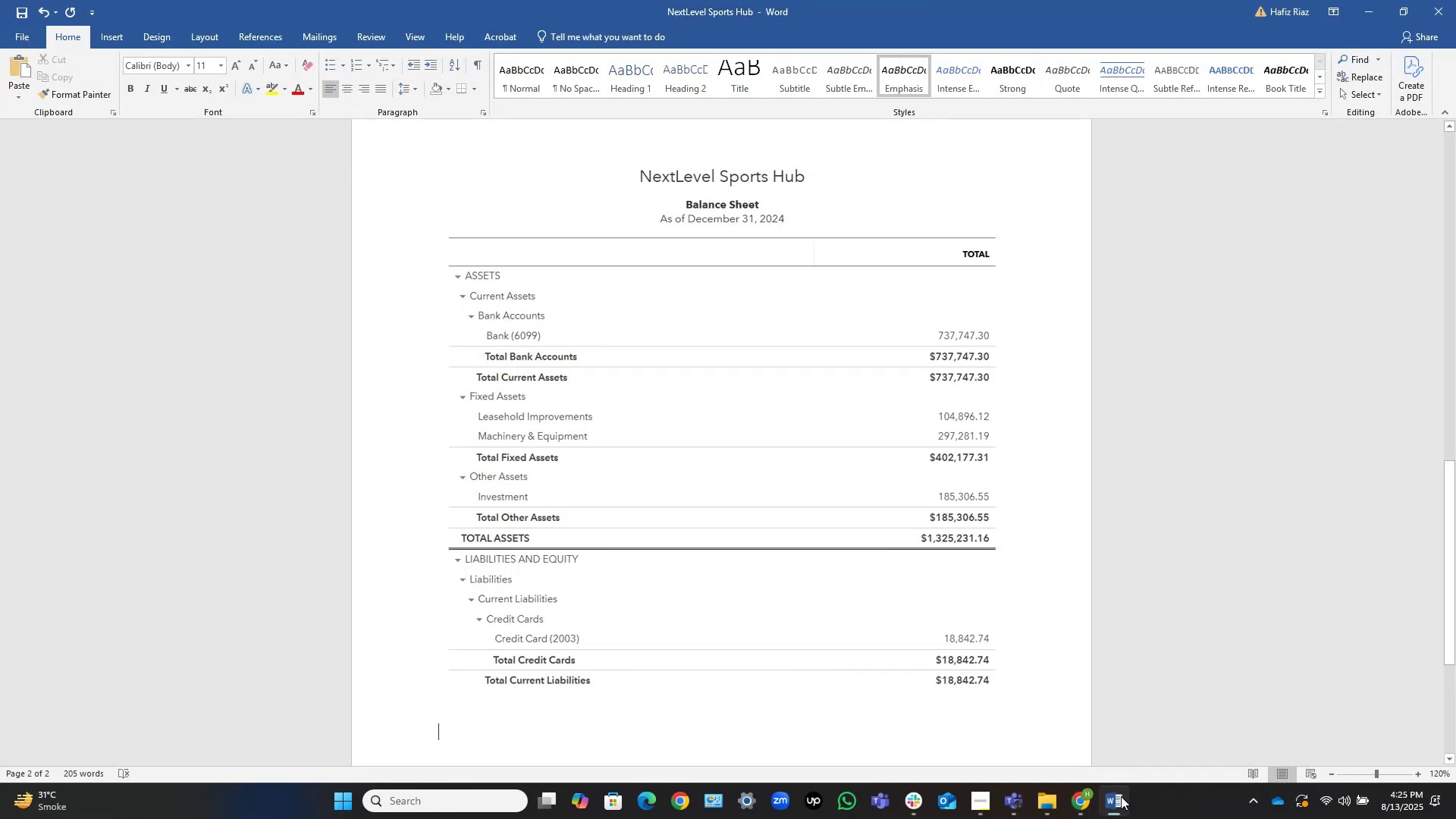 
left_click([1121, 796])
 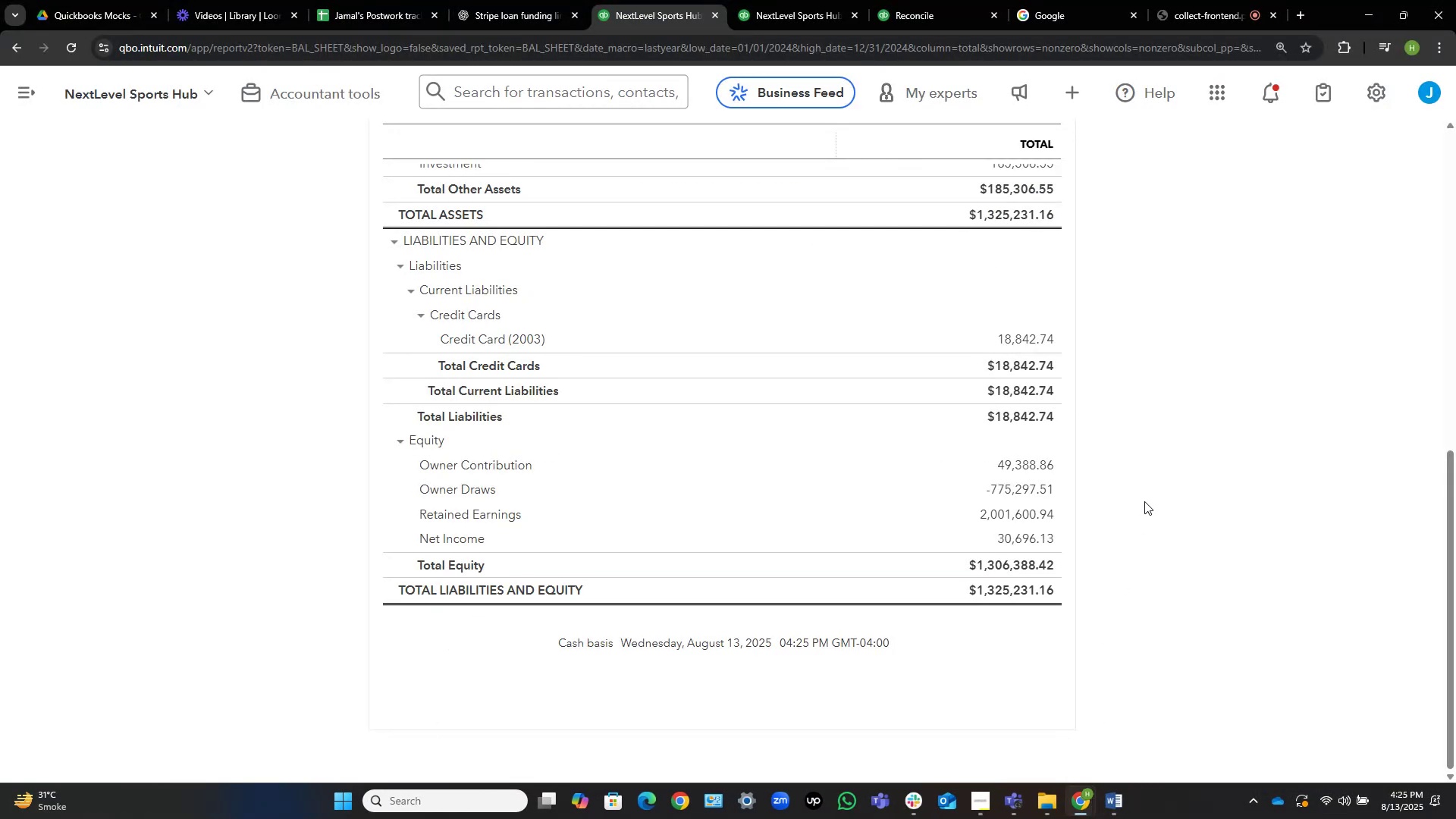 
key(Meta+Shift+S)
 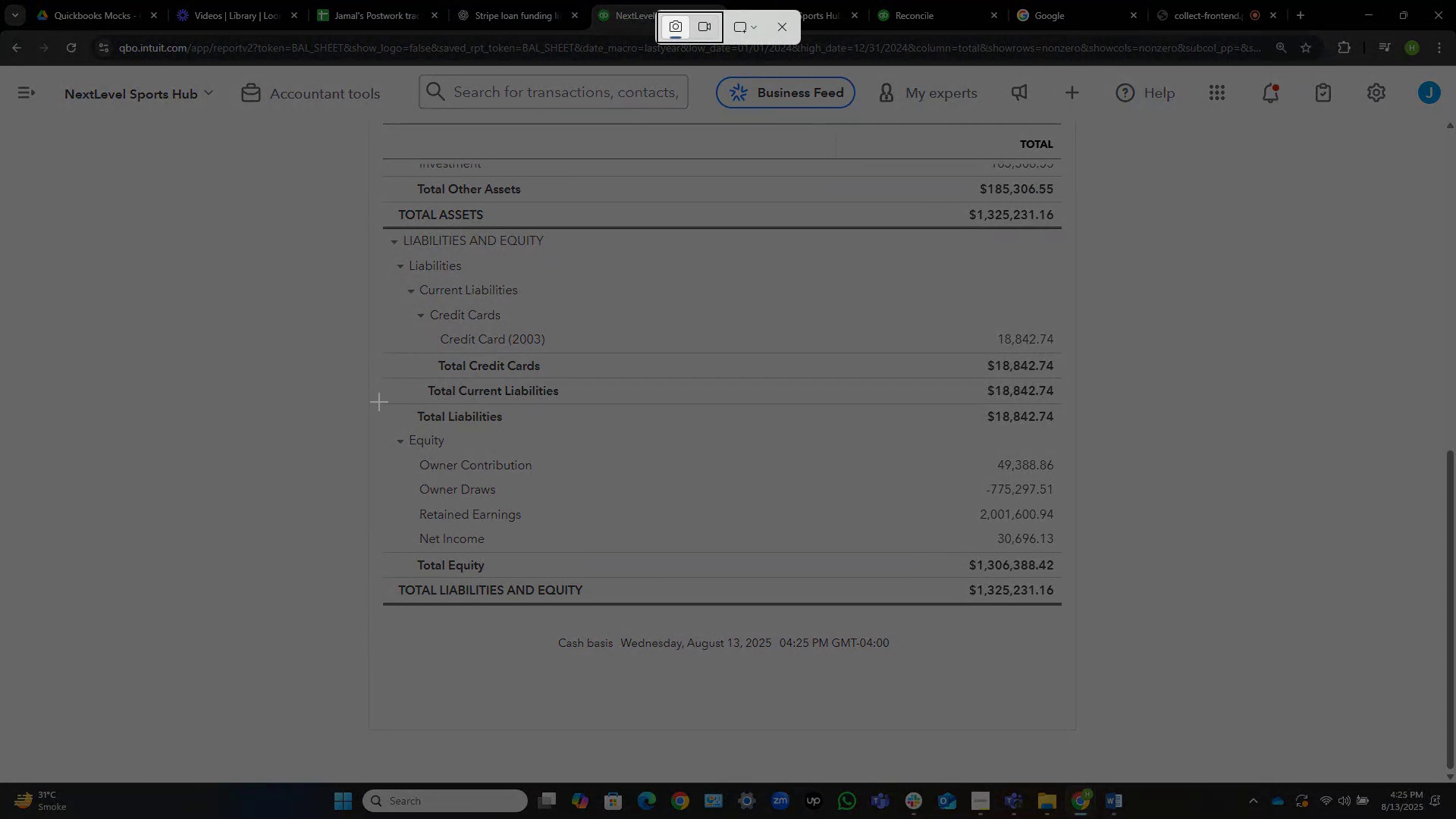 
left_click_drag(start_coordinate=[369, 405], to_coordinate=[1076, 606])
 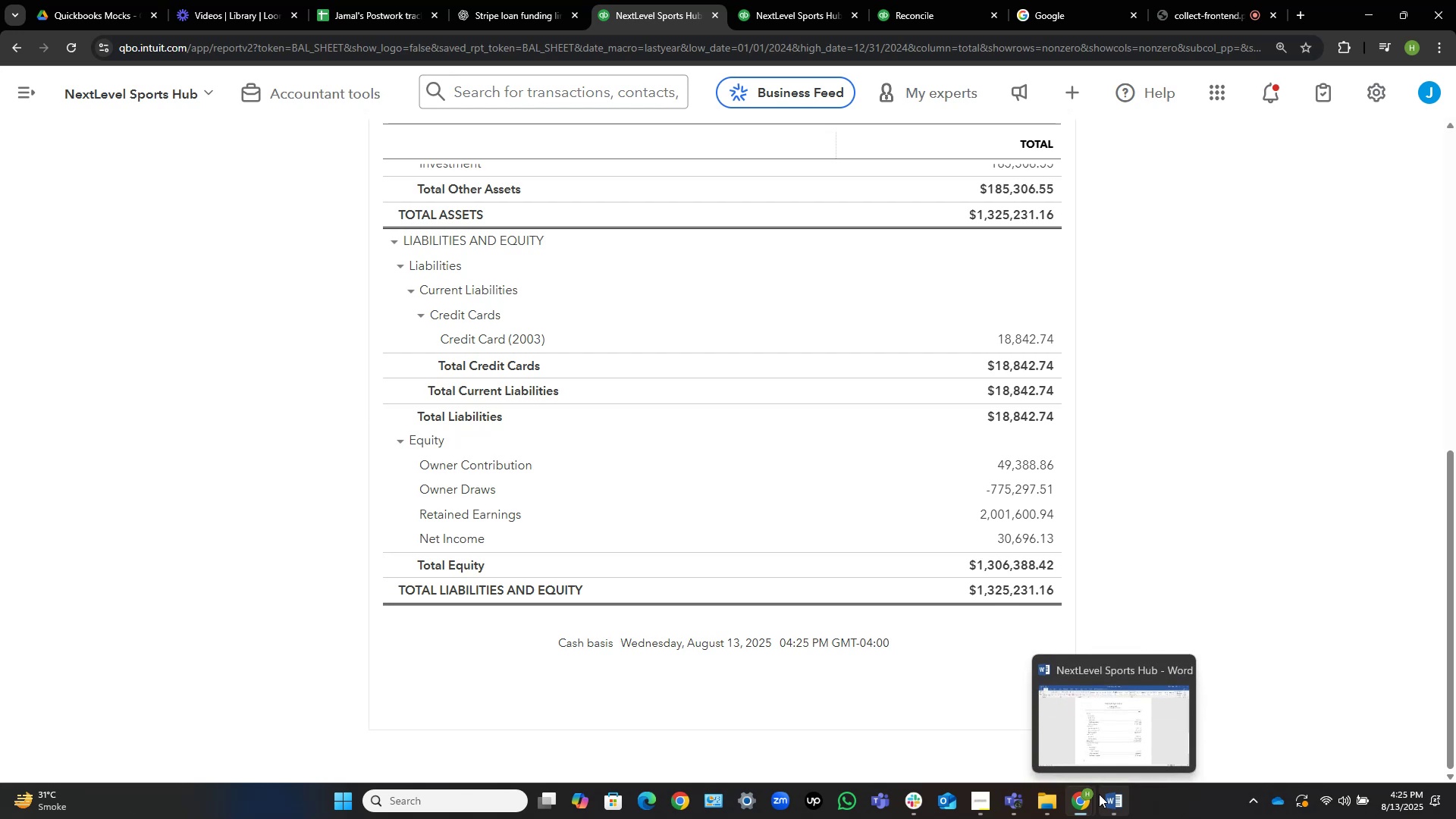 
wait(9.55)
 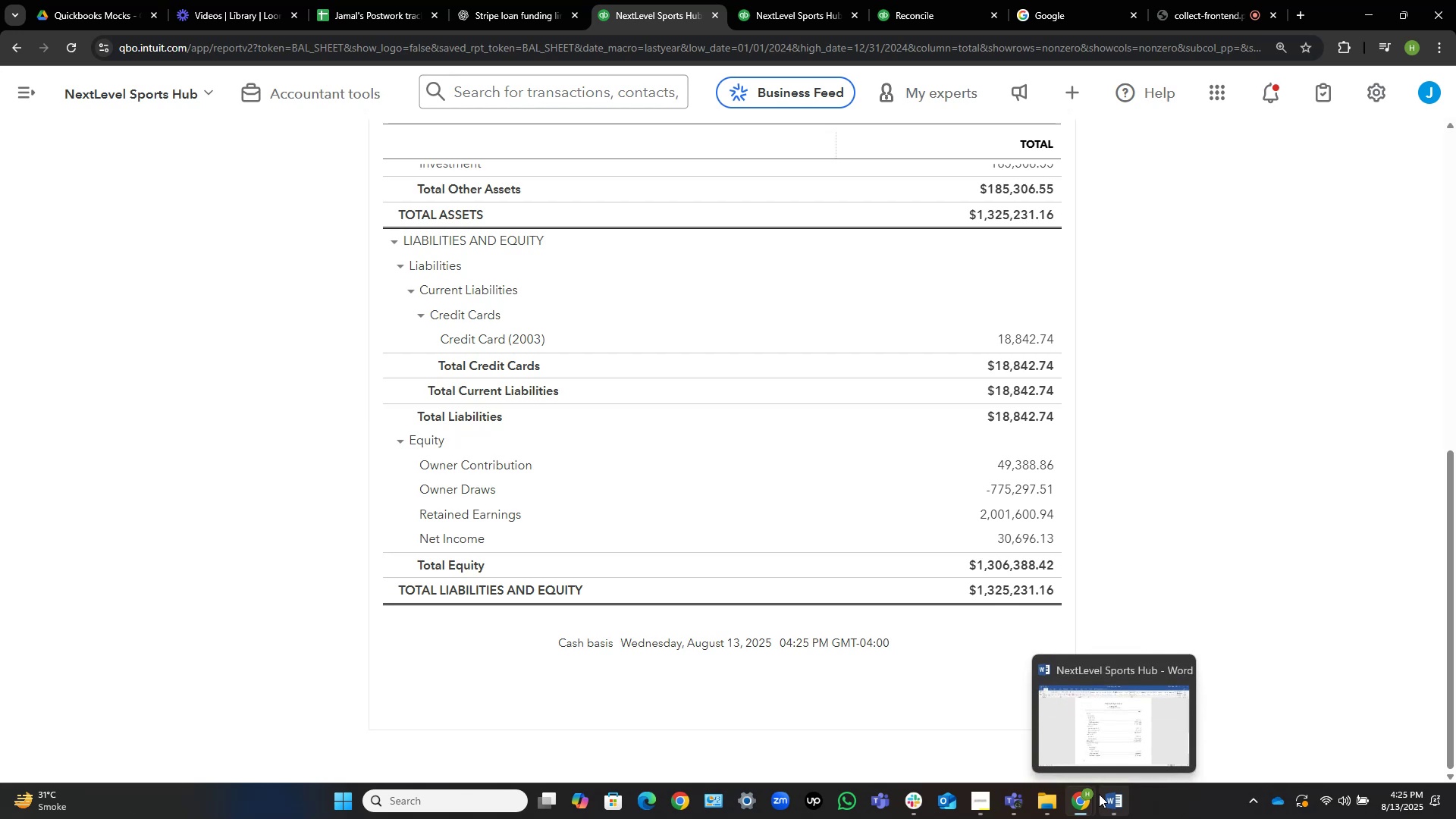 
left_click([1099, 794])
 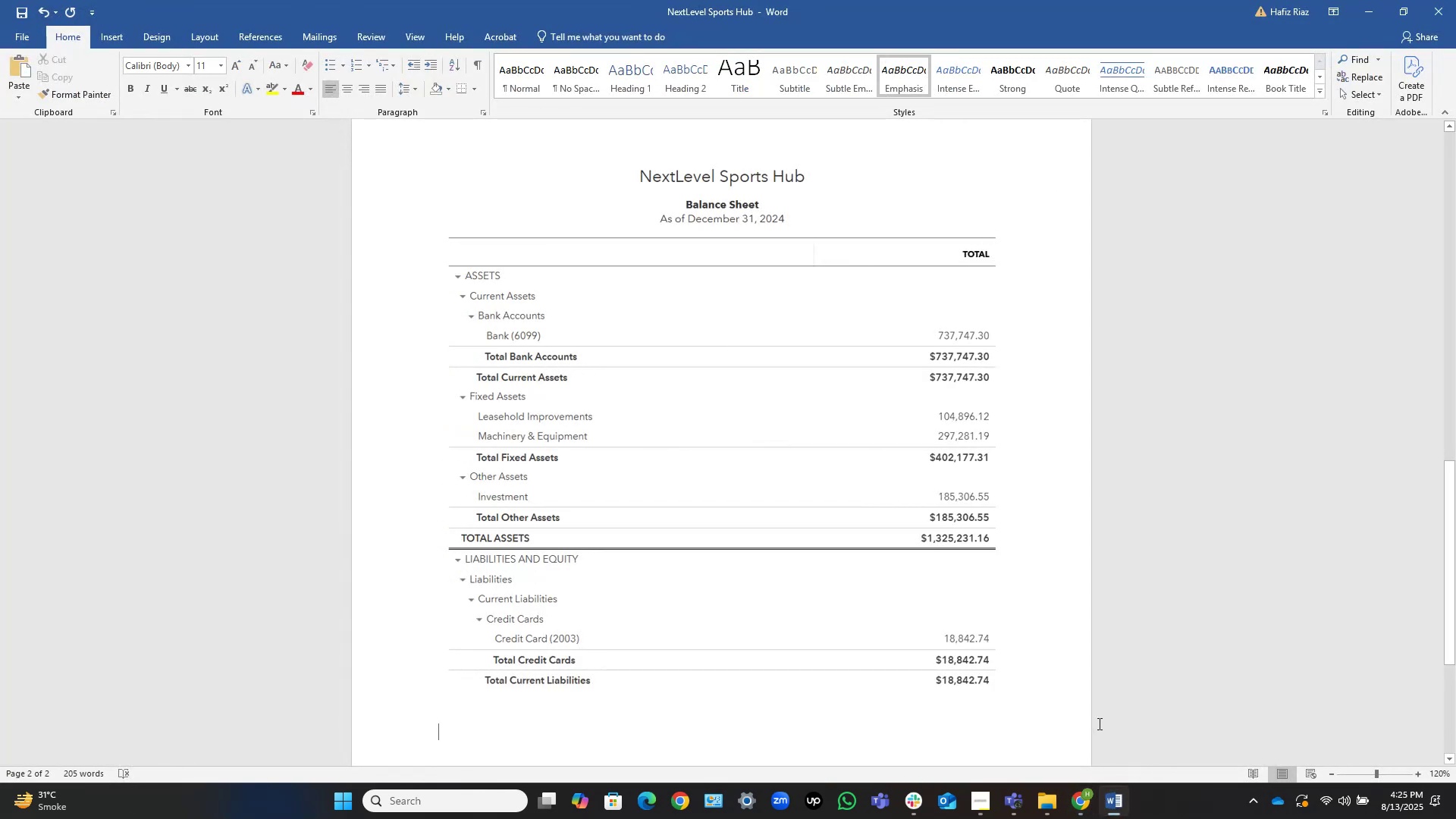 
key(Control+V)
 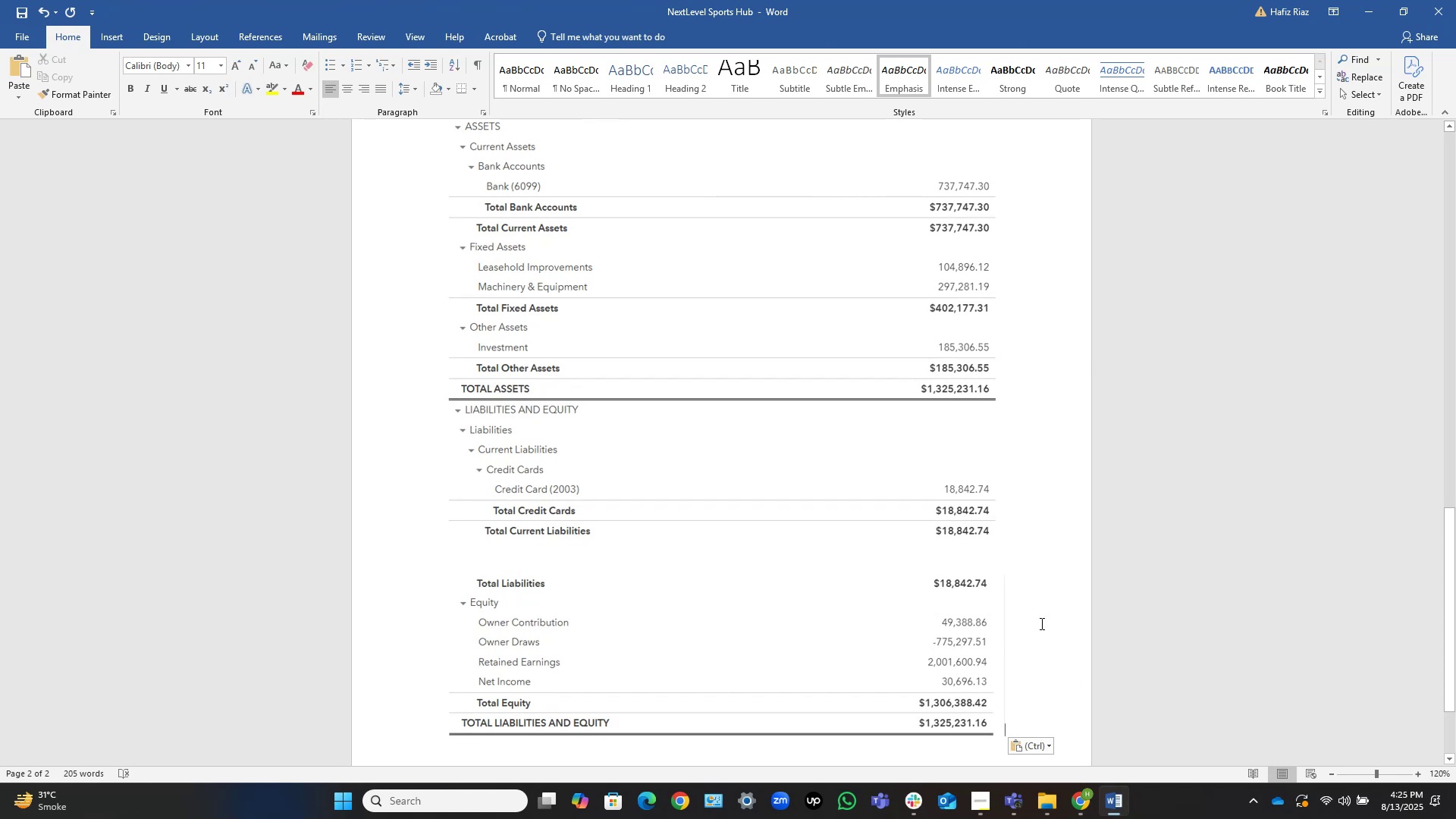 
scroll: coordinate [1038, 619], scroll_direction: down, amount: 1.0
 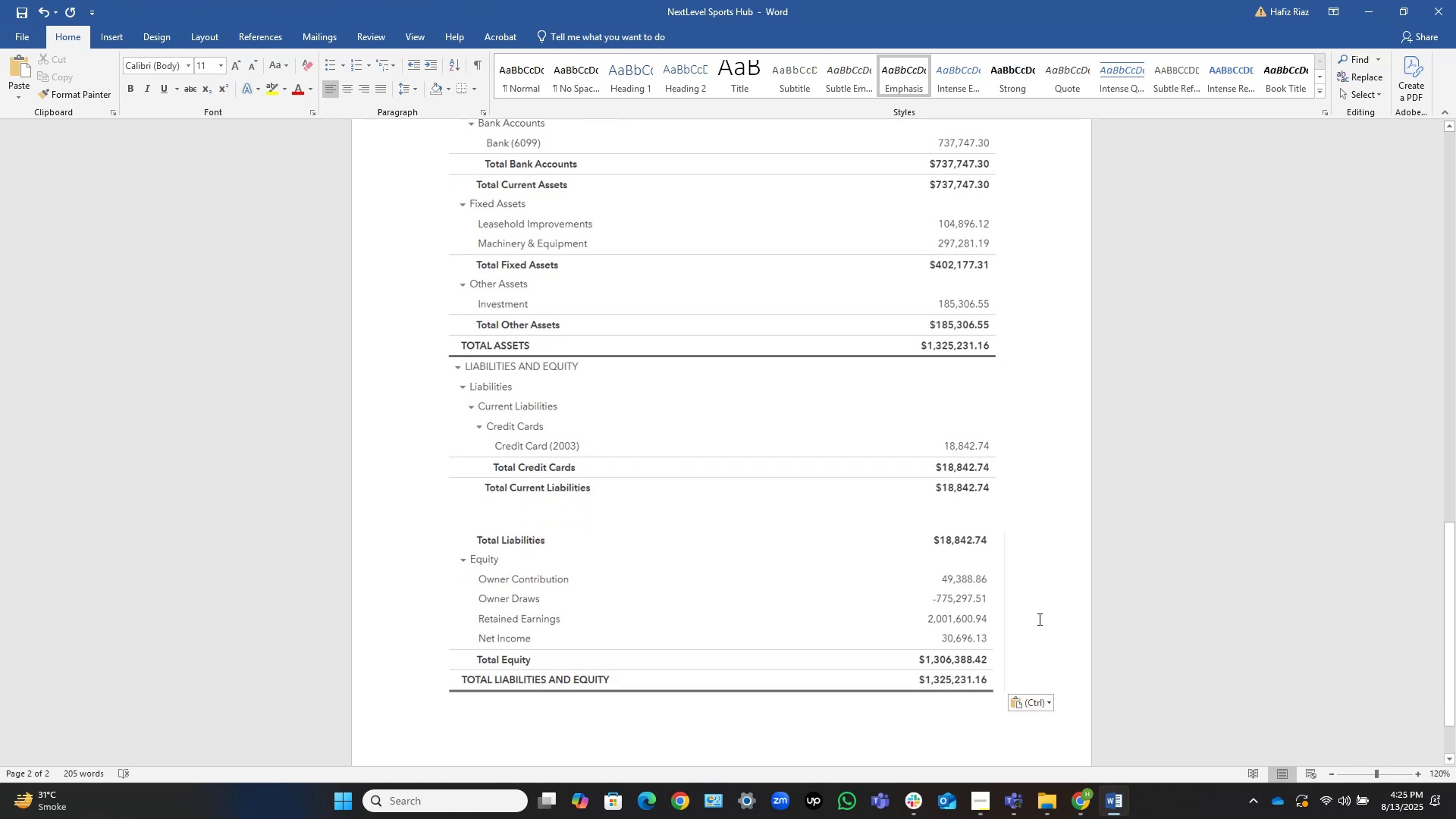 
key(NumpadEnter)
 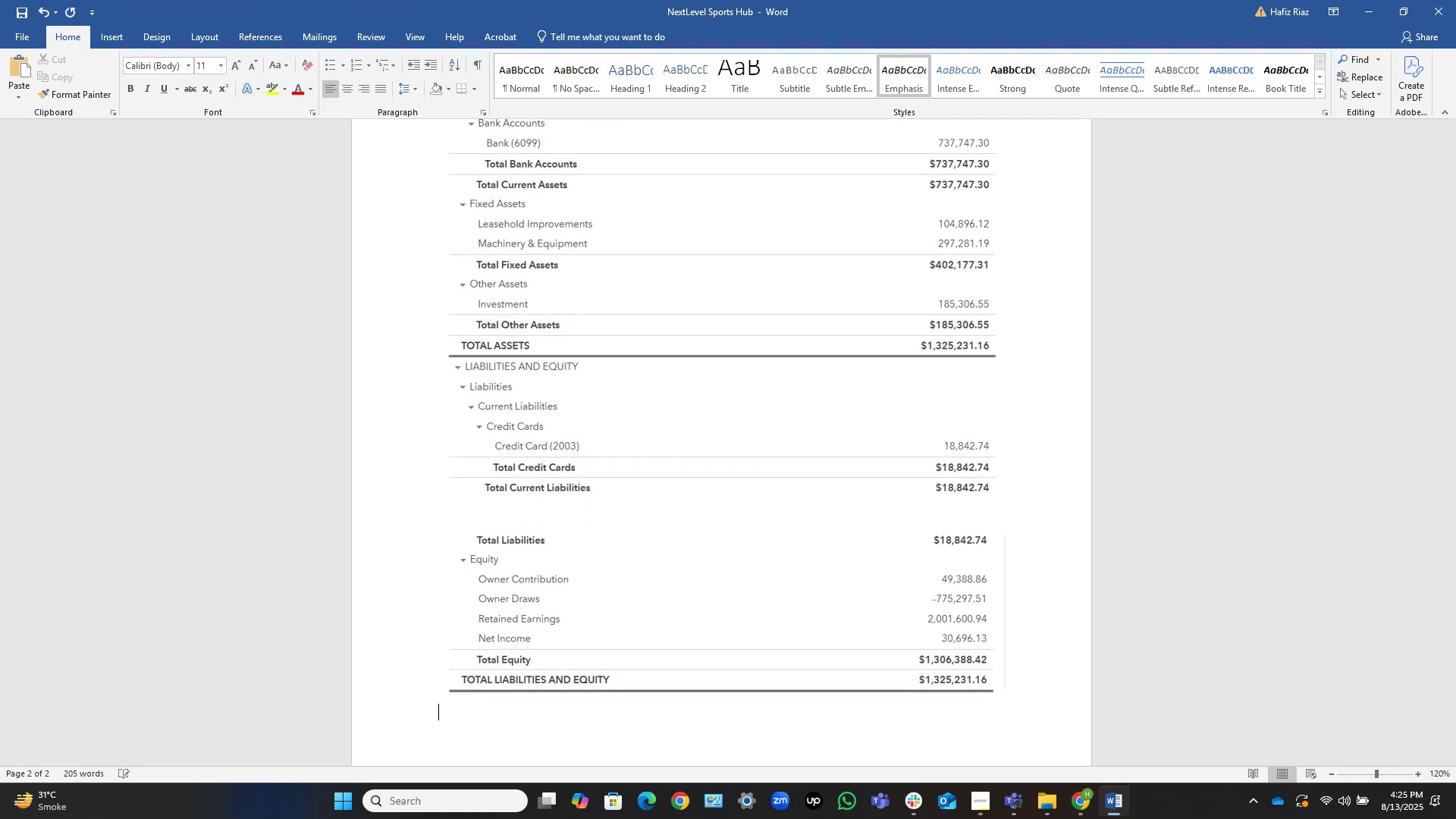 
key(NumpadEnter)
 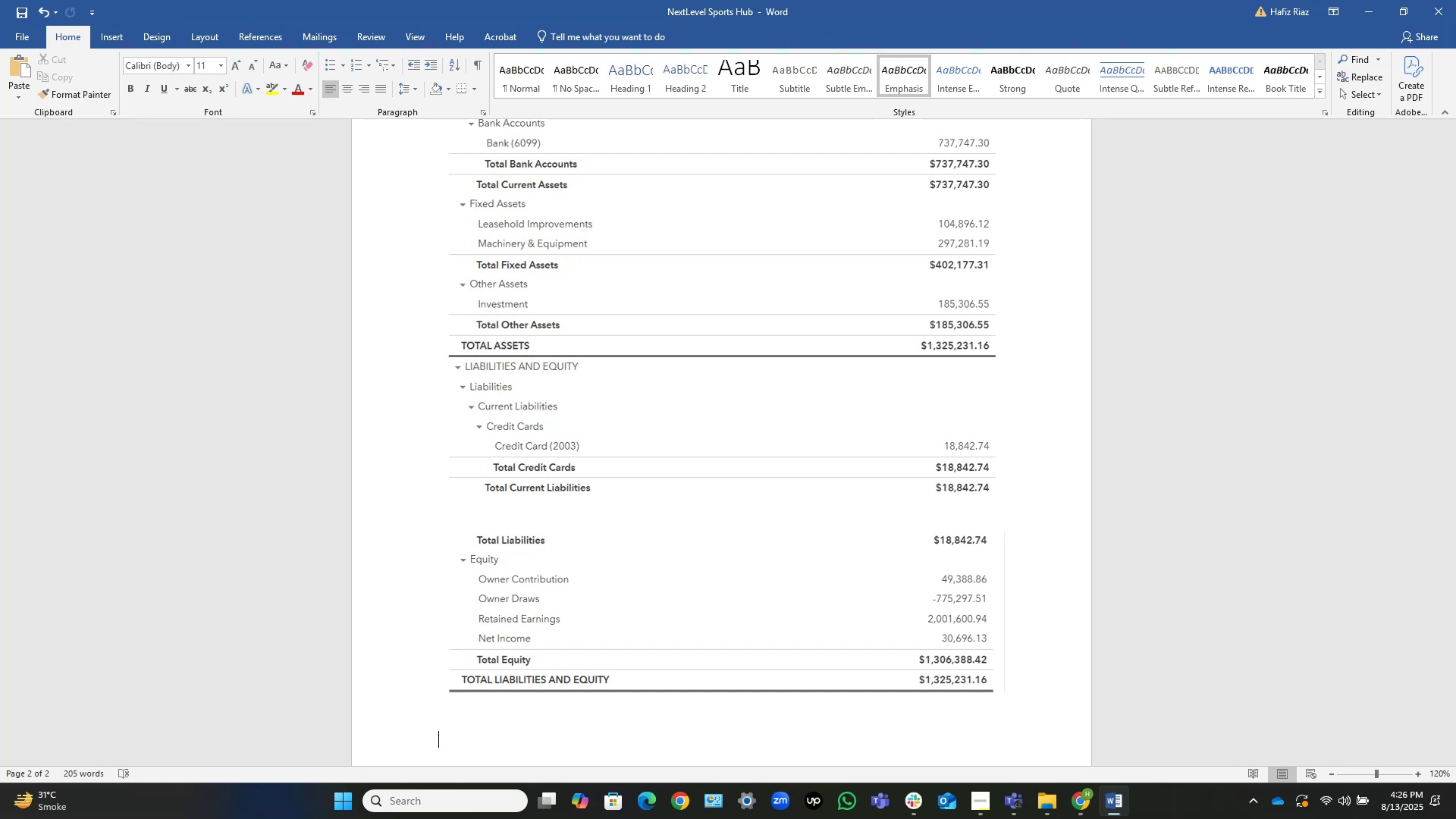 
wait(25.31)
 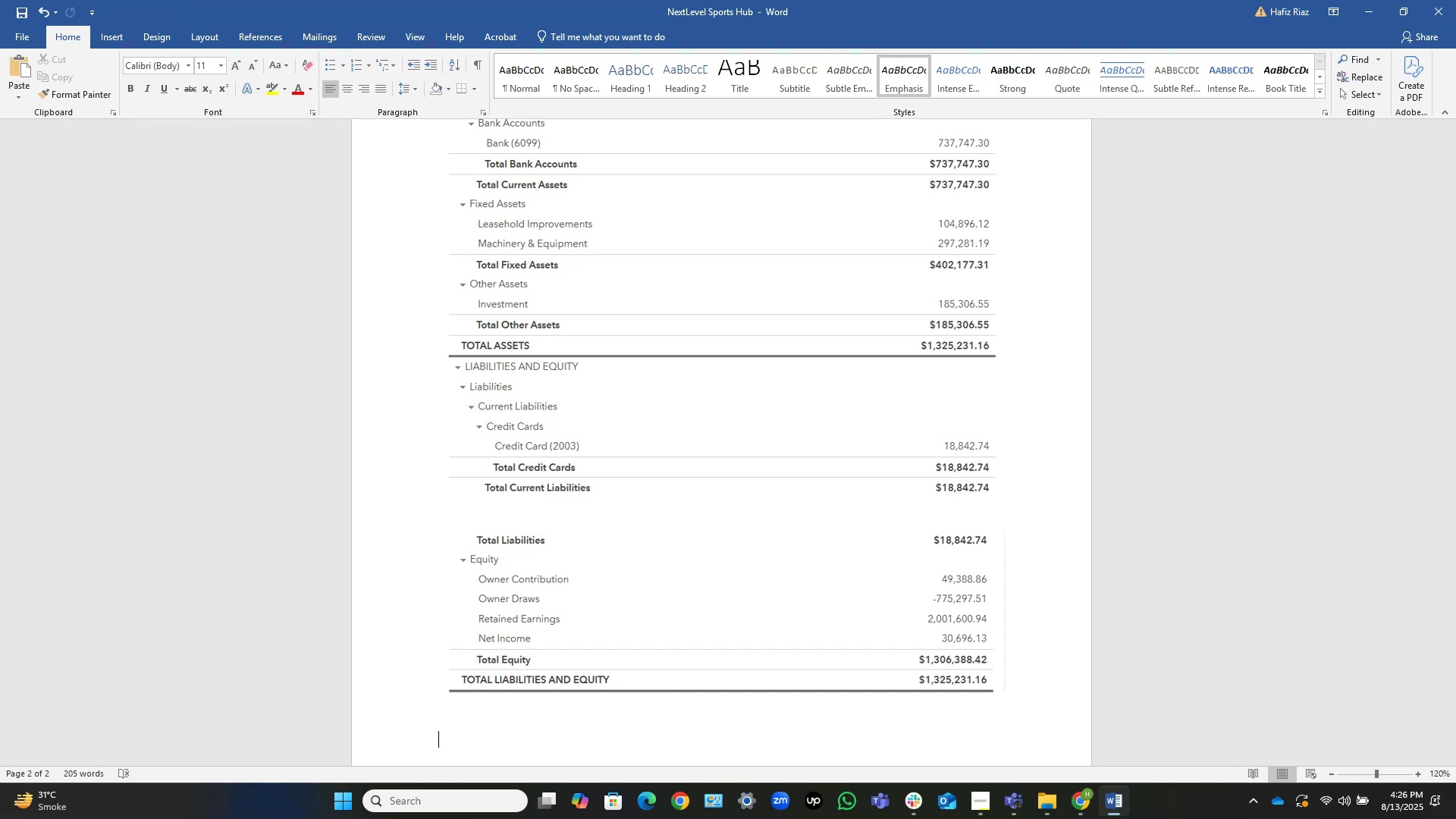 
left_click([1370, 13])
 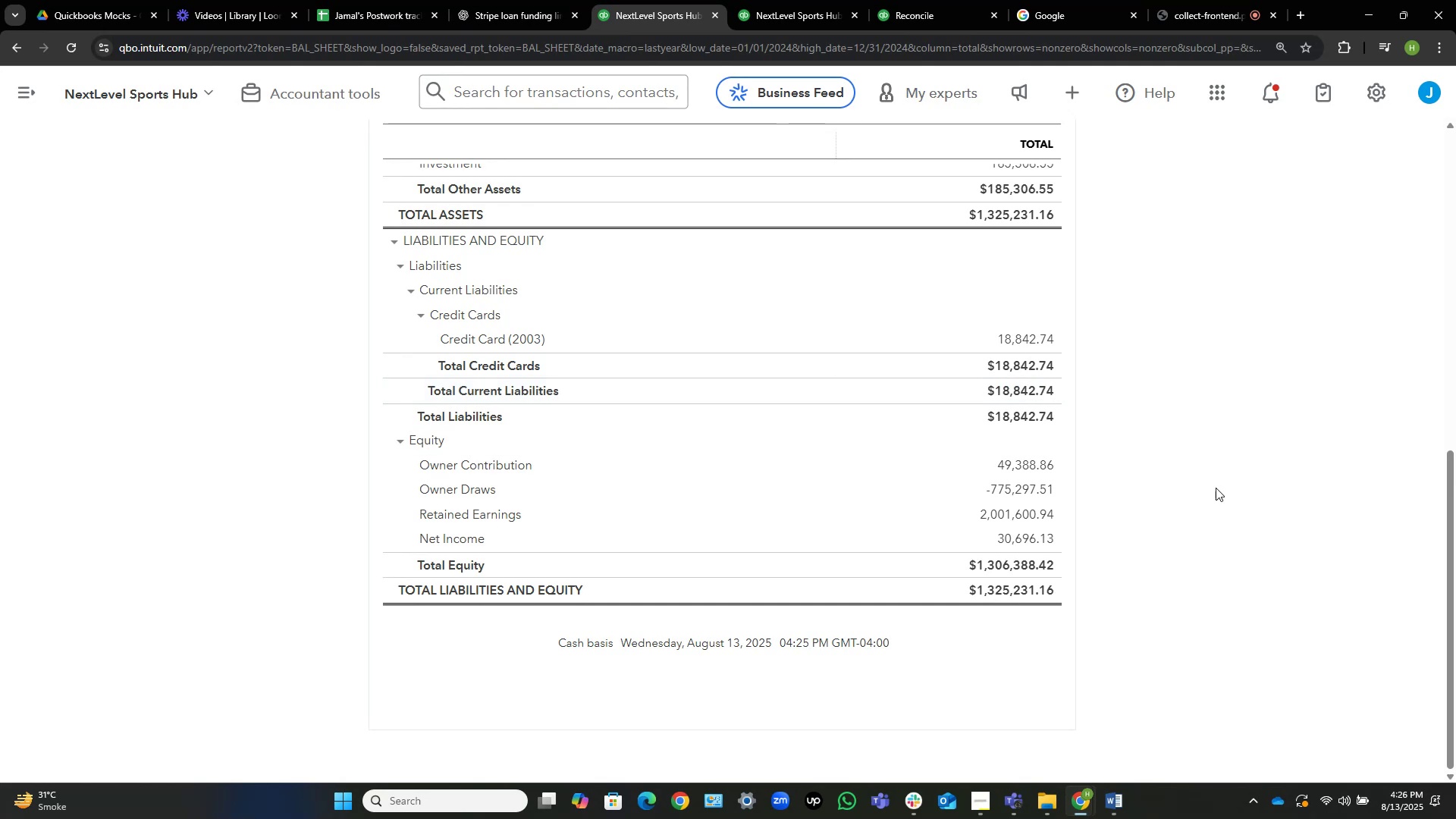 
scroll: coordinate [1251, 496], scroll_direction: up, amount: 5.0
 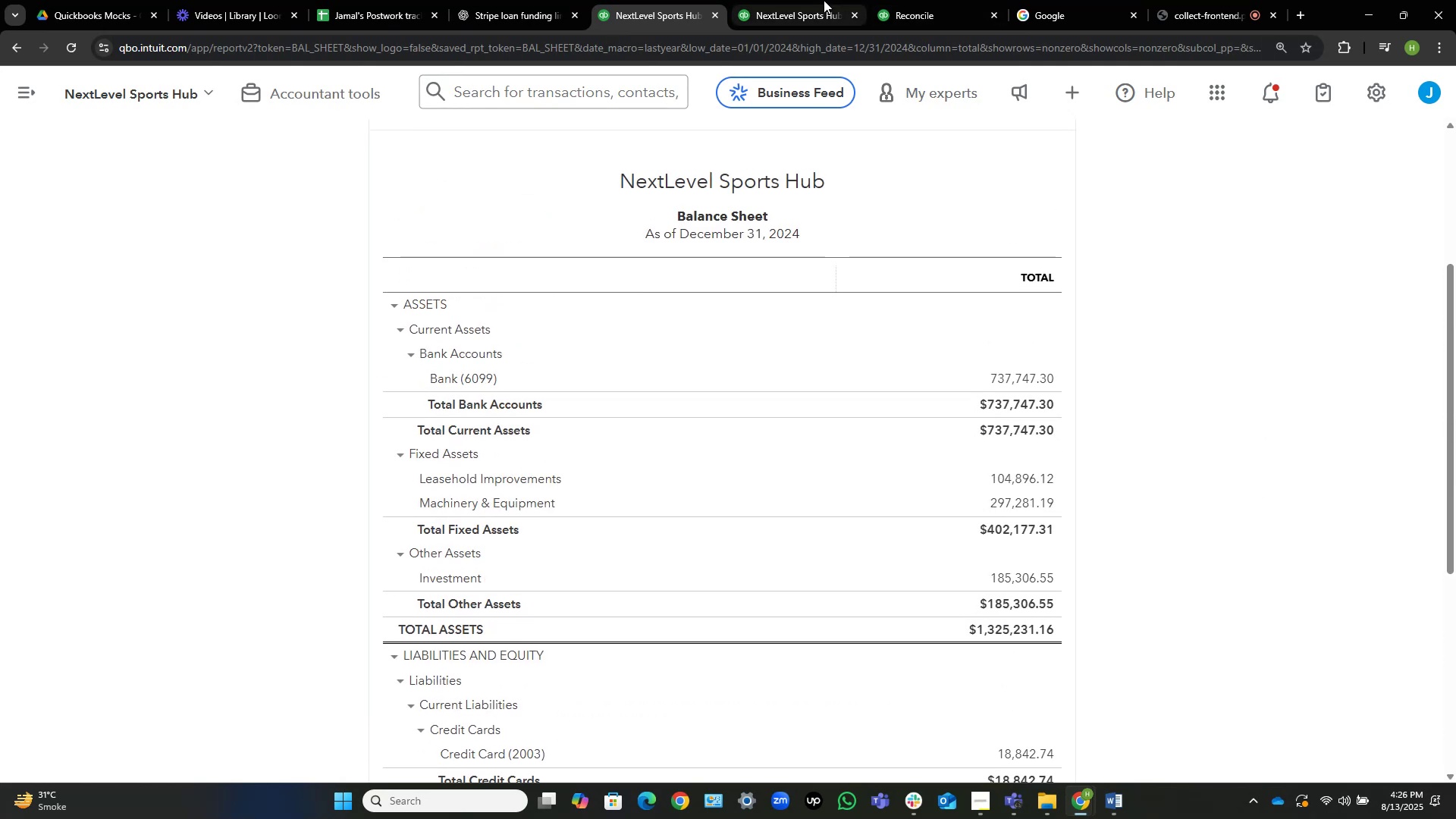 
left_click([811, 0])
 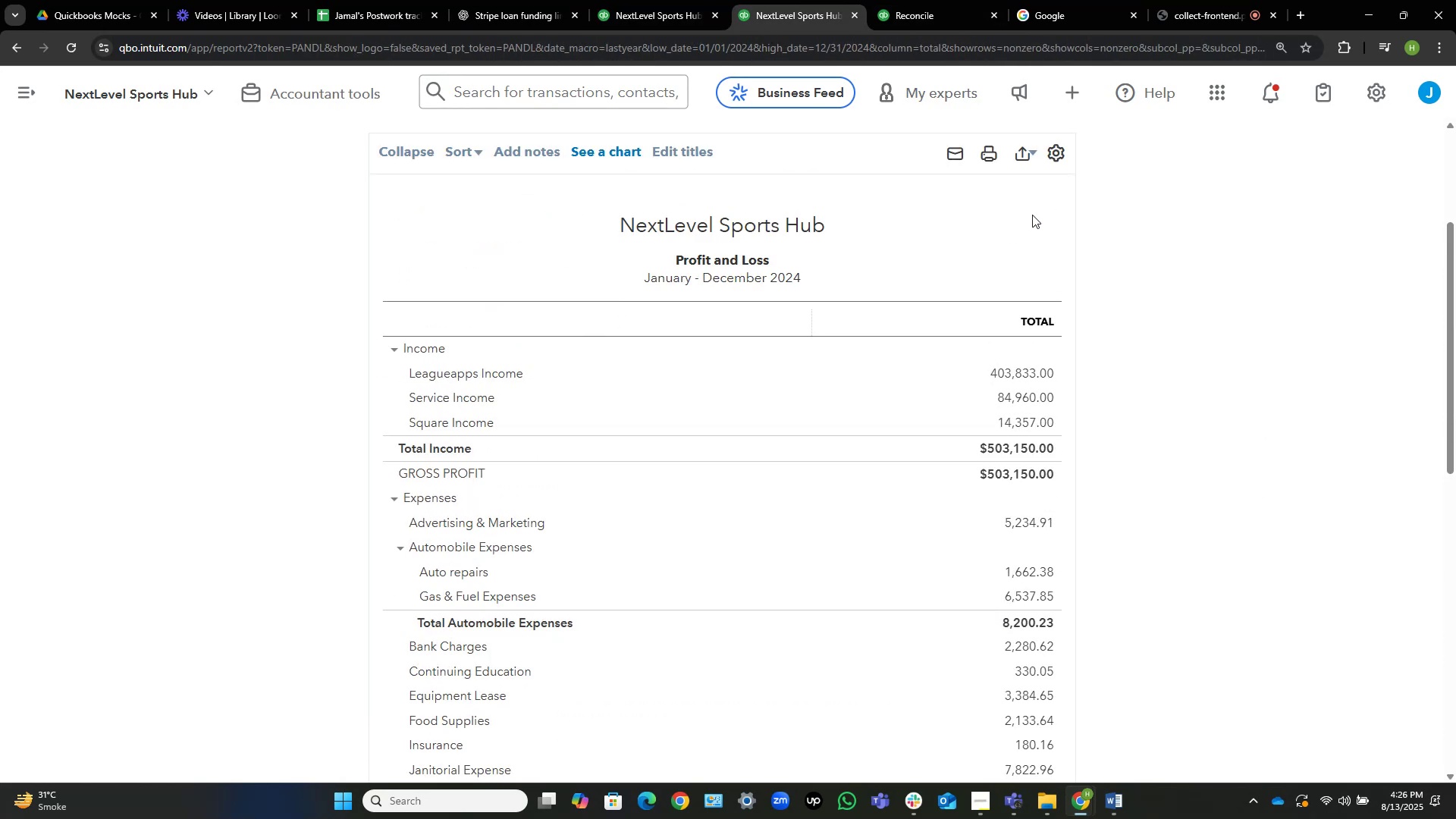 
scroll: coordinate [930, 271], scroll_direction: up, amount: 1.0
 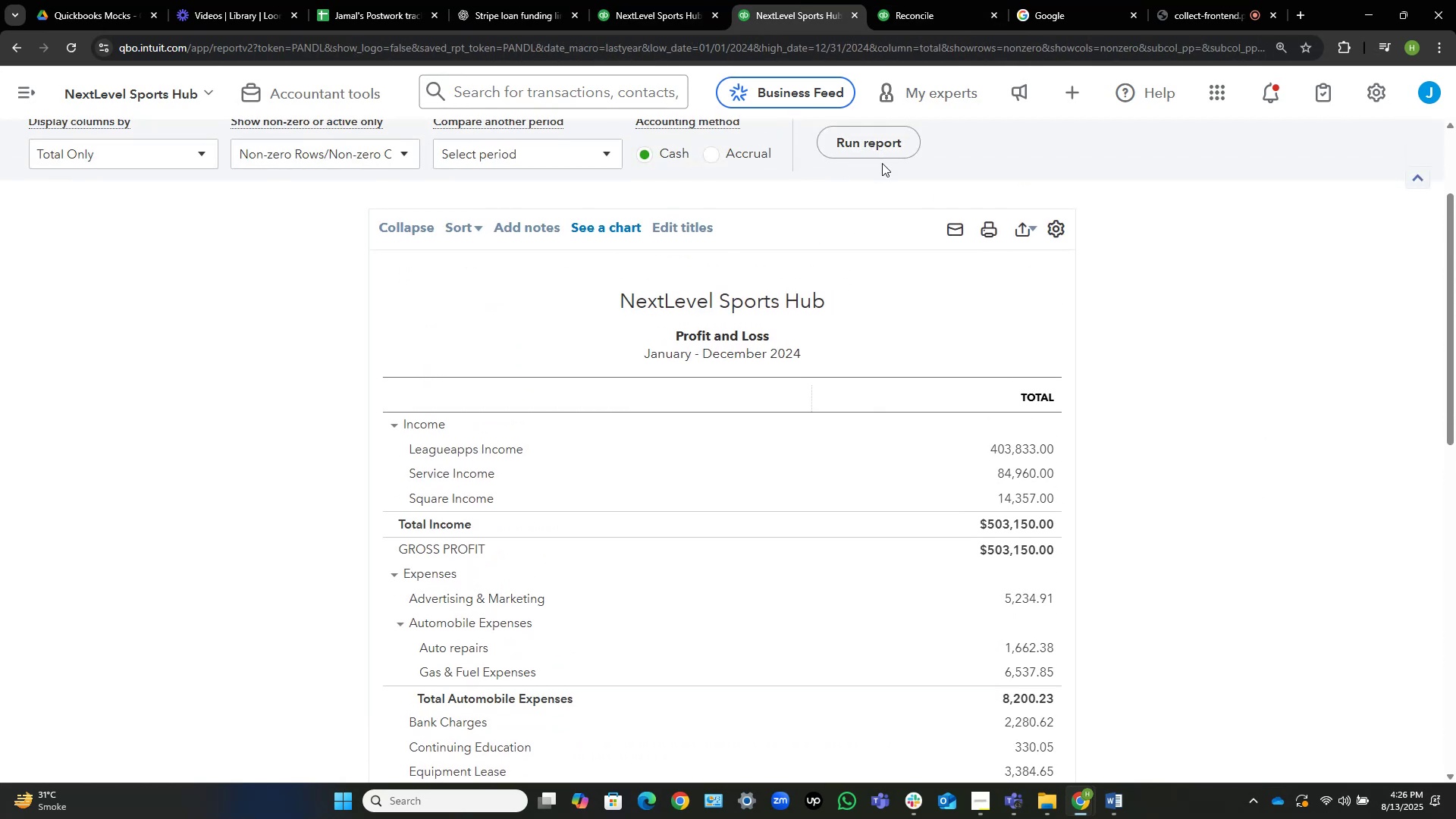 
left_click([861, 141])
 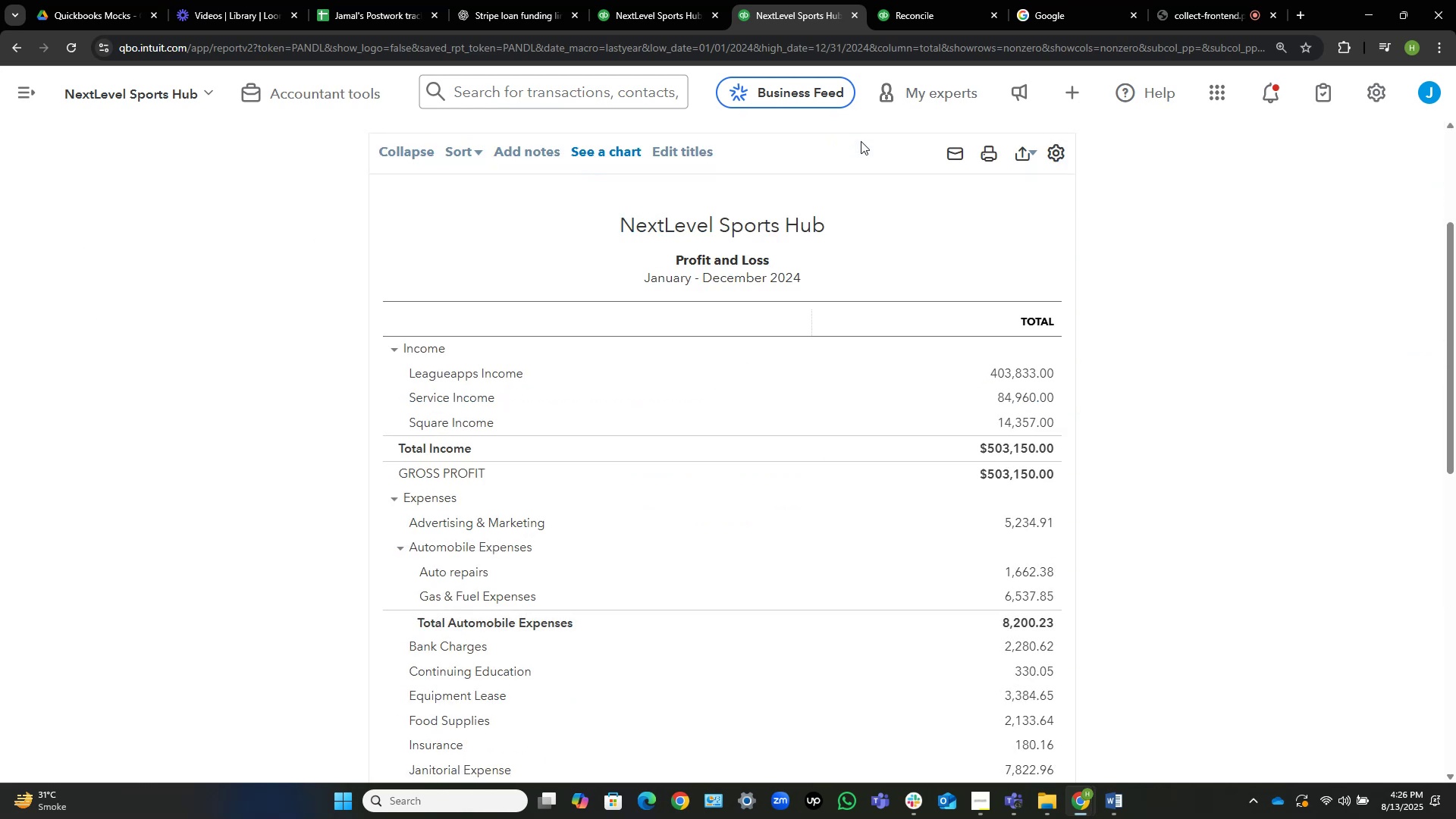 
wait(16.5)
 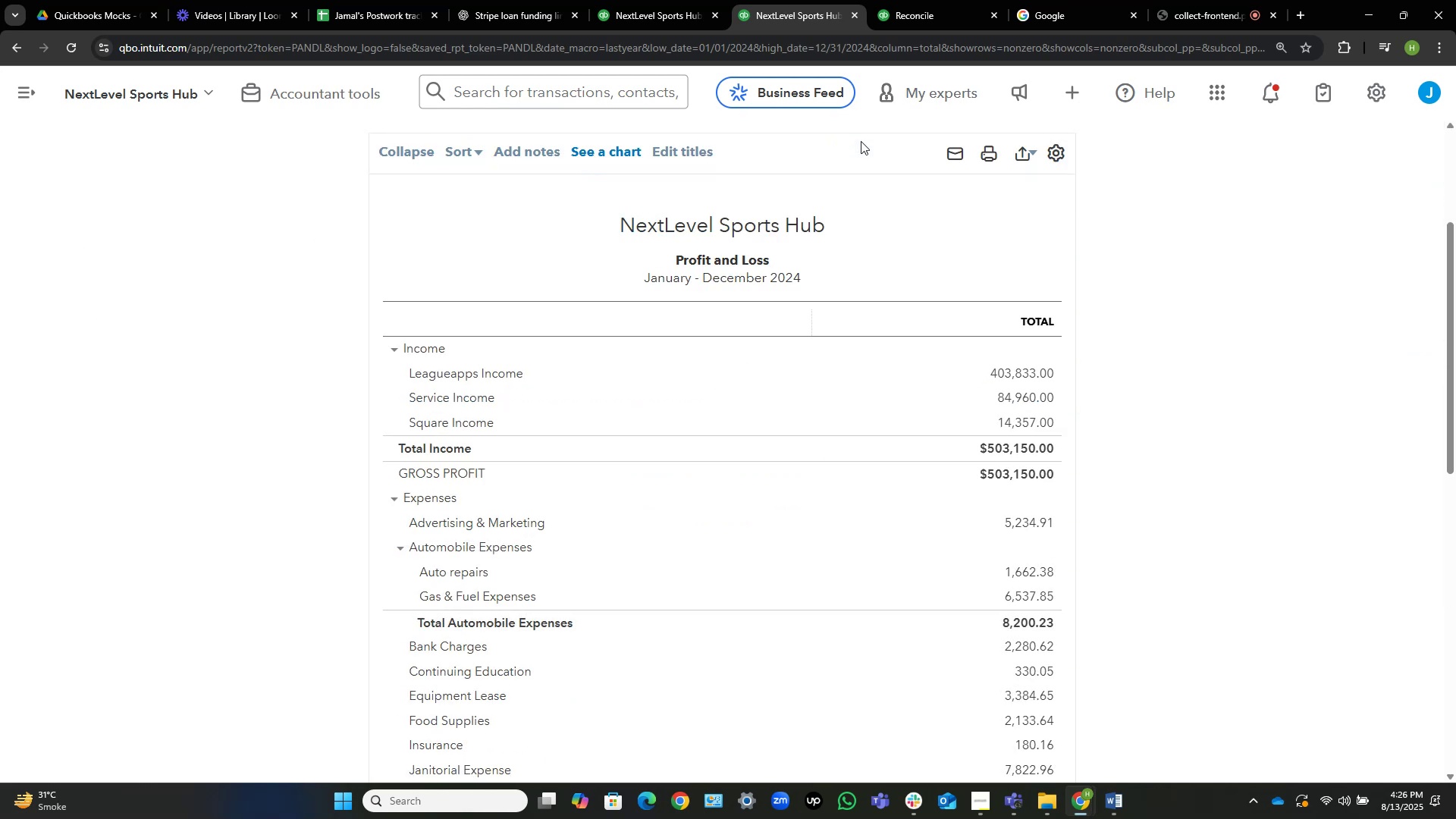 
left_click_drag(start_coordinate=[1451, 355], to_coordinate=[1454, 392])
 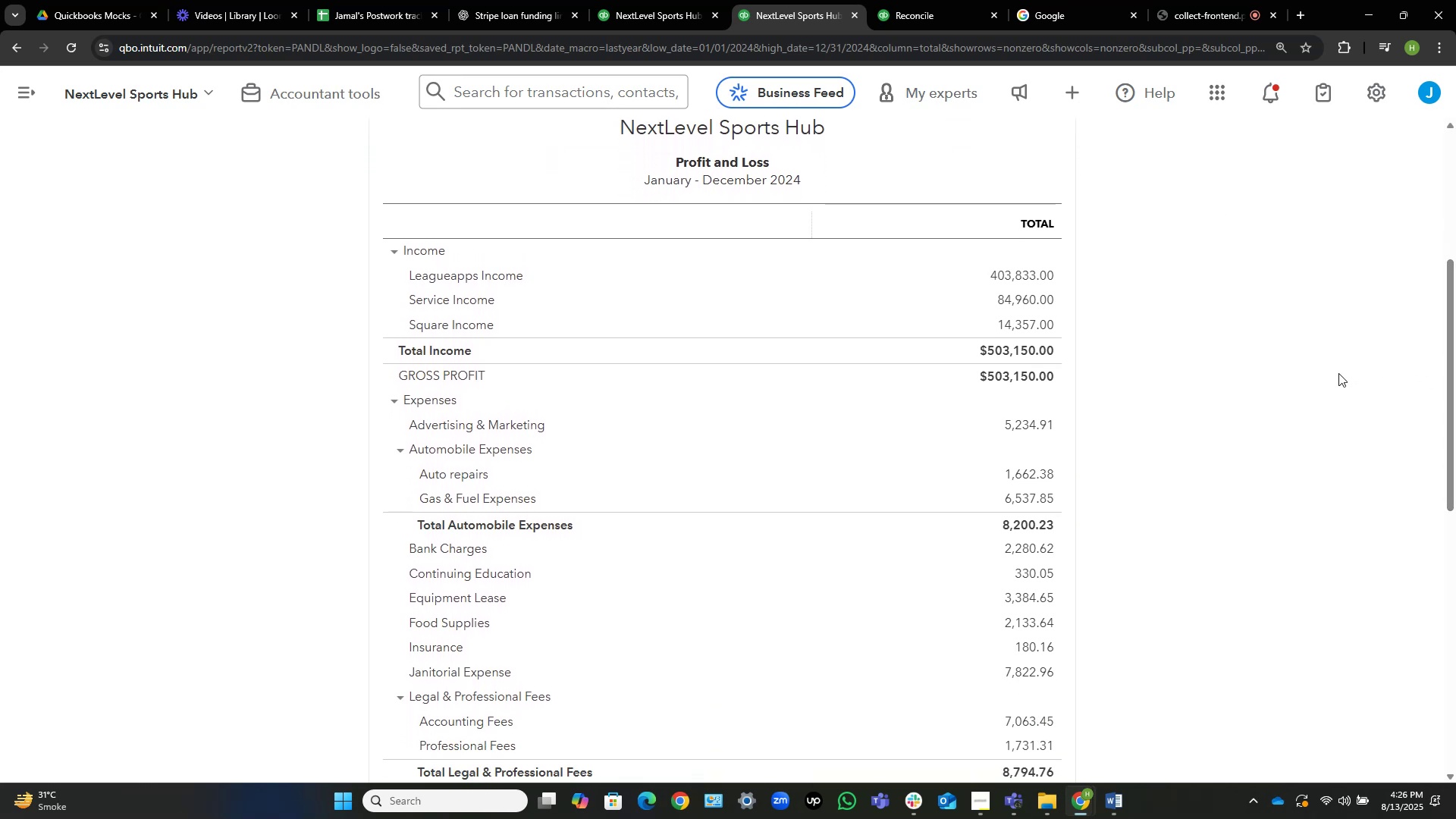 
left_click([1338, 373])
 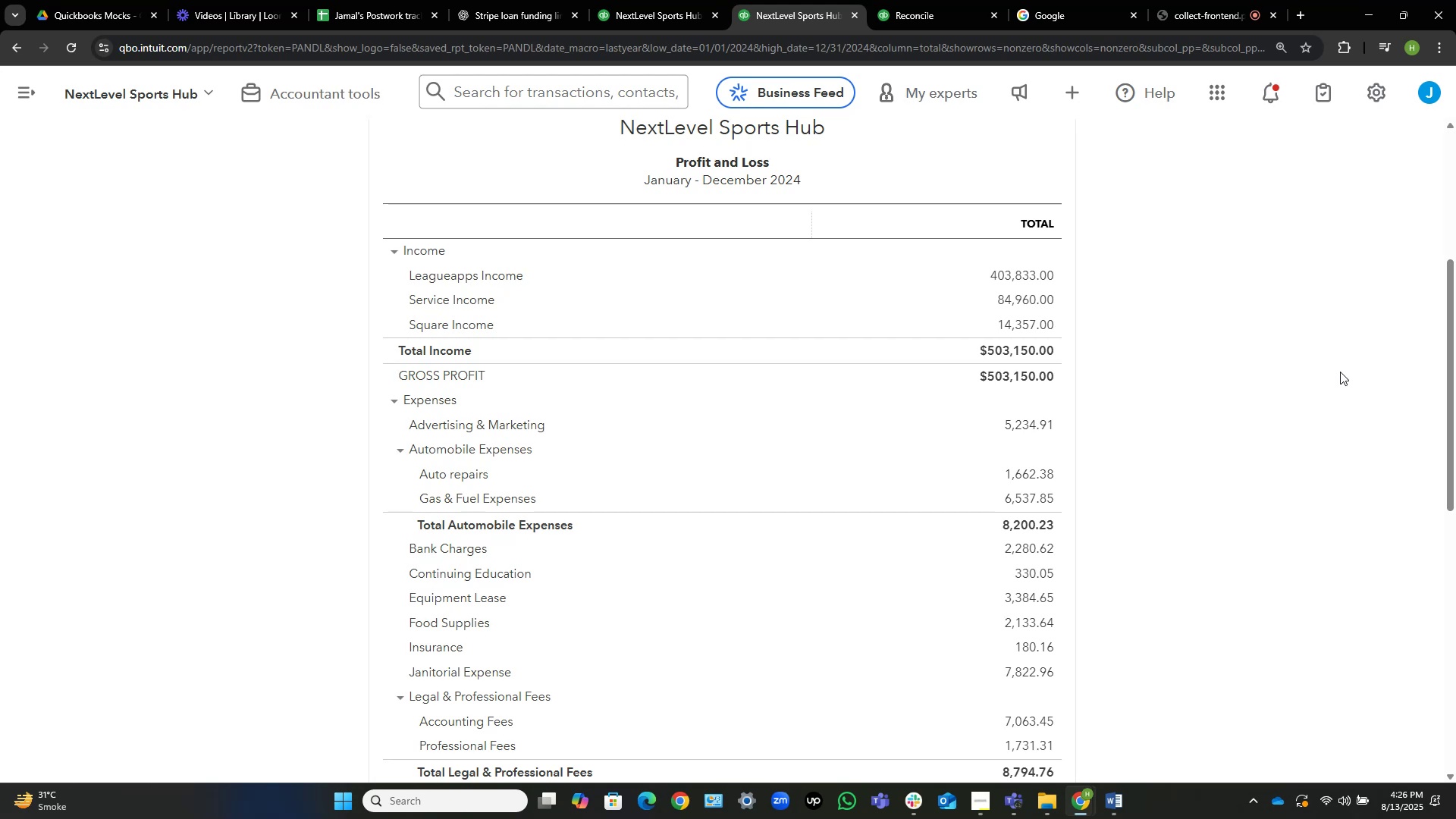 
wait(14.4)
 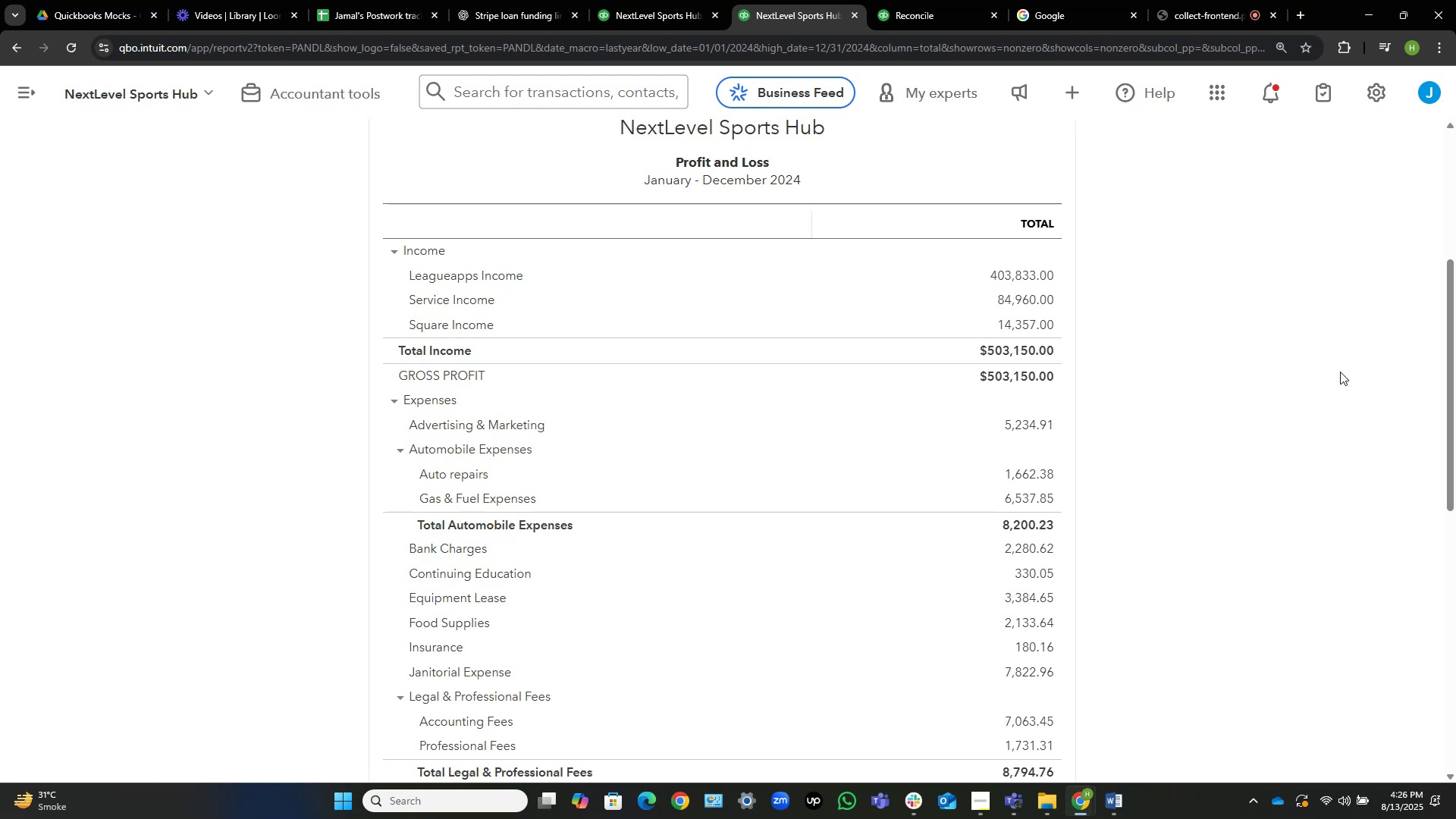 
key(Meta+Shift+MetaLeft)
 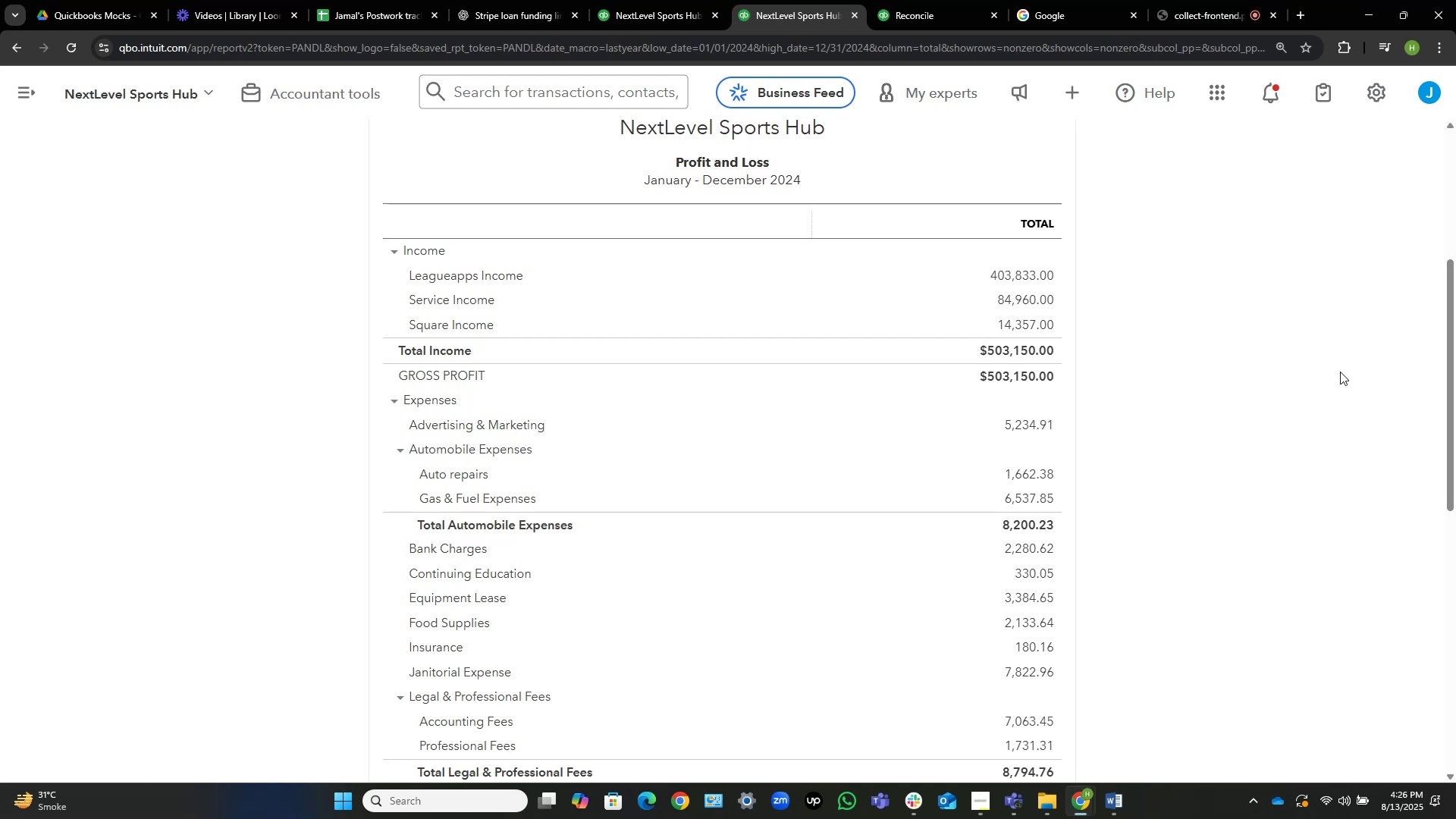 
key(Meta+Shift+S)
 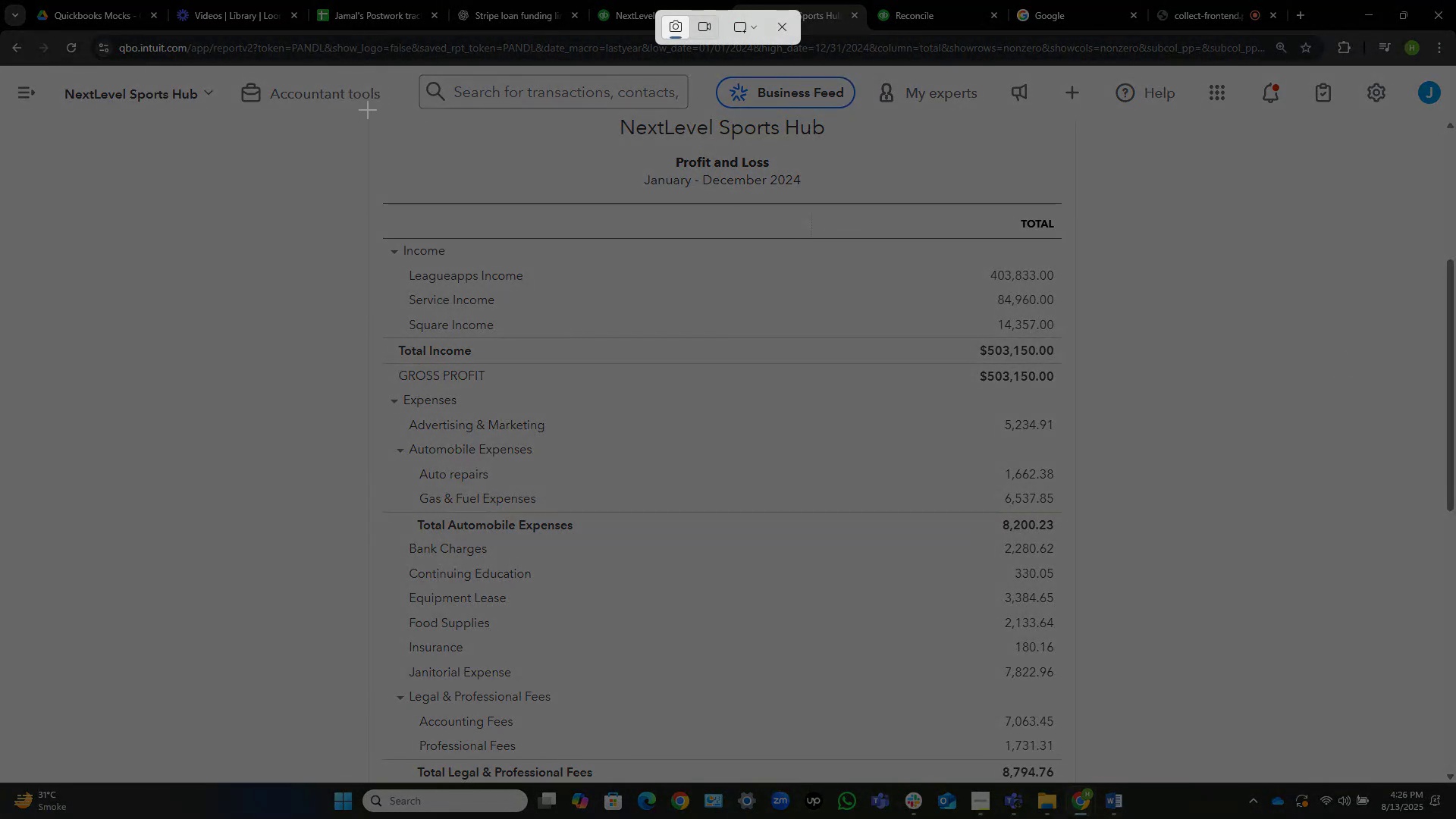 
left_click_drag(start_coordinate=[370, 112], to_coordinate=[1075, 780])
 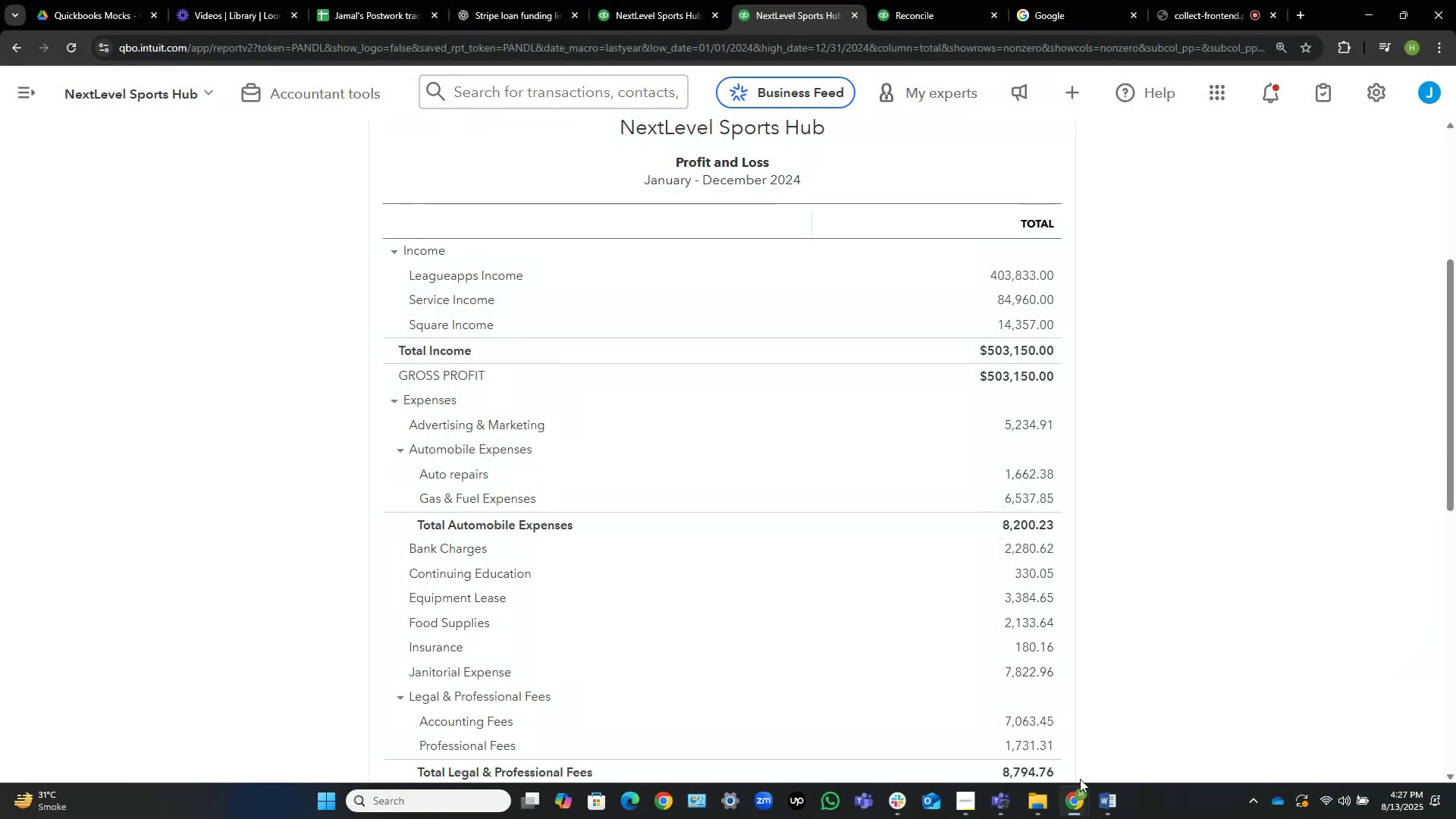 
mouse_move([1075, 785])
 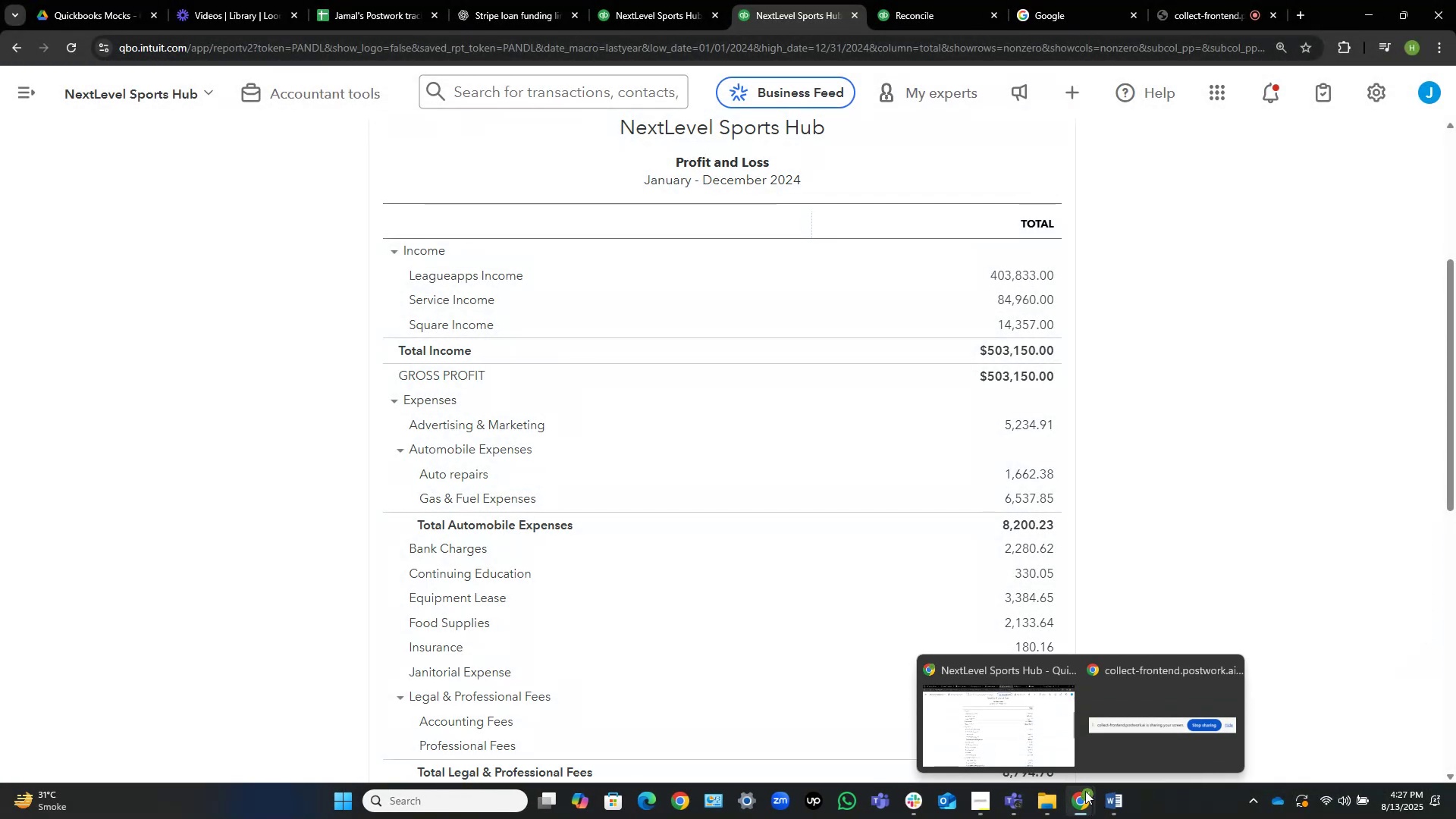 
mouse_move([1043, 748])
 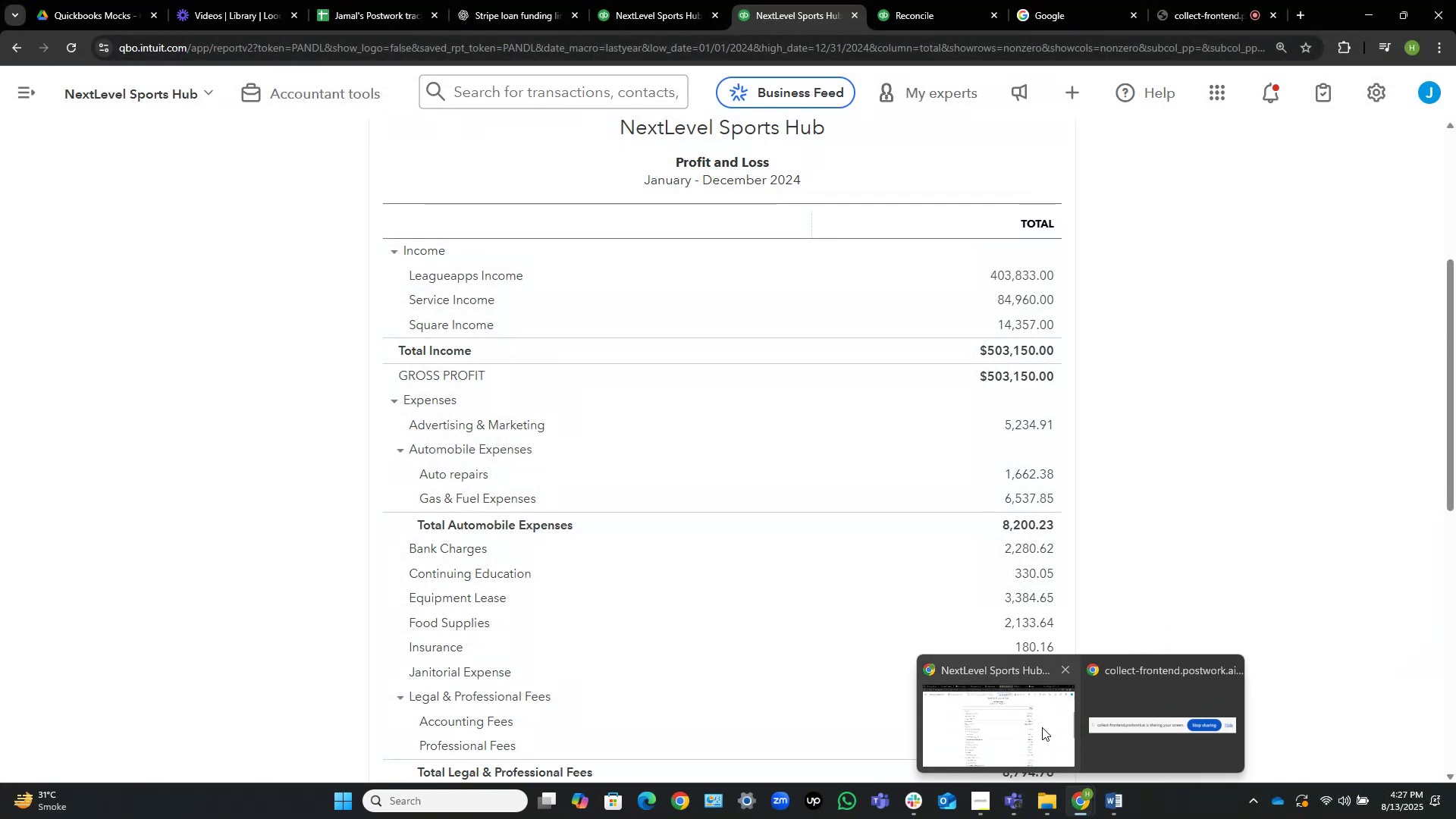 
left_click([1042, 727])
 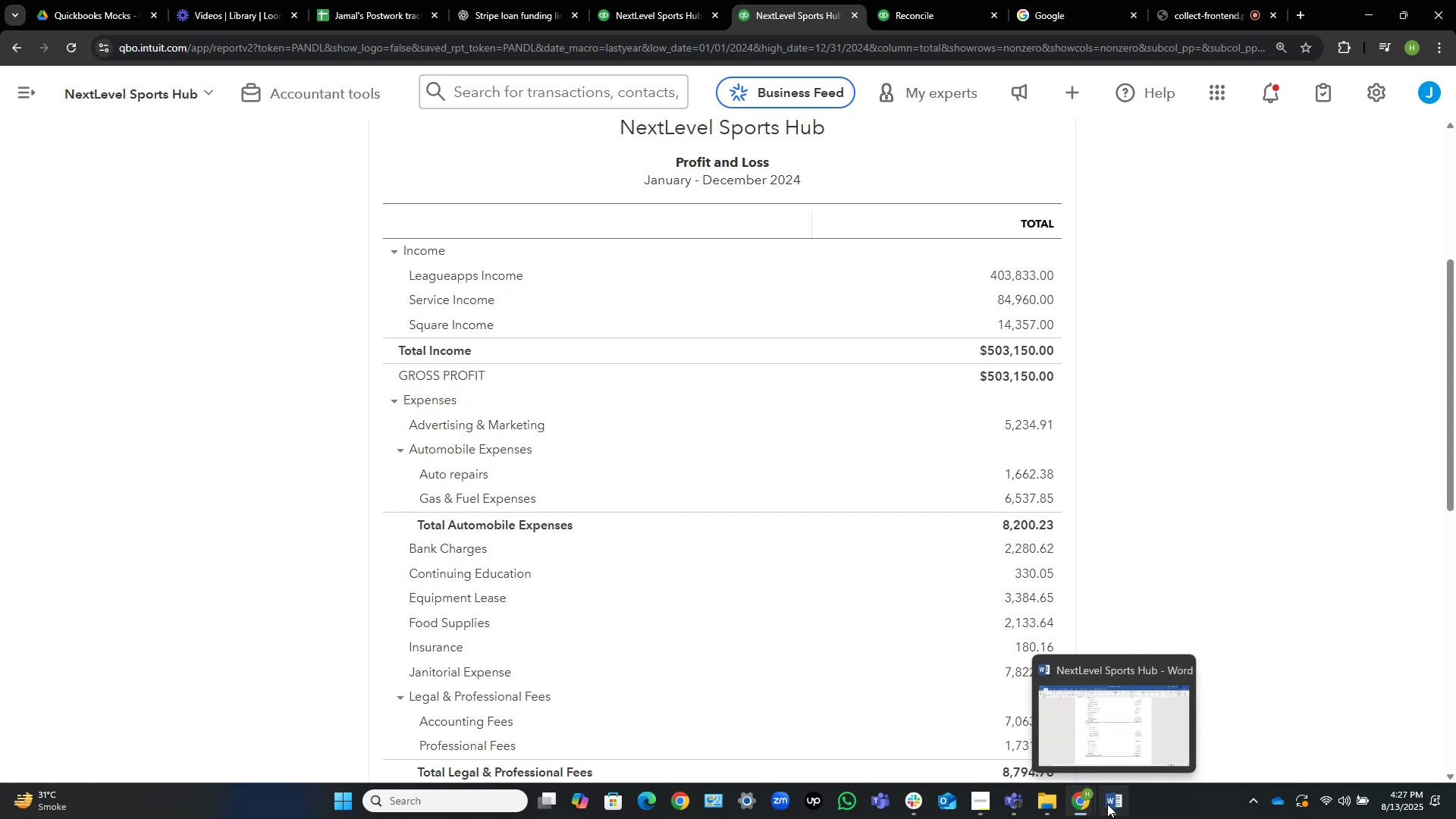 
wait(11.33)
 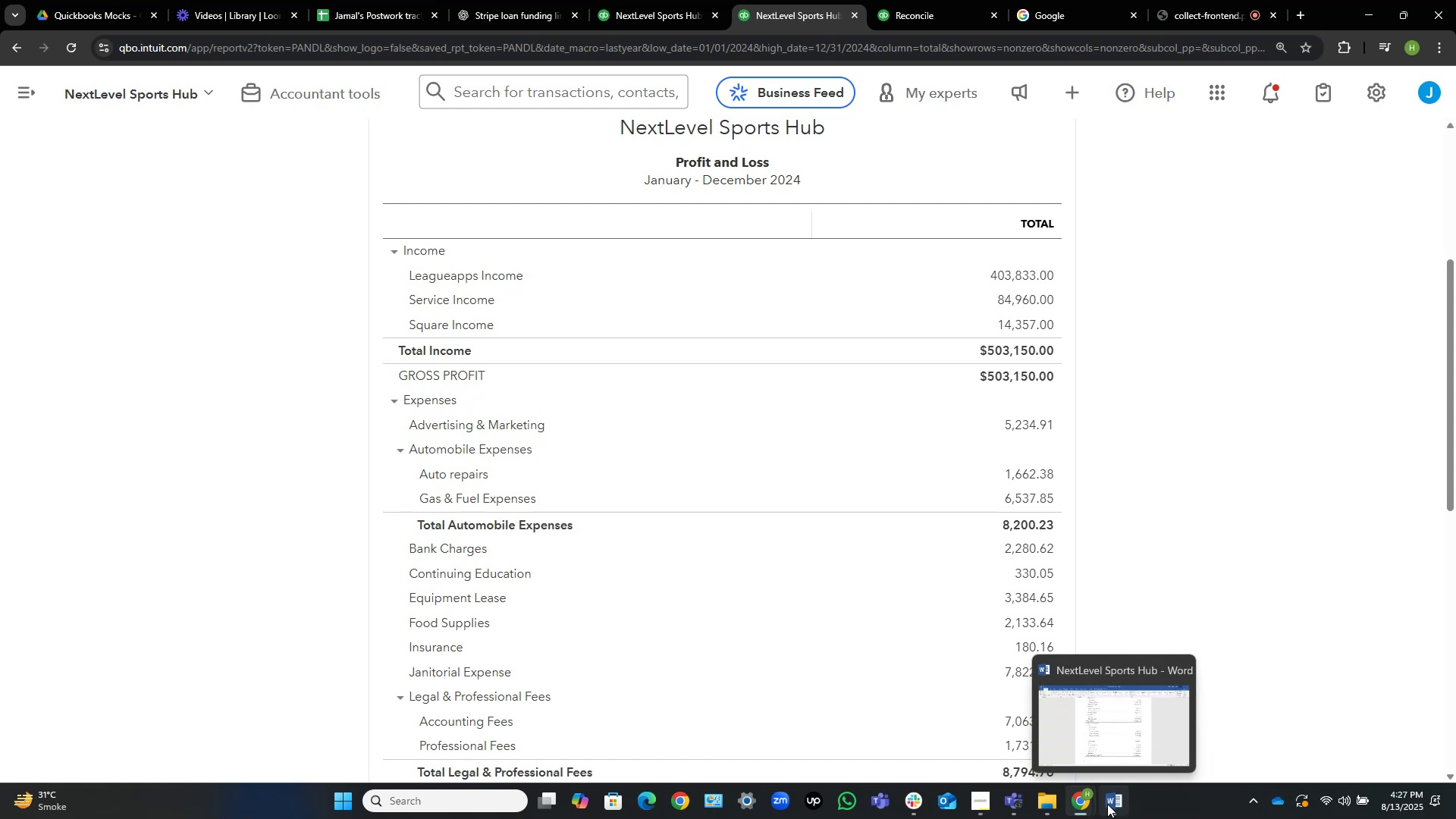 
left_click([1107, 804])
 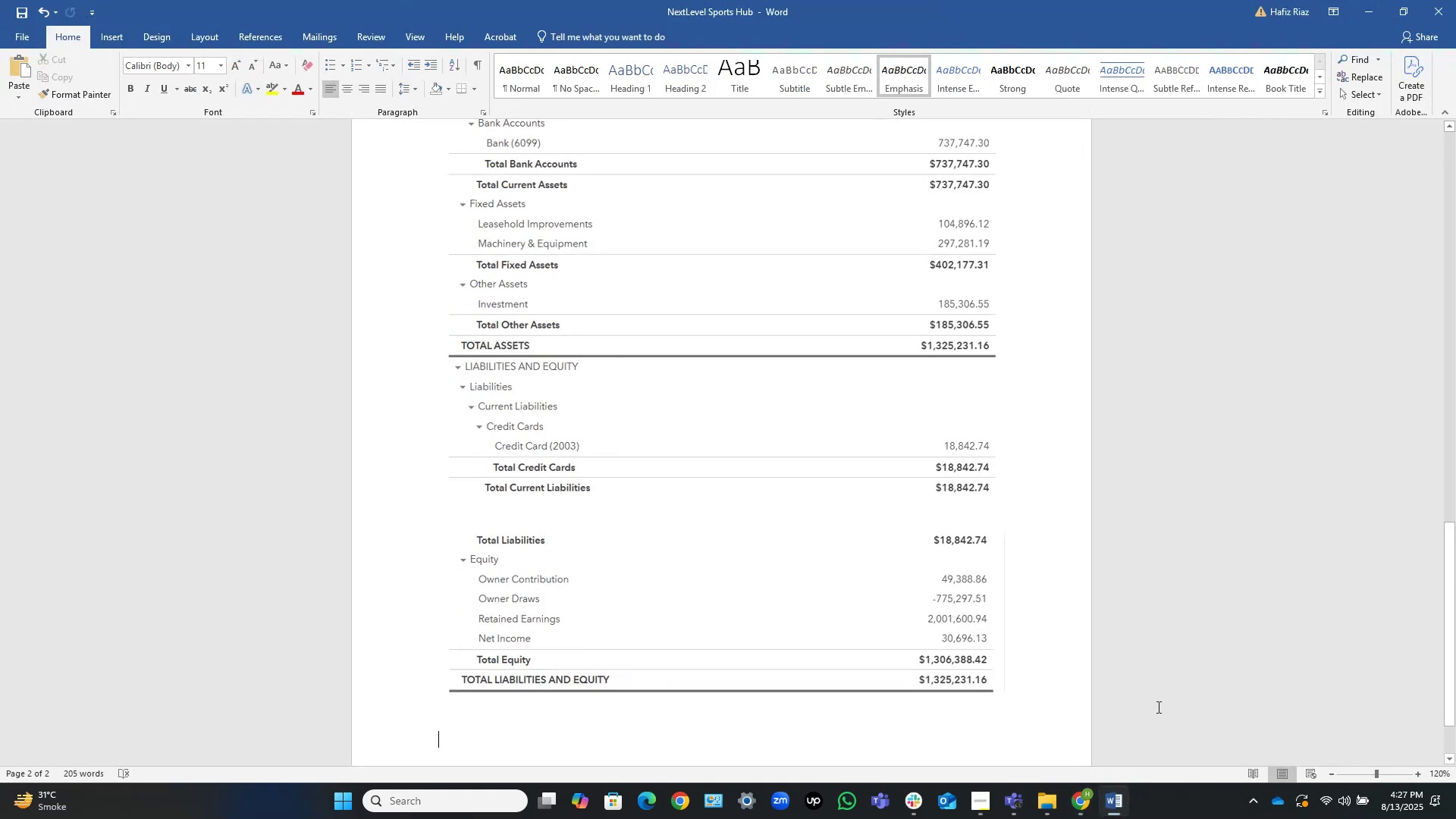 
key(Control+V)
 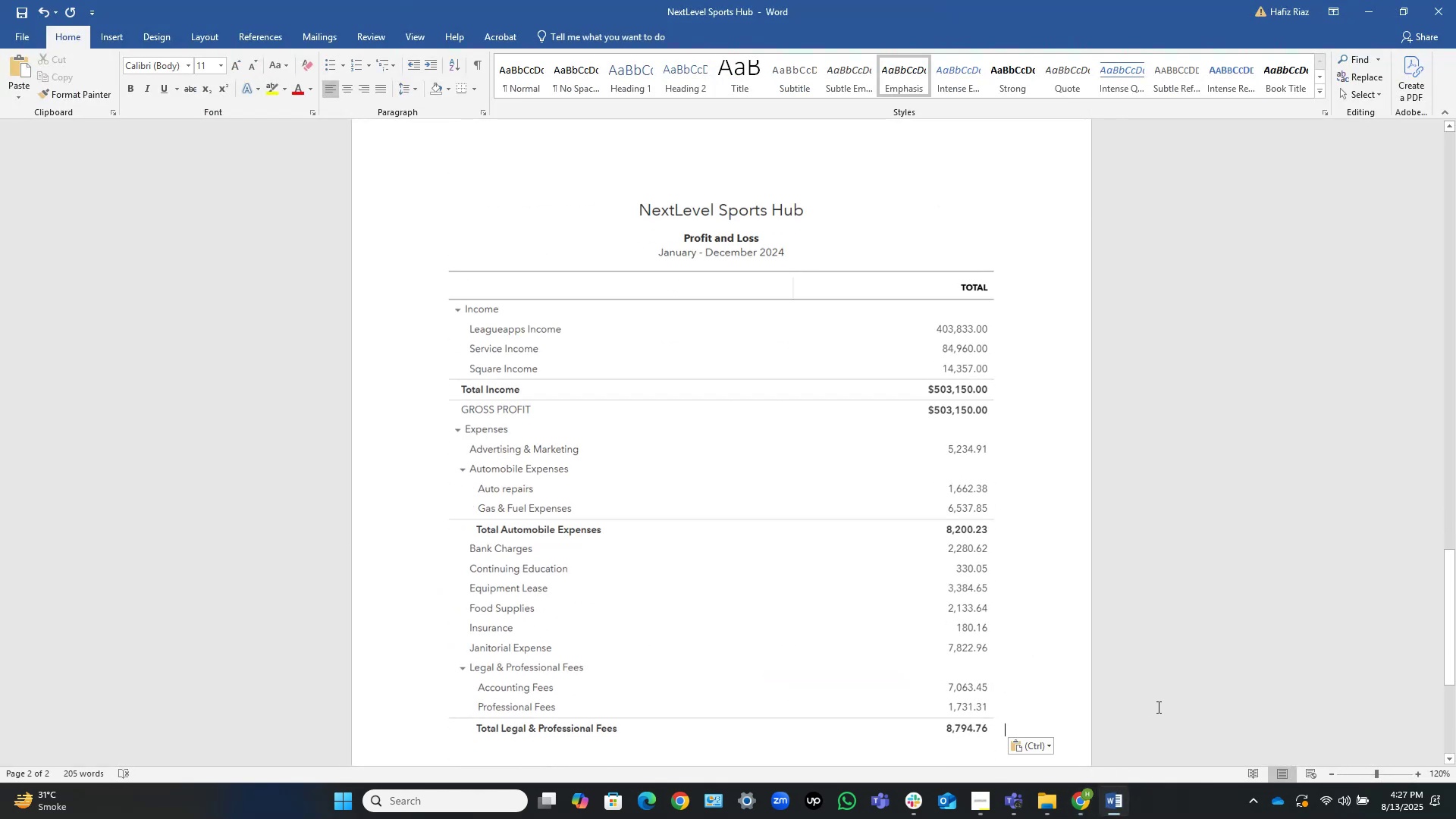 
key(NumpadEnter)
 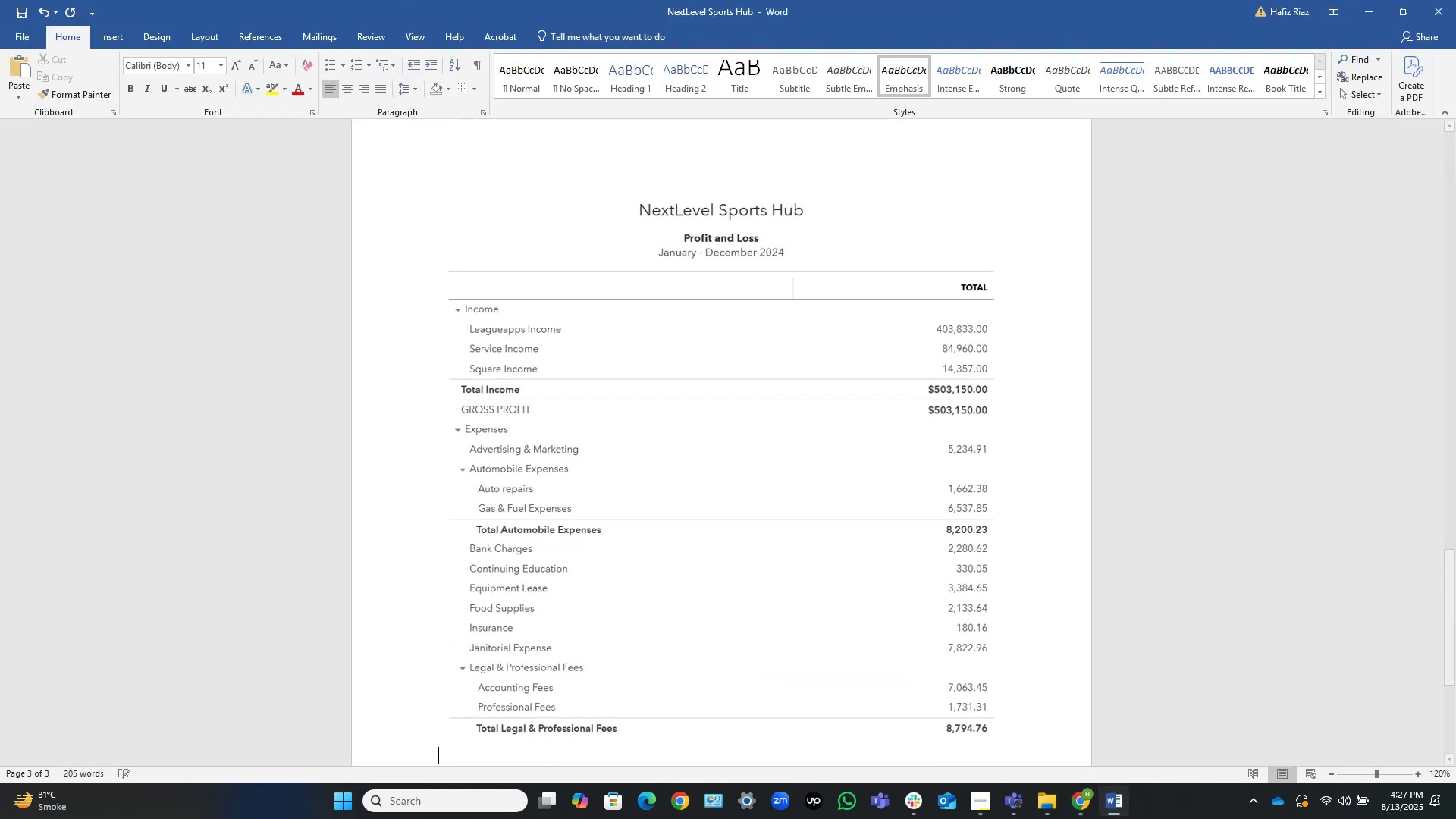 
key(NumpadEnter)
 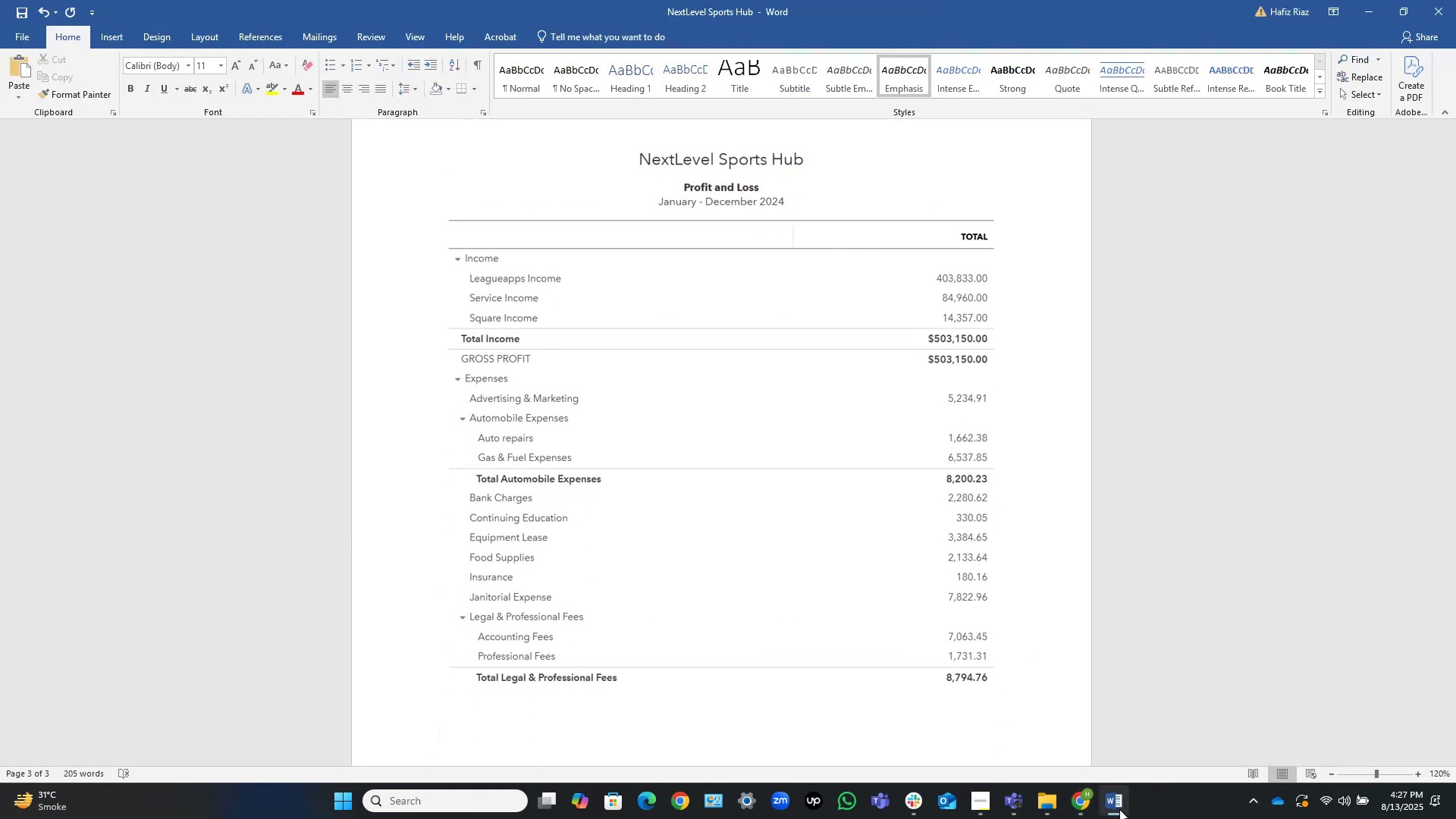 
left_click([1120, 805])
 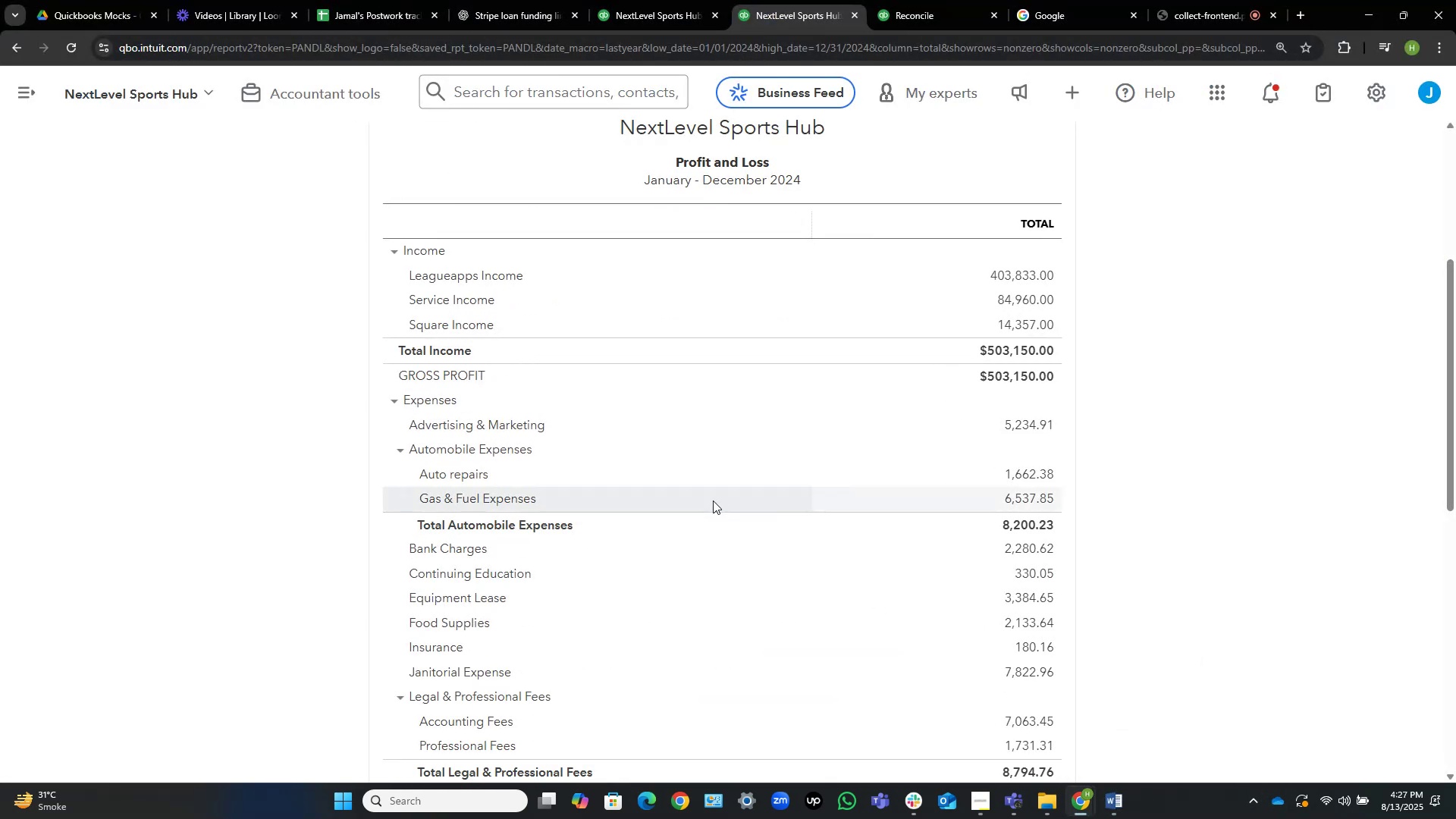 
scroll: coordinate [713, 500], scroll_direction: none, amount: 0.0
 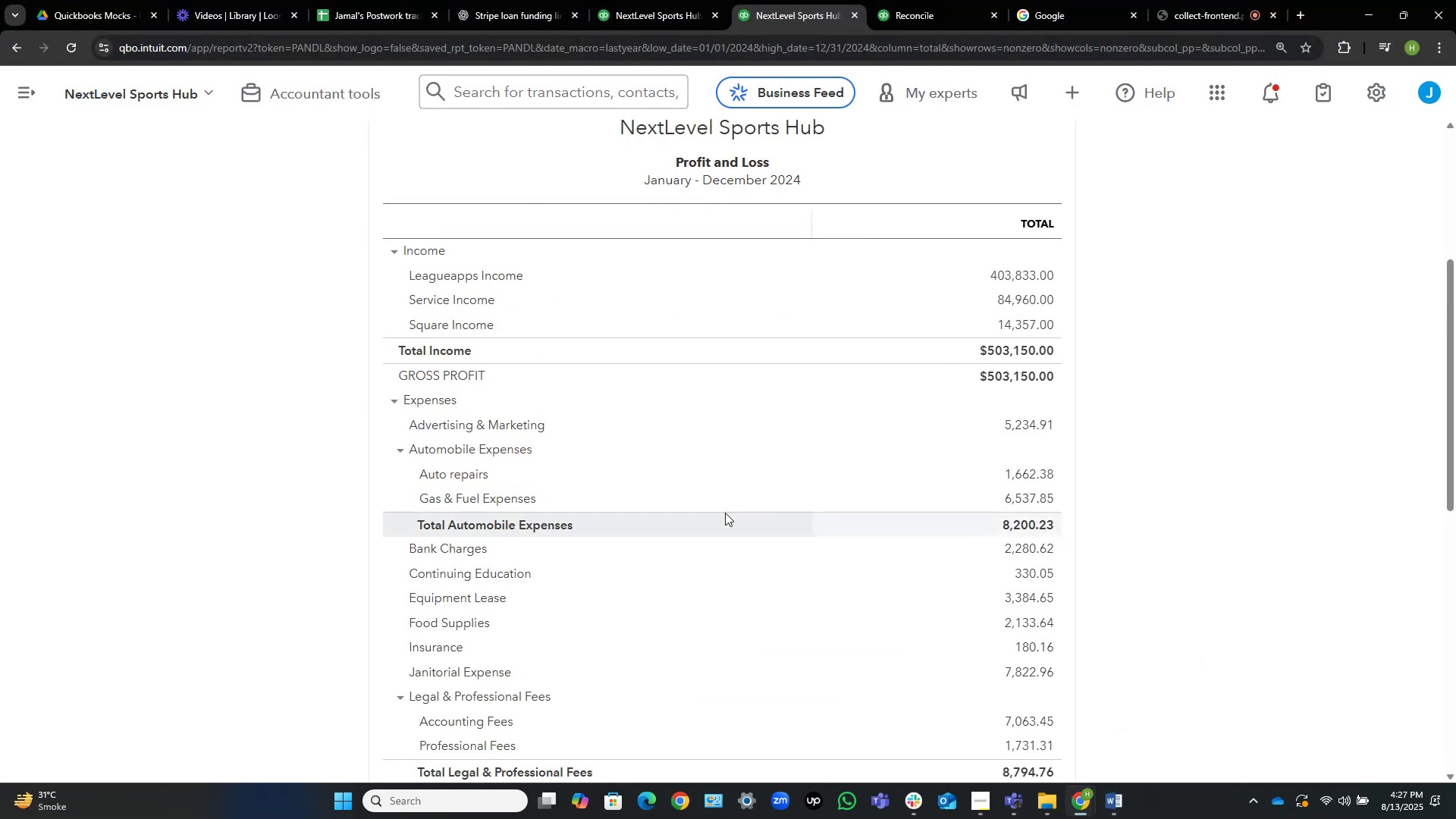 
scroll: coordinate [1171, 413], scroll_direction: down, amount: 7.0
 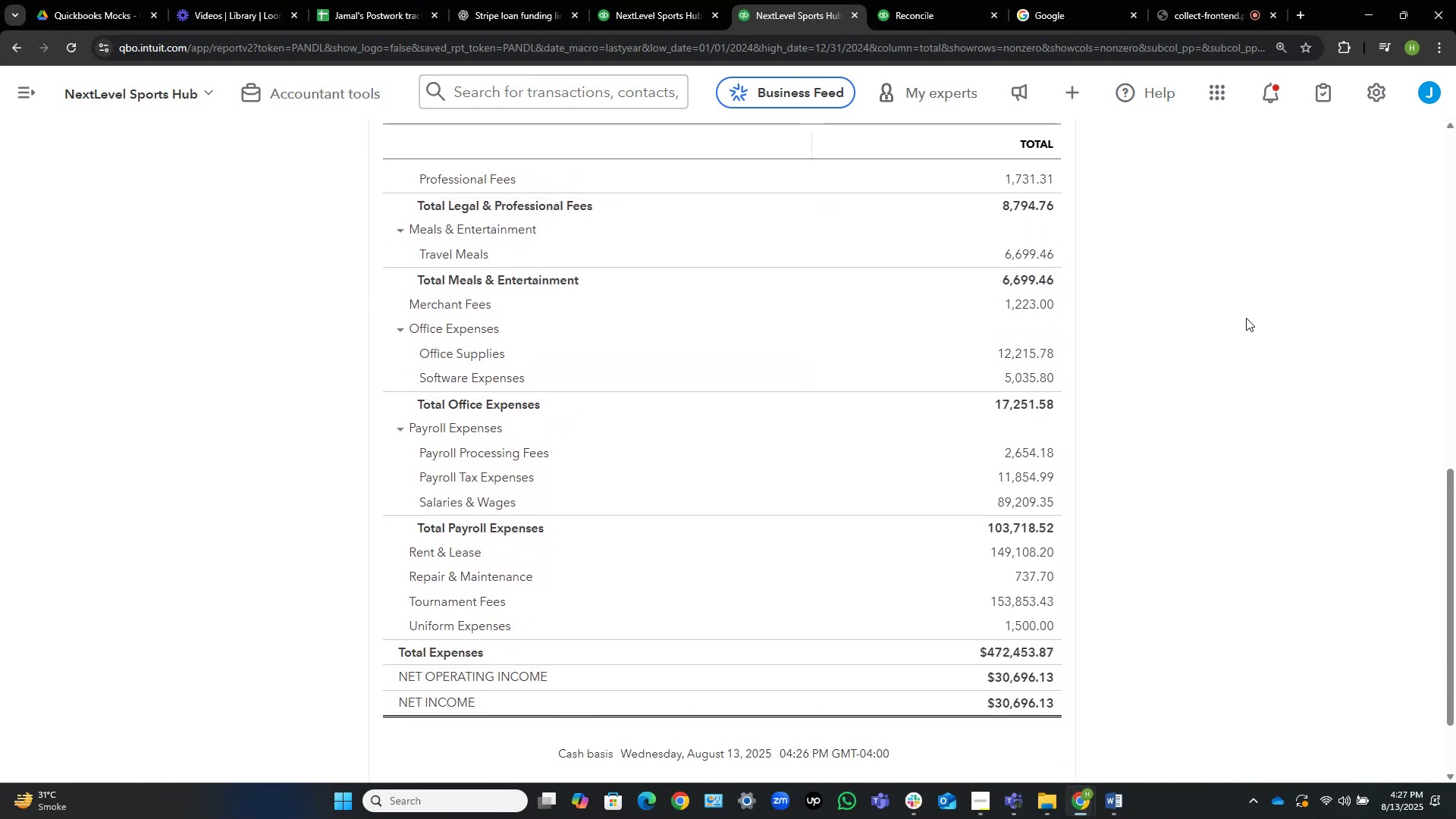 
left_click([1246, 318])
 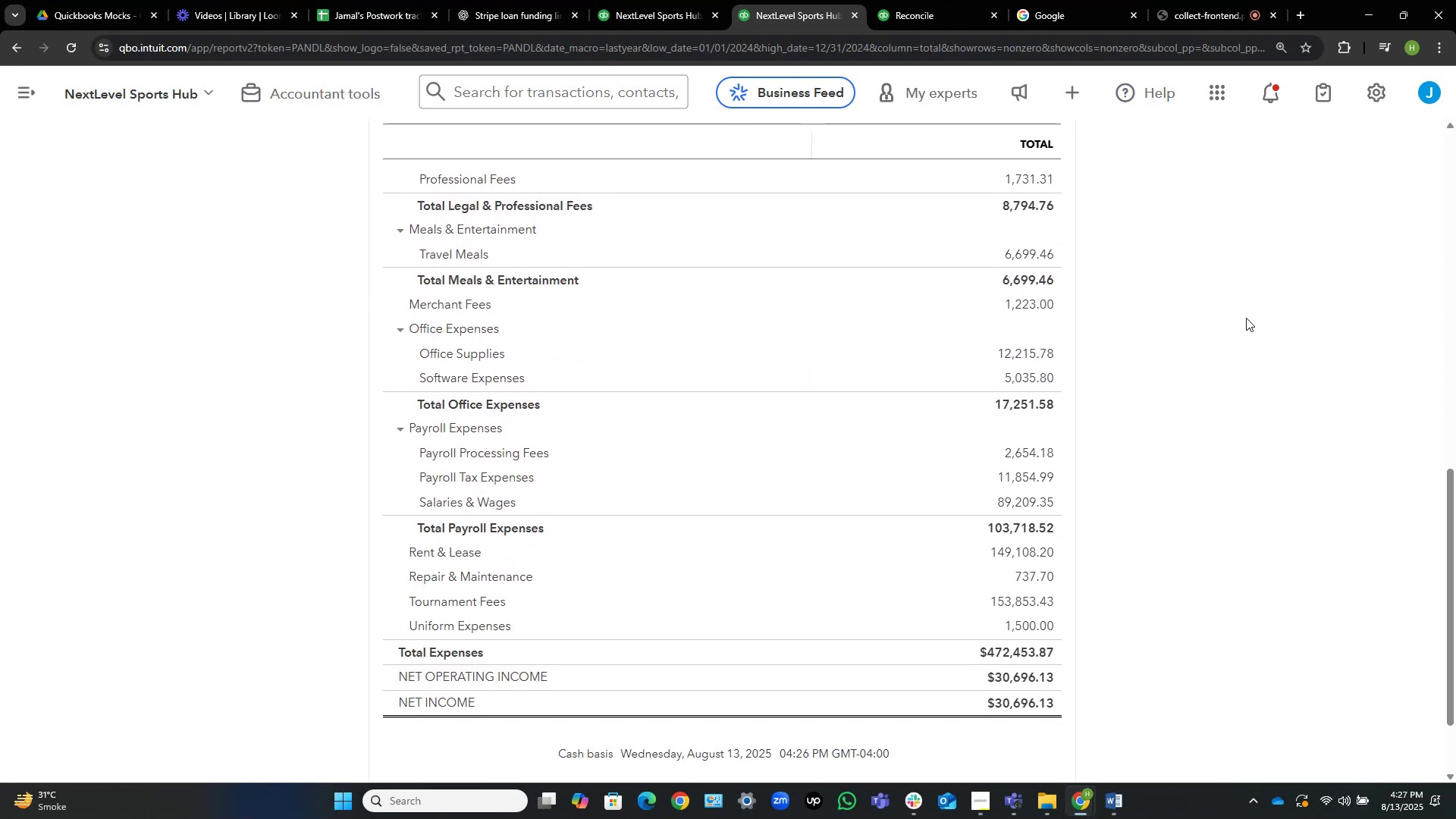 
key(Meta+Shift+S)
 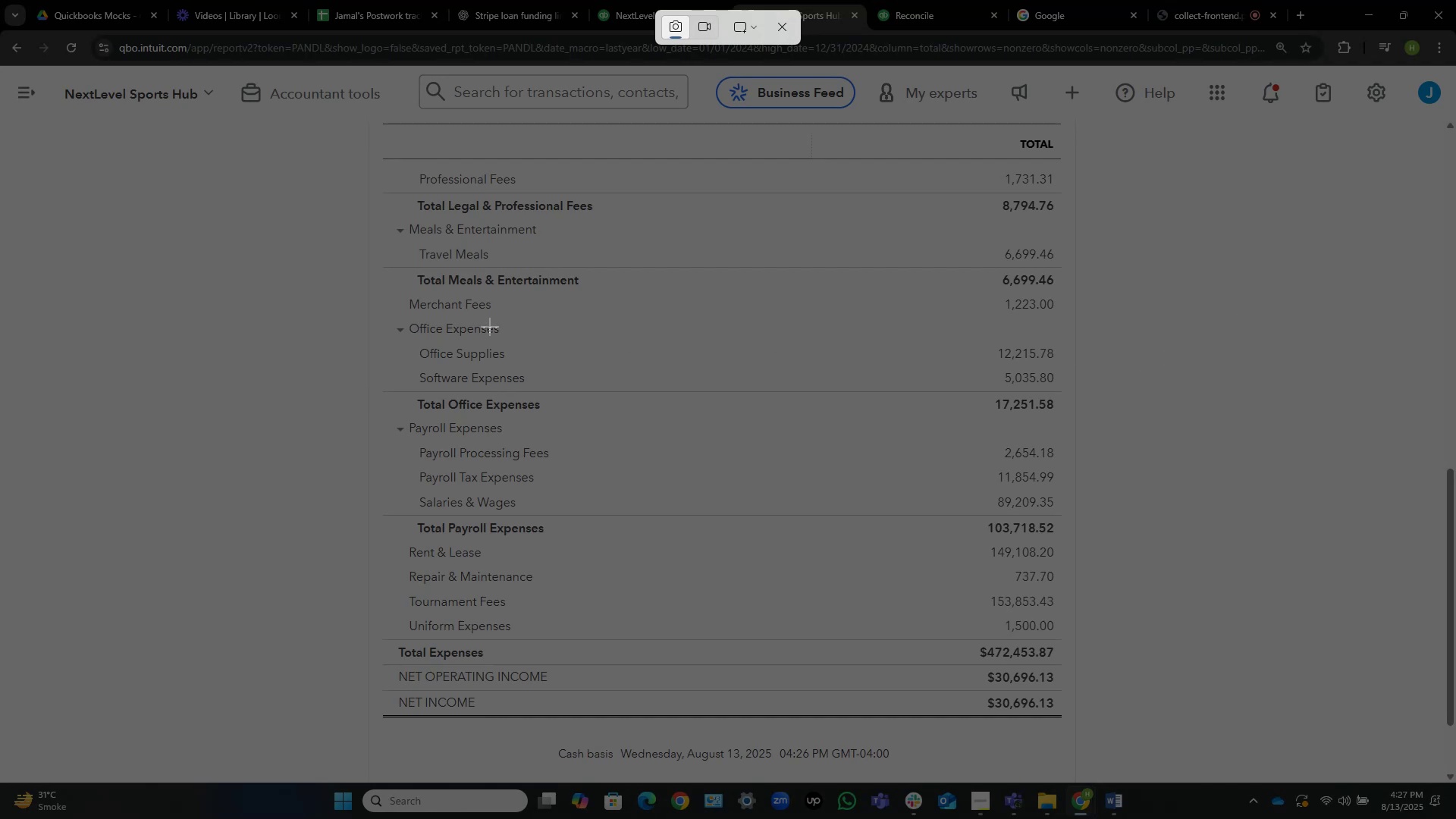 
wait(14.74)
 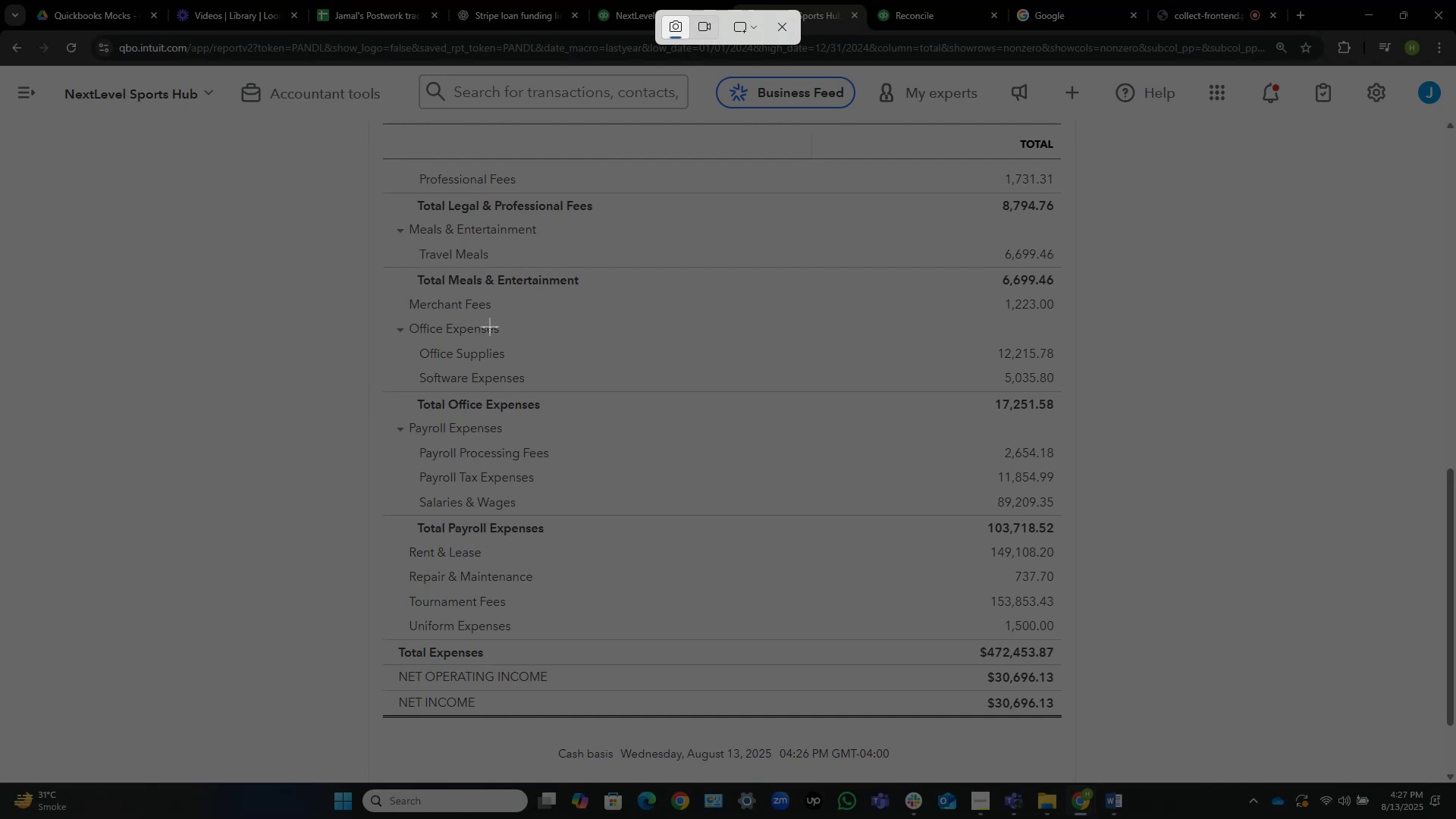 
left_click_drag(start_coordinate=[369, 194], to_coordinate=[1075, 719])
 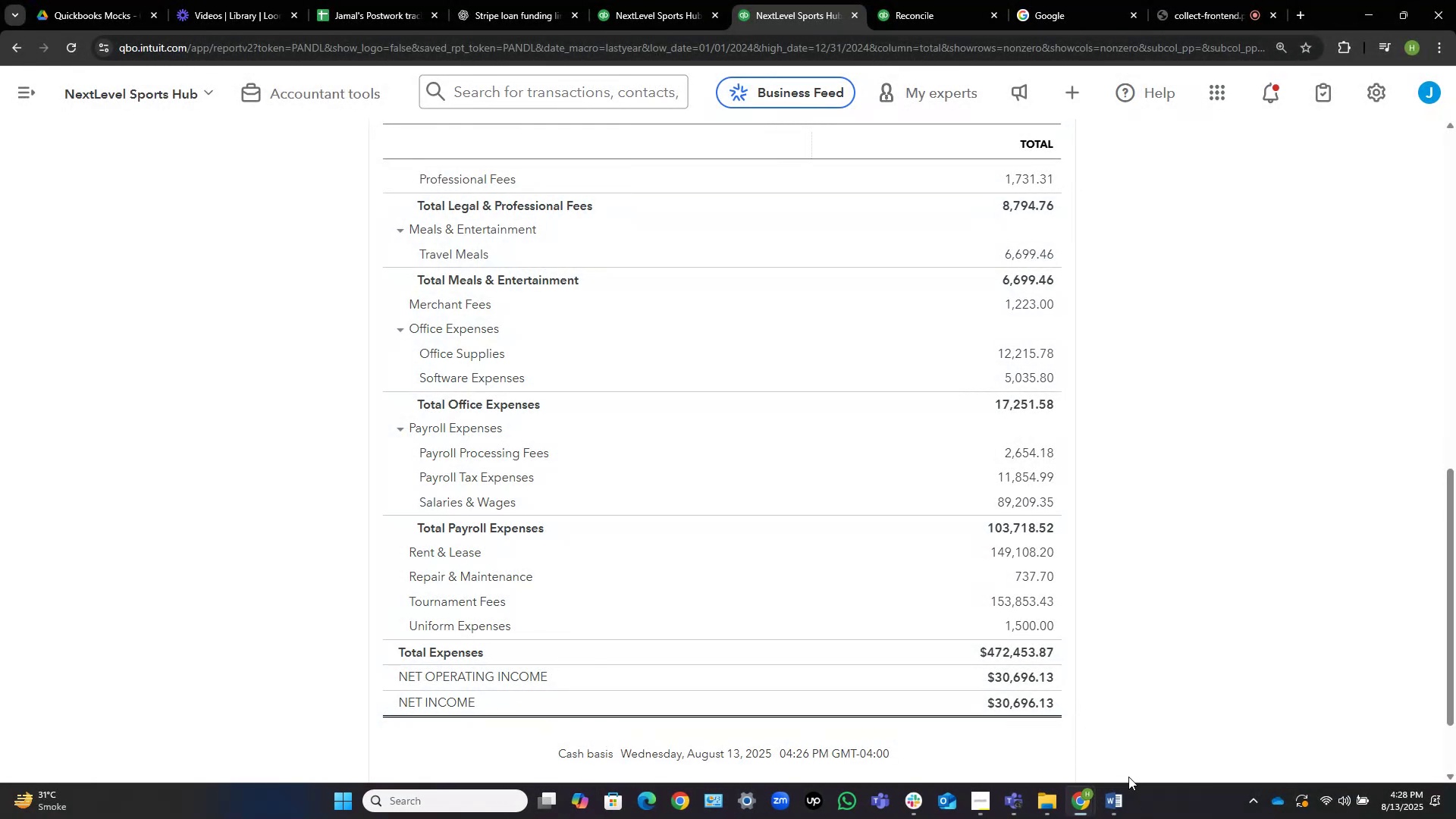 
left_click([1121, 793])
 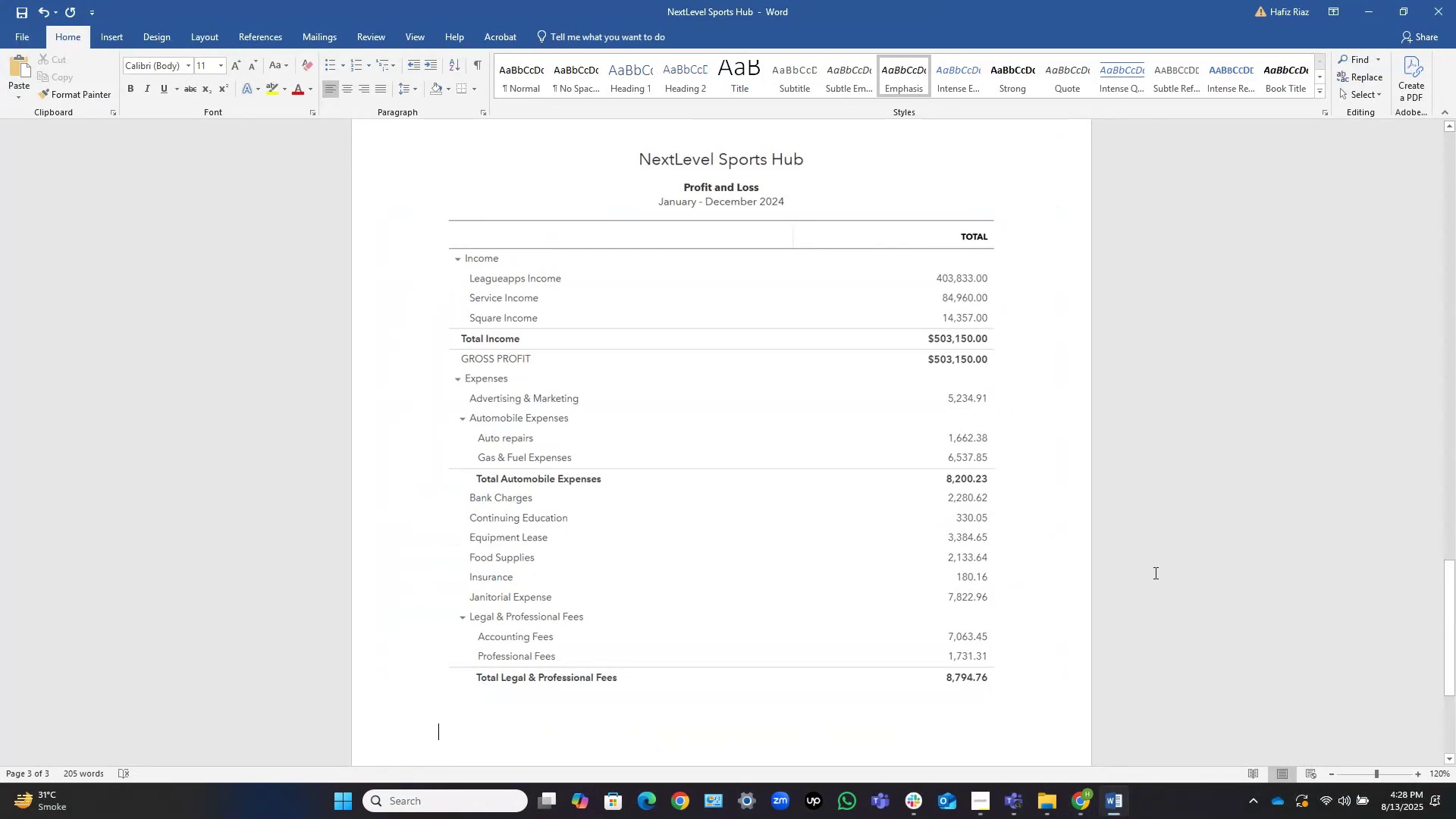 
key(Control+V)
 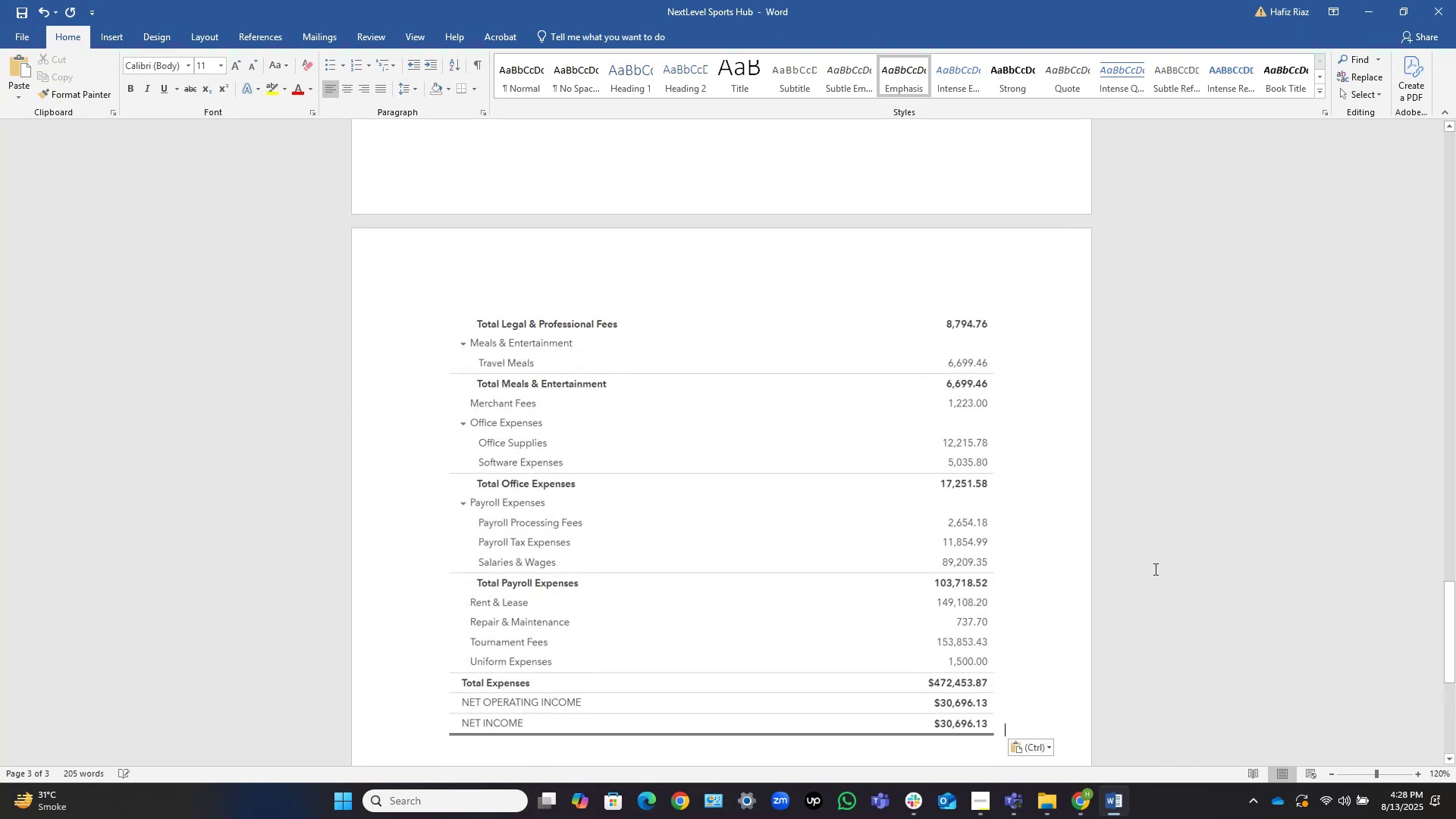 
scroll: coordinate [1154, 569], scroll_direction: down, amount: 25.0
 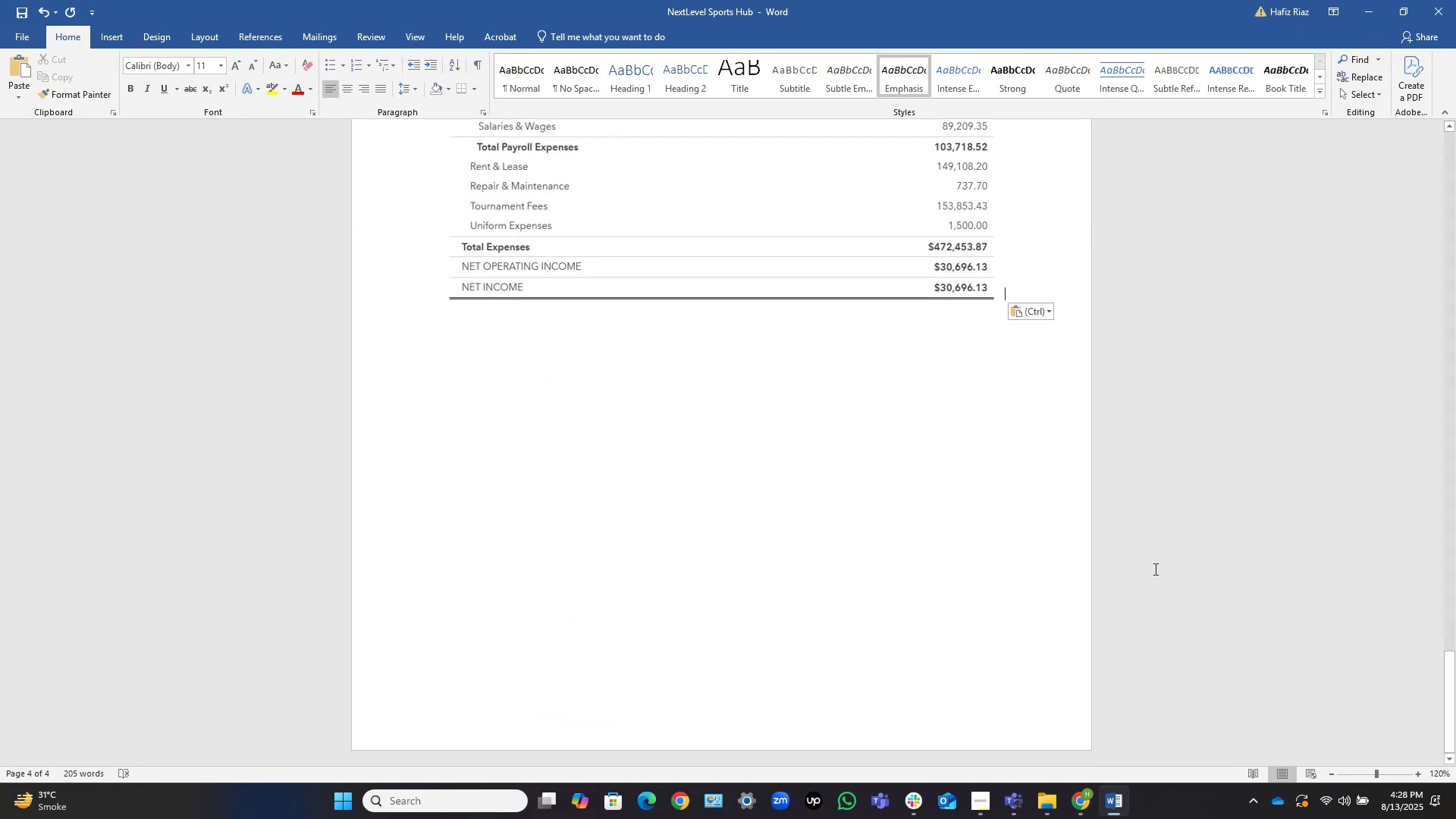 
scroll: coordinate [1154, 569], scroll_direction: up, amount: 23.0
 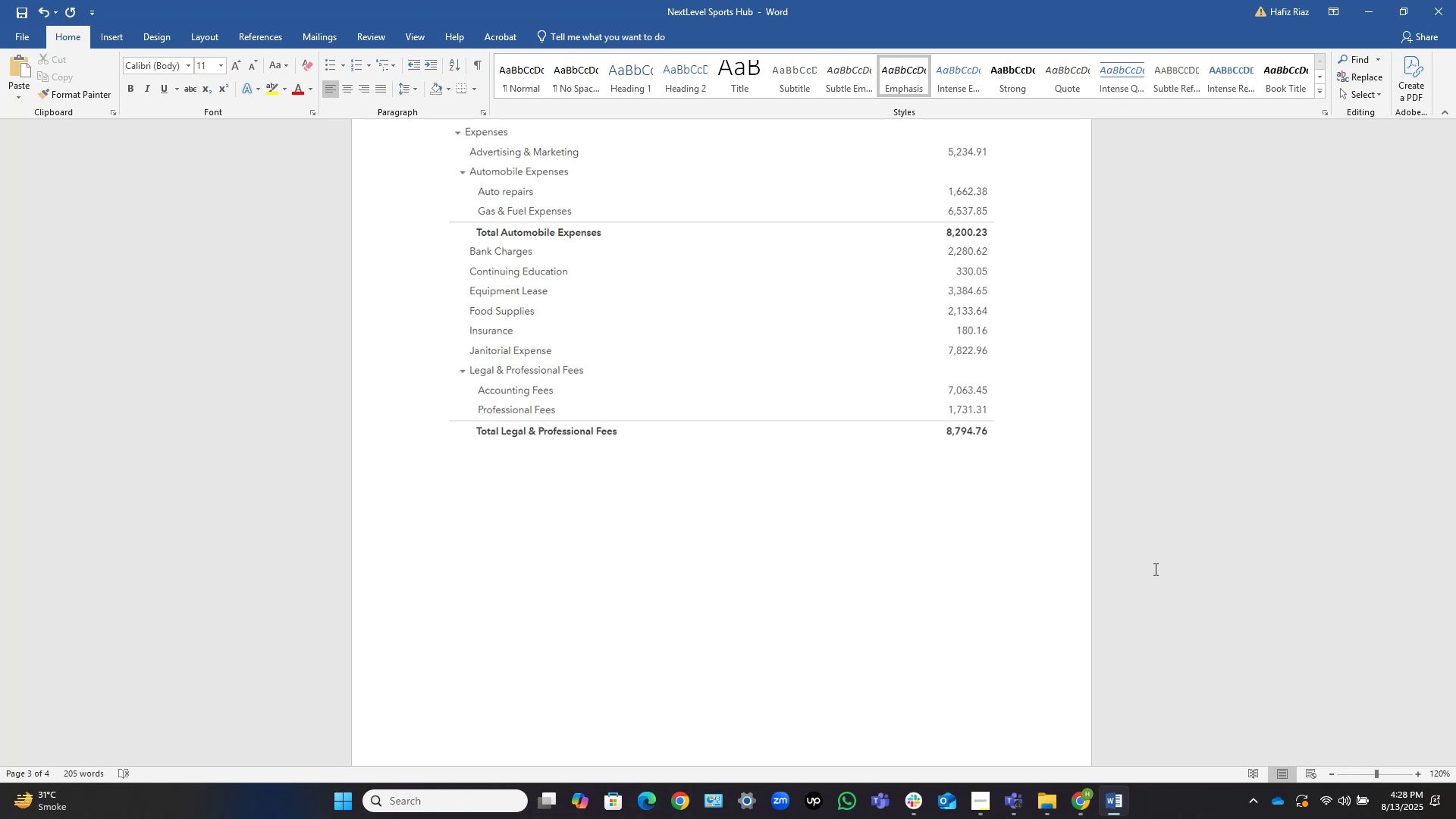 
wait(7.62)
 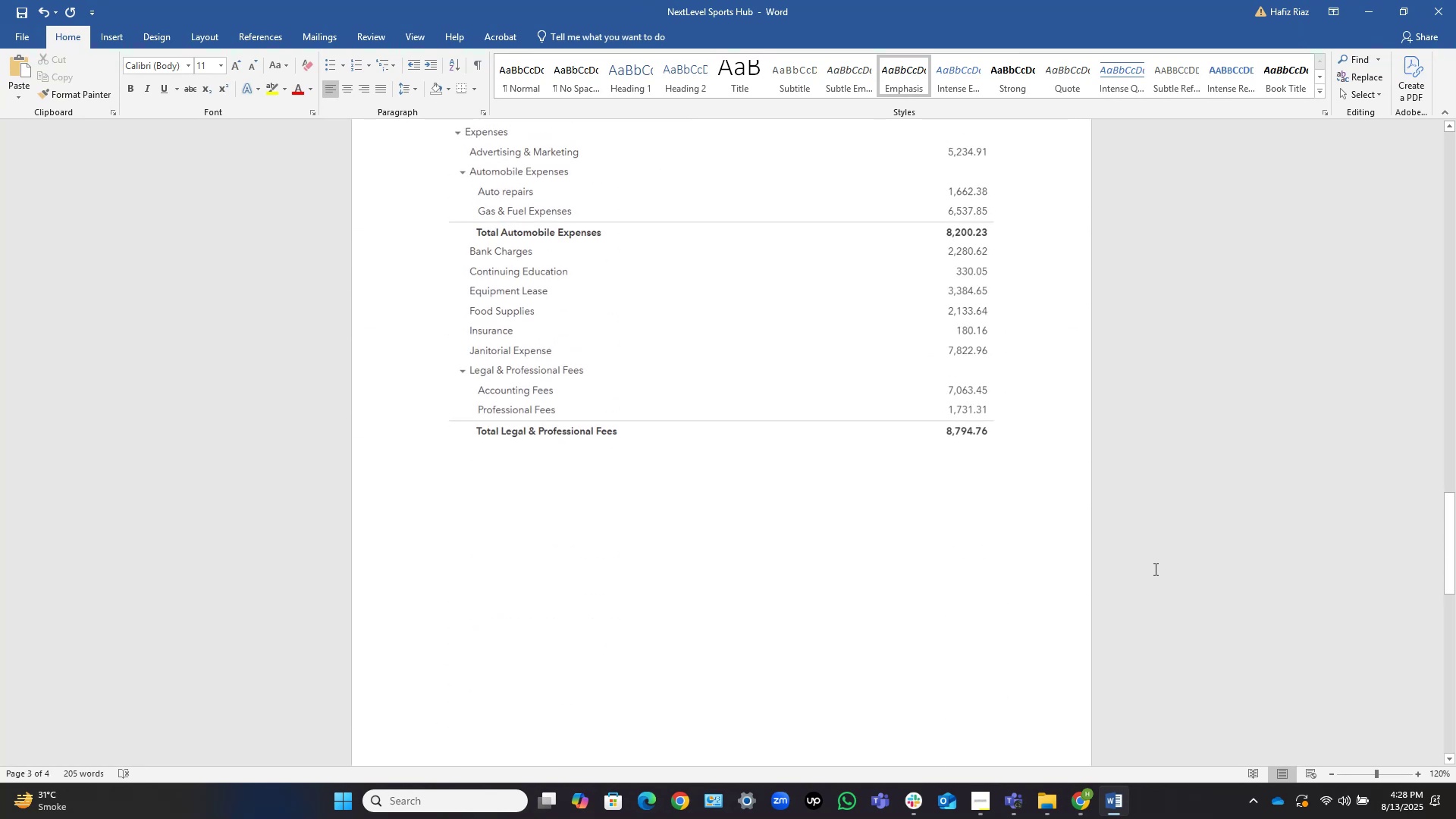 
scroll: coordinate [1154, 569], scroll_direction: up, amount: 6.0
 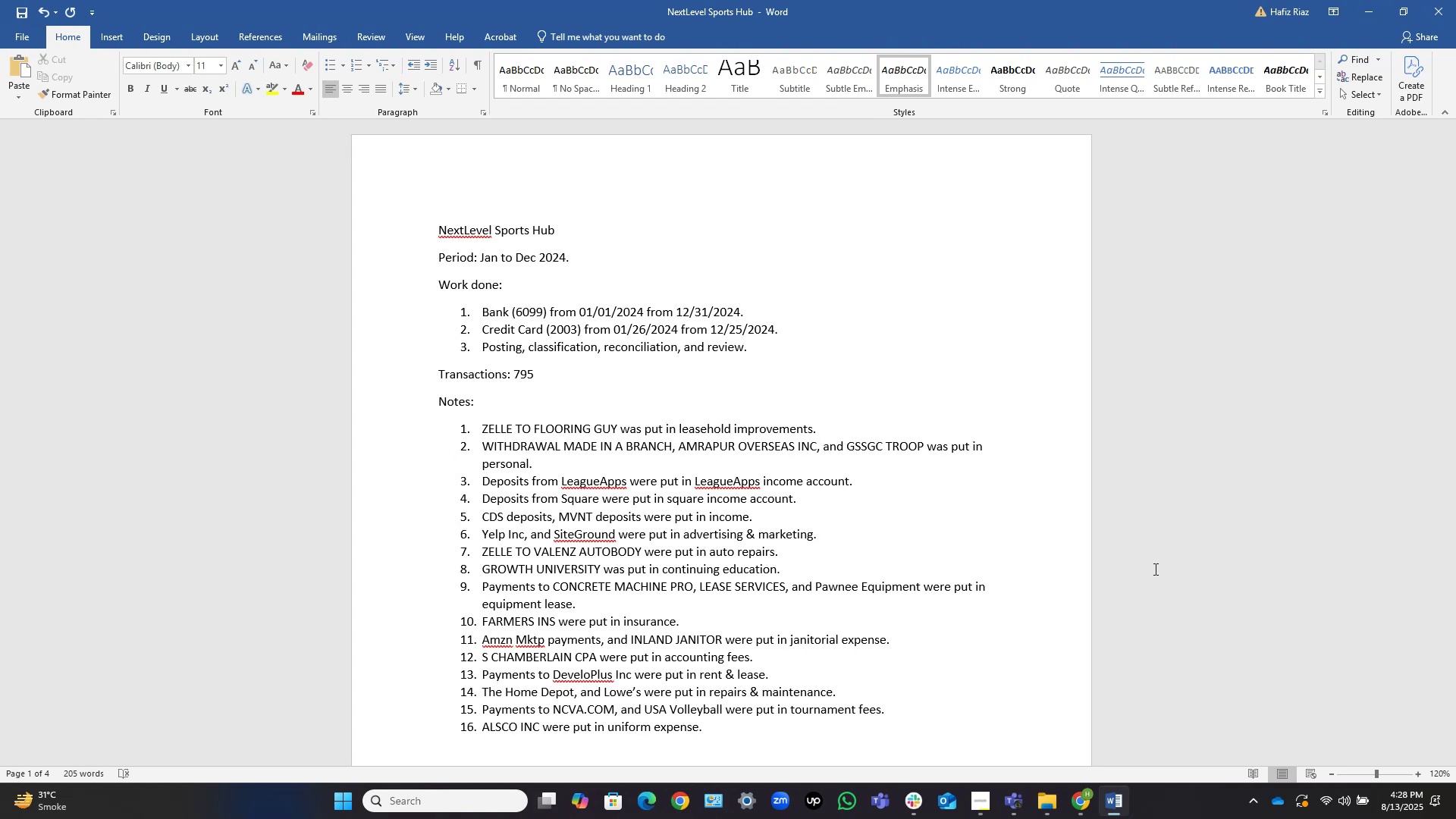 
wait(15.15)
 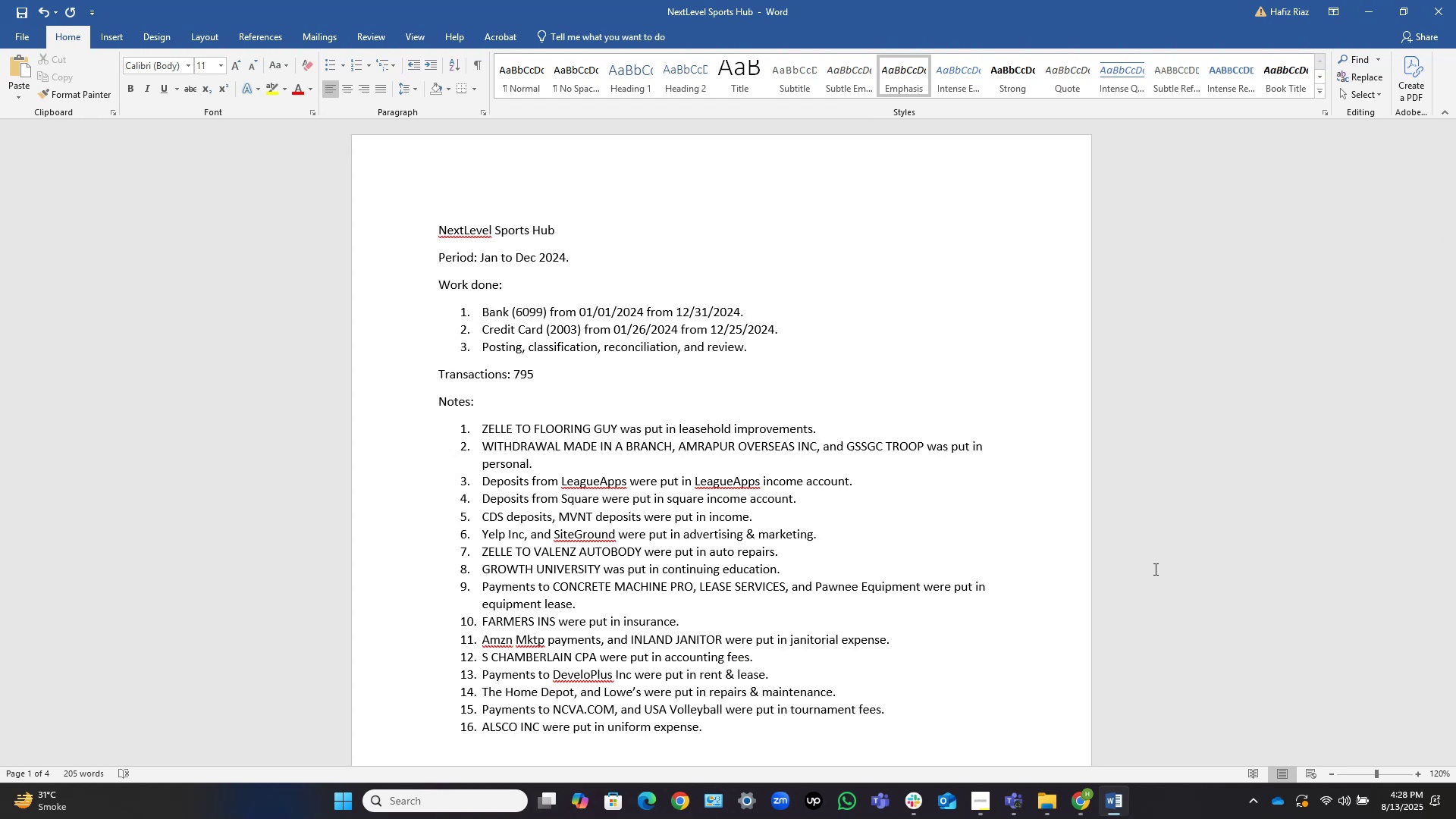 
scroll: coordinate [1154, 569], scroll_direction: down, amount: 1.0
 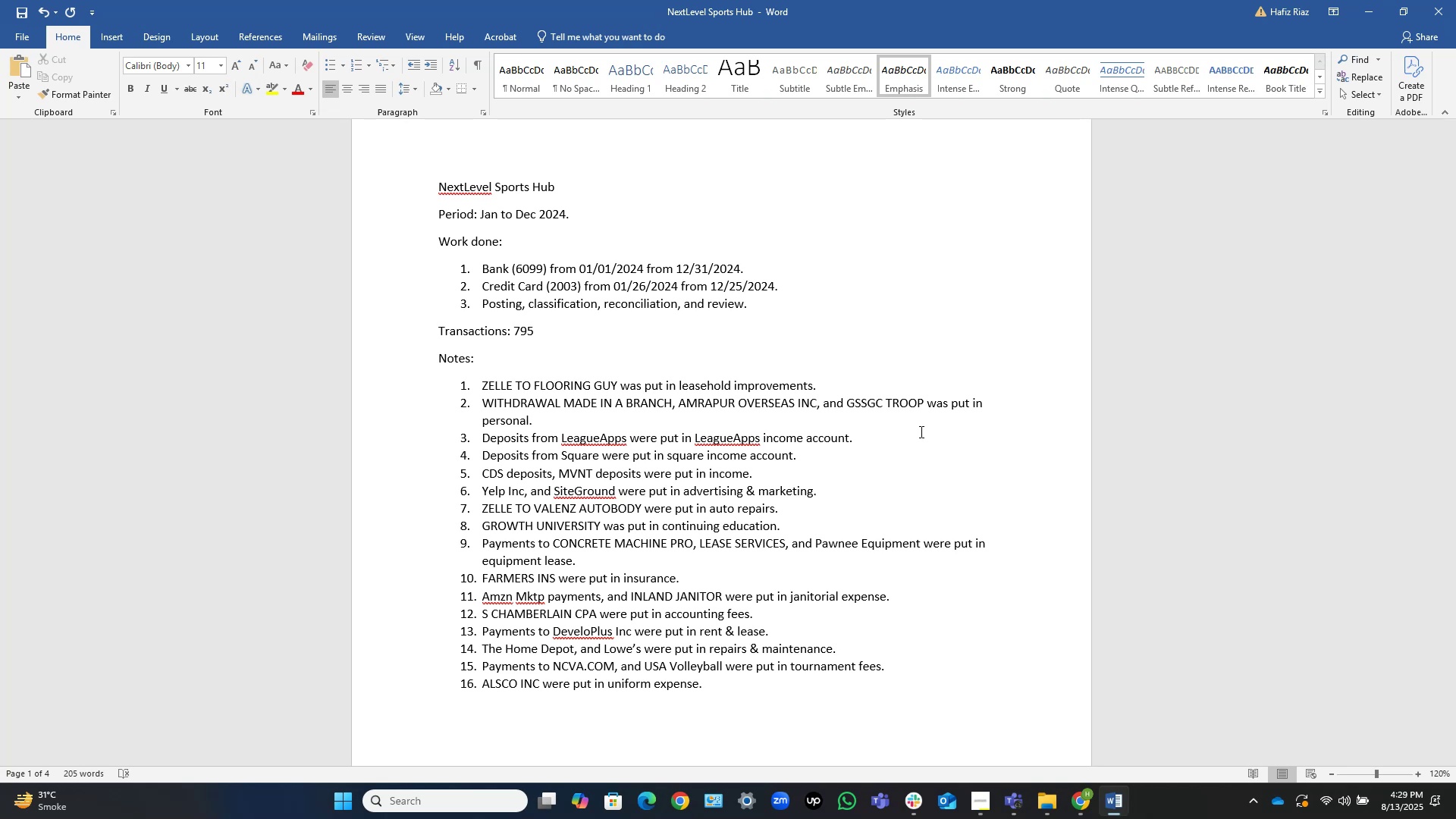 
wait(38.82)
 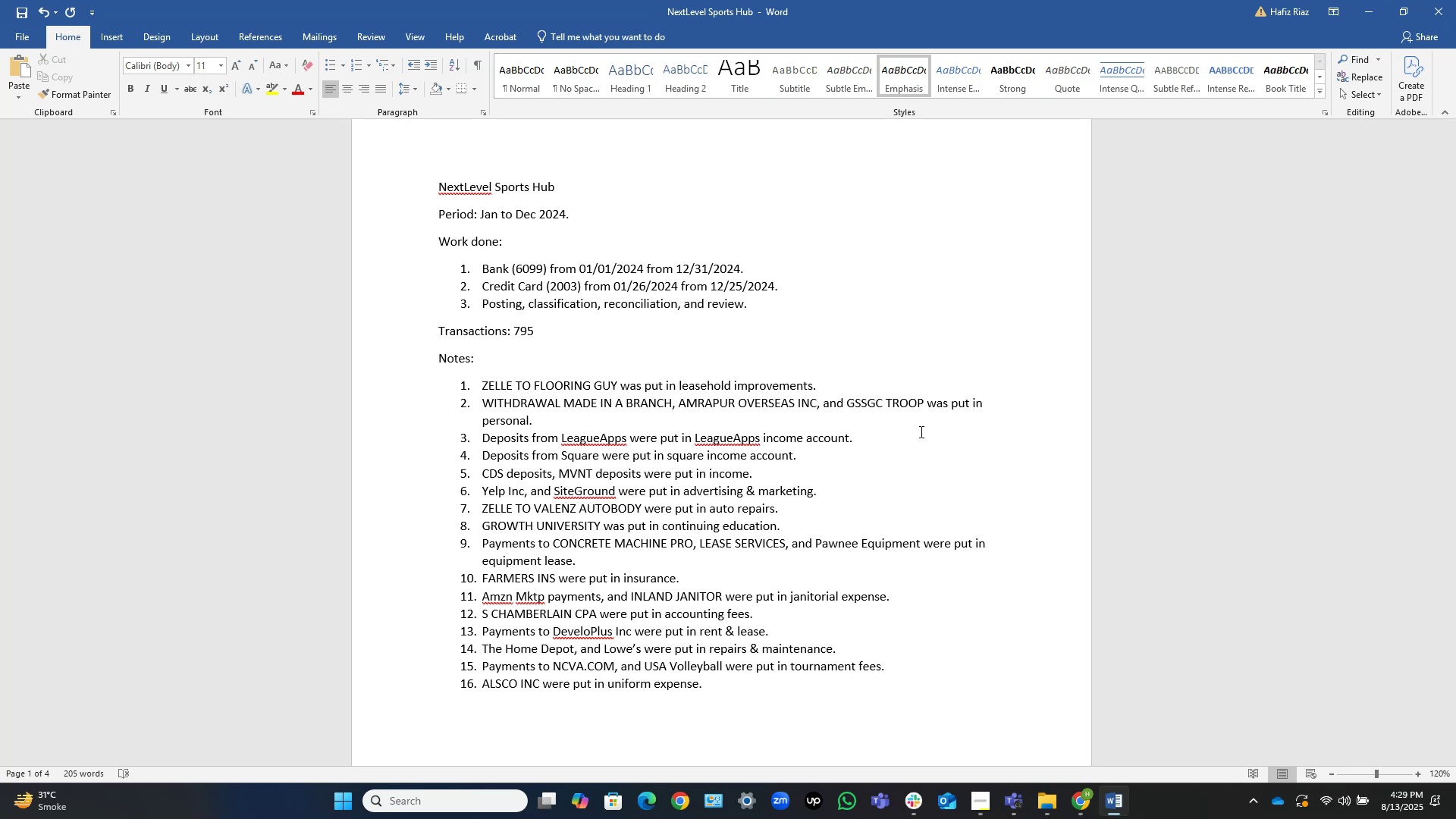 
scroll: coordinate [846, 517], scroll_direction: up, amount: 1.0
 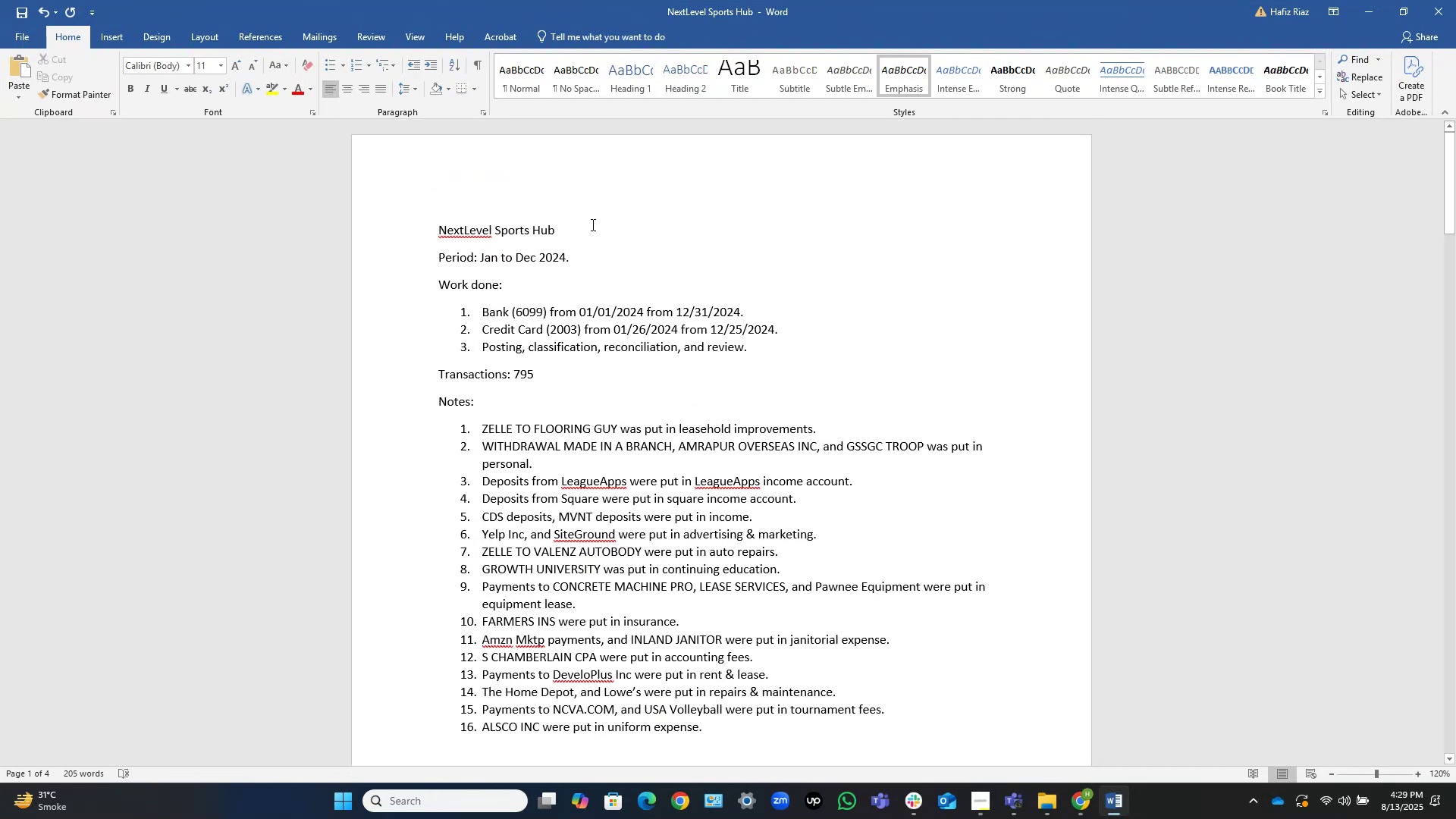 
left_click([592, 224])
 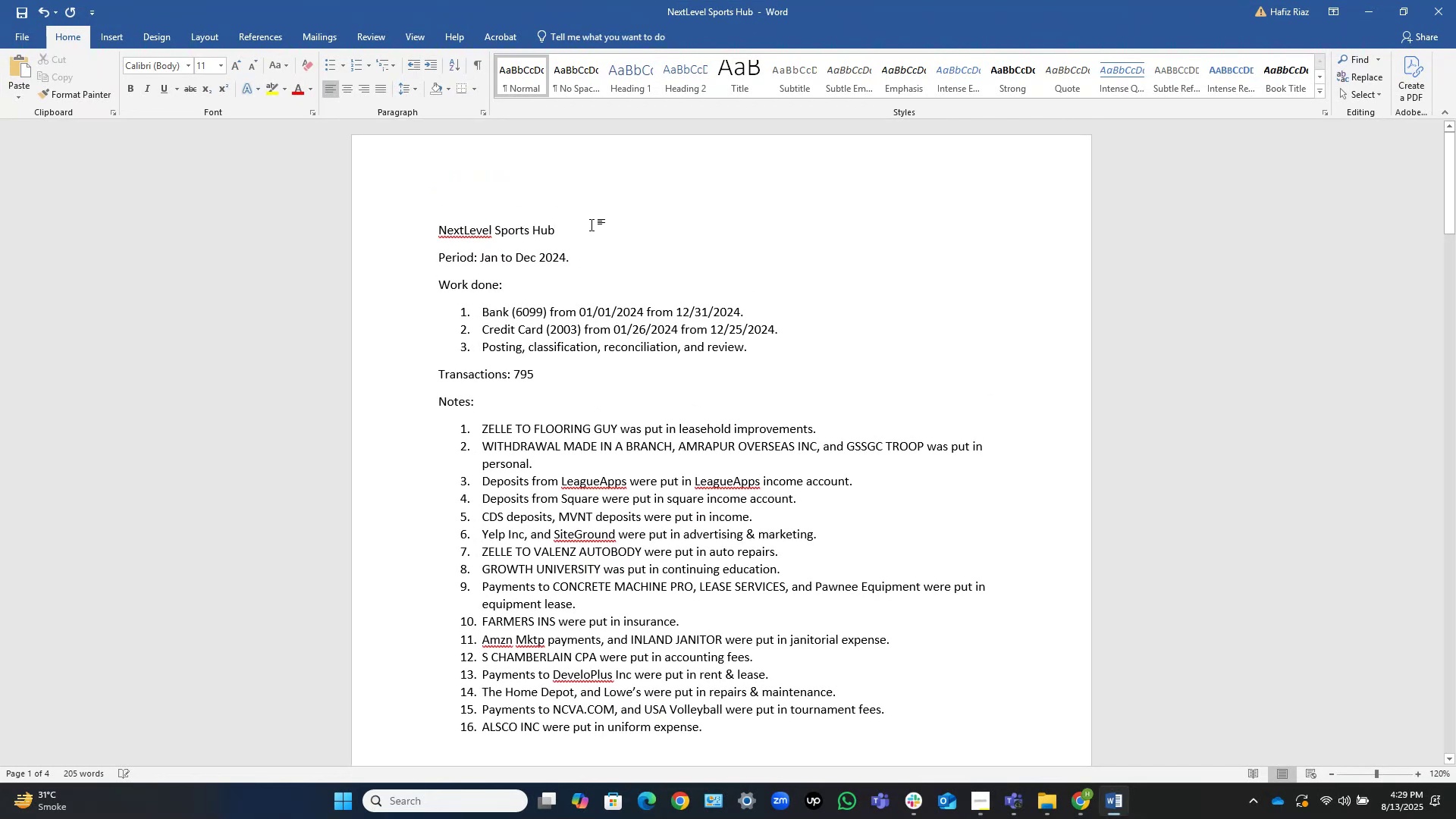 
key(Control+S)
 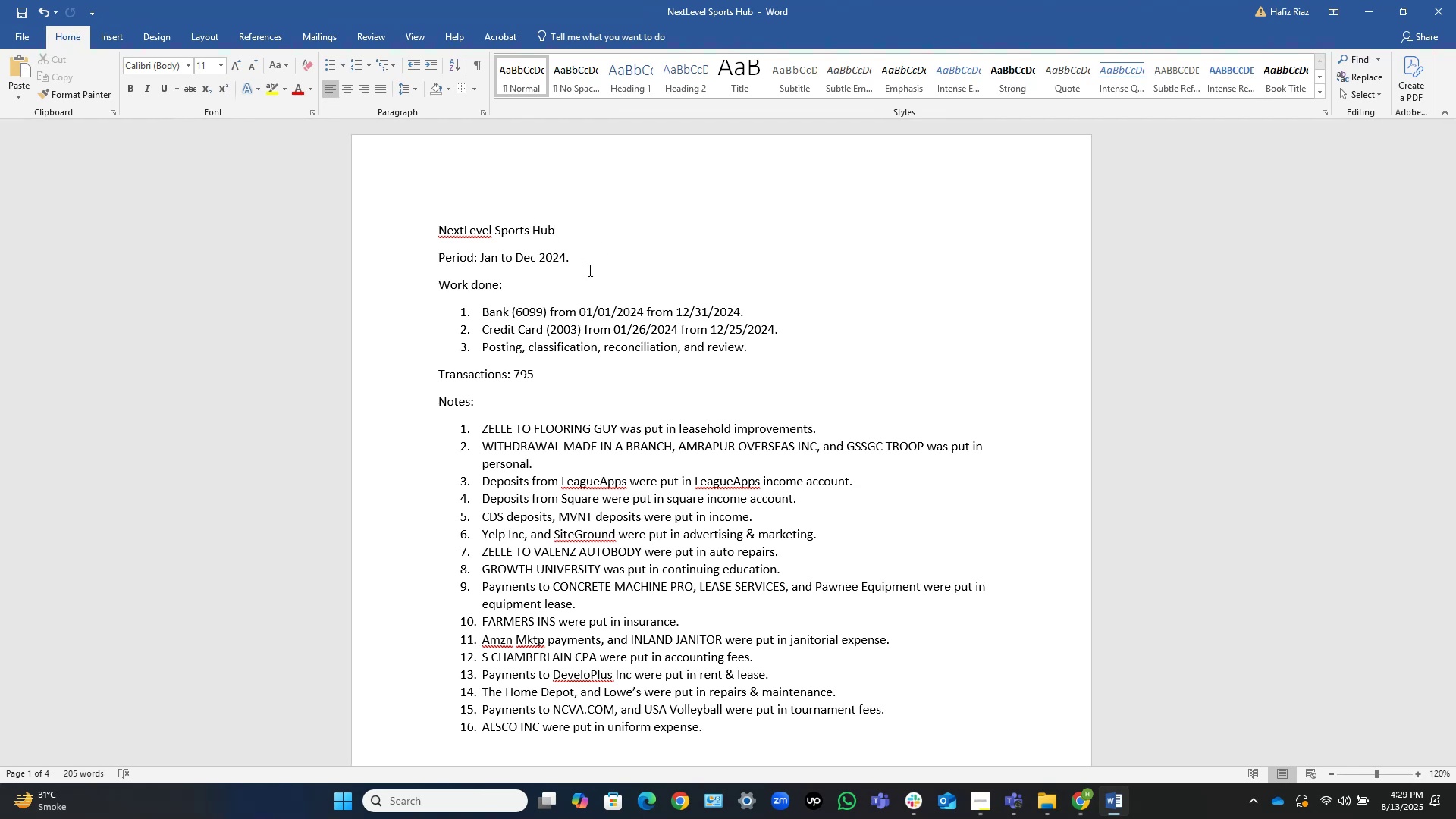 
wait(29.53)
 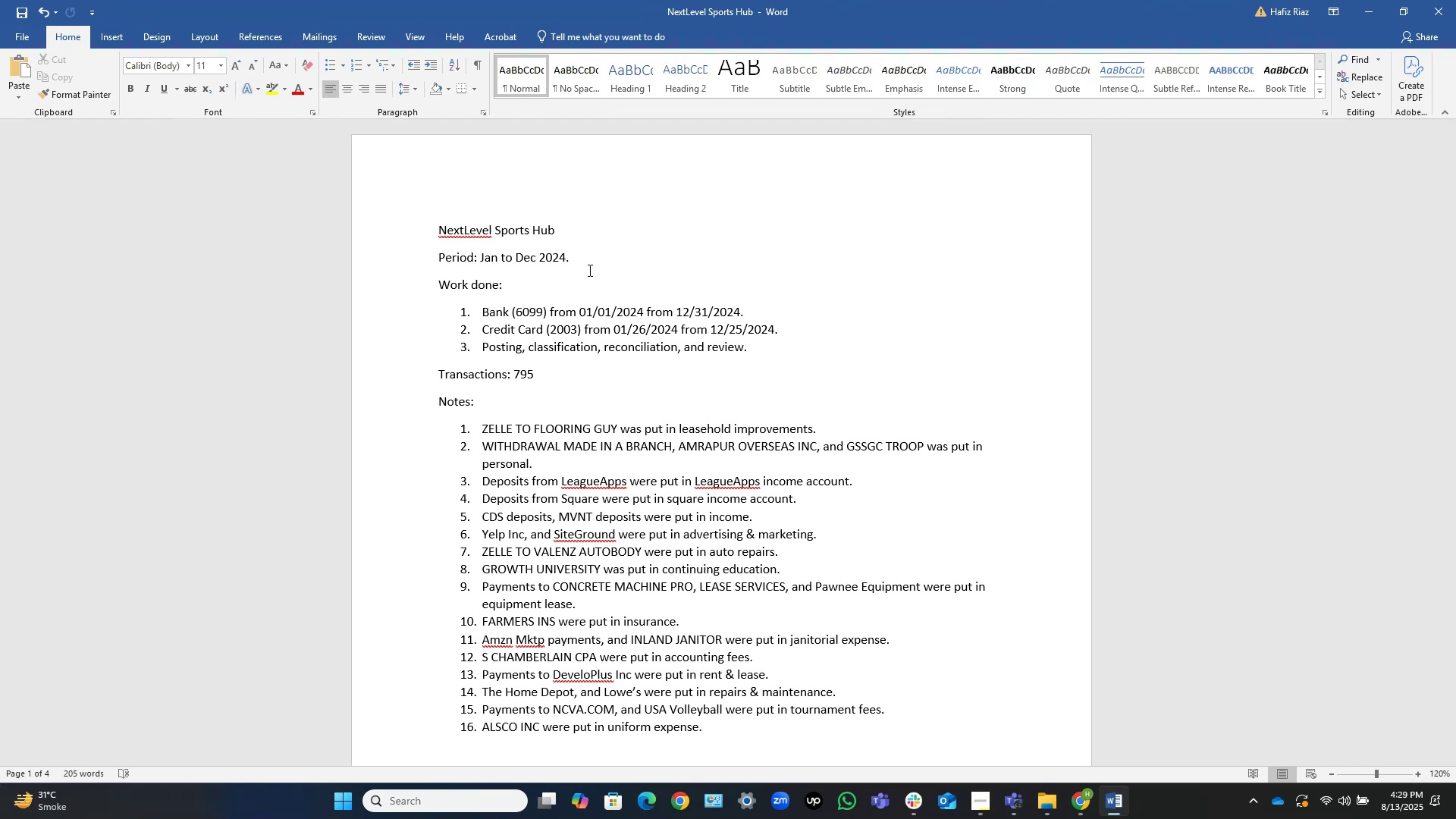 
scroll: coordinate [588, 270], scroll_direction: down, amount: 1.0
 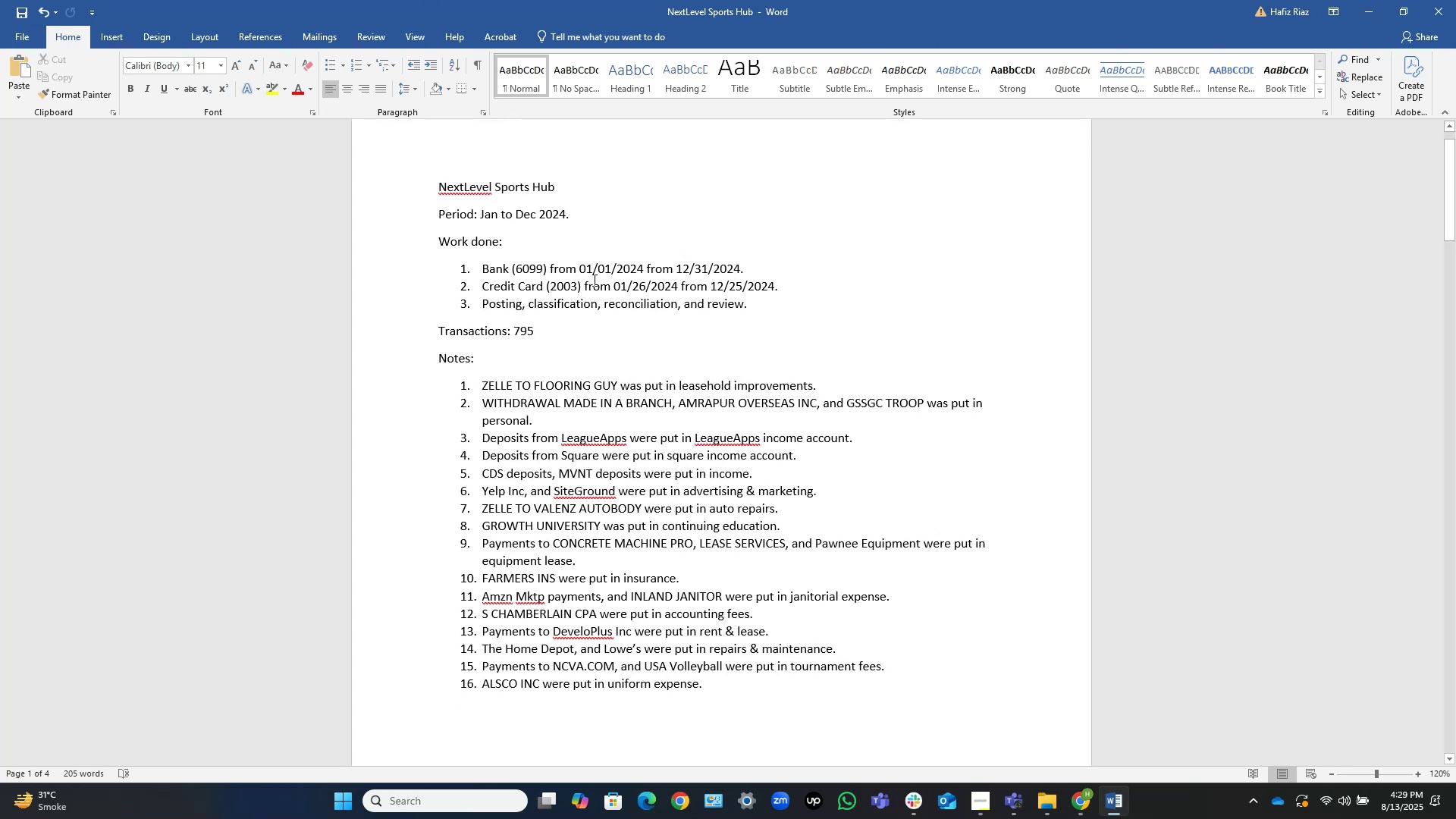 
wait(8.89)
 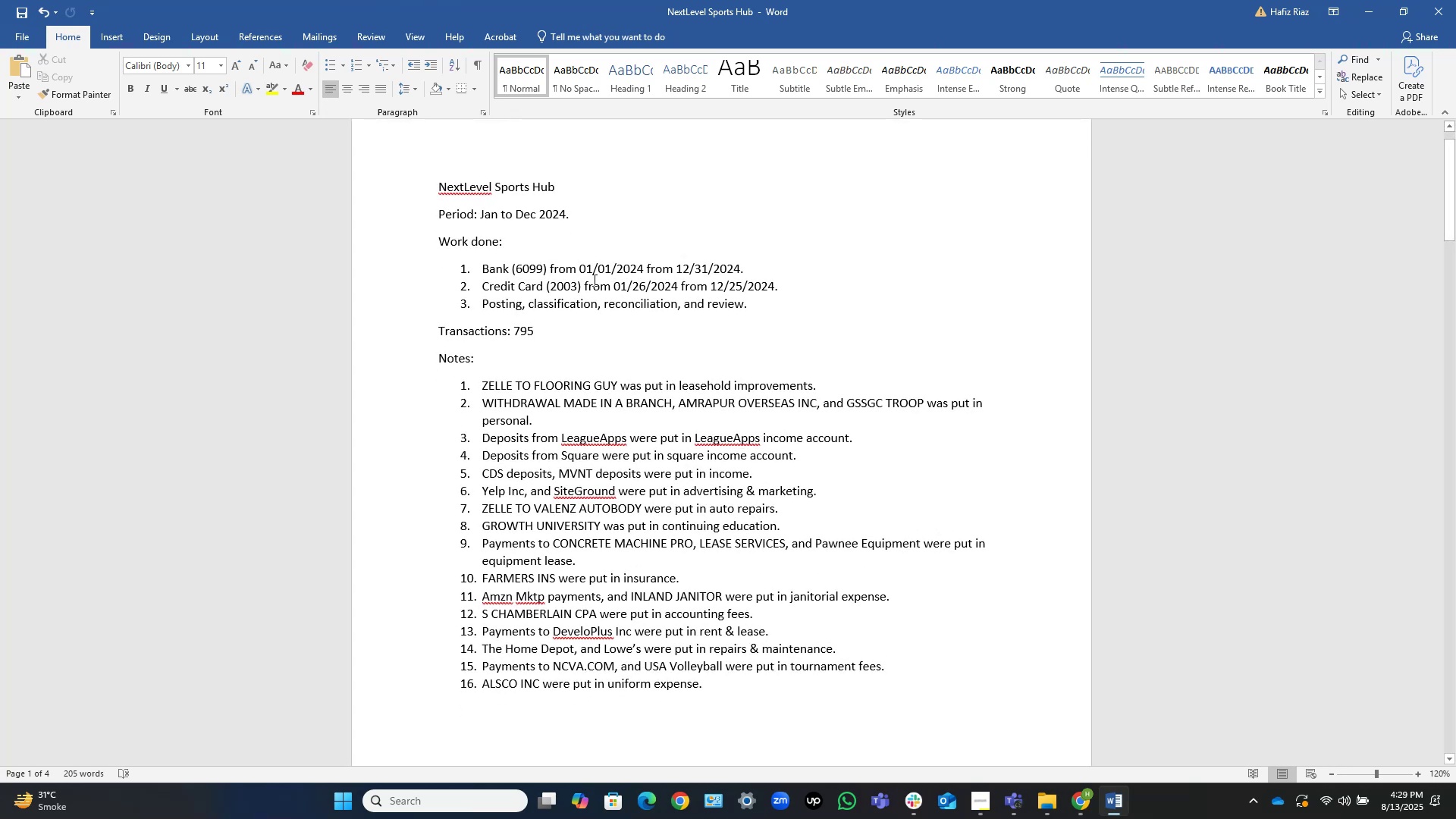 
scroll: coordinate [593, 280], scroll_direction: down, amount: 8.0
 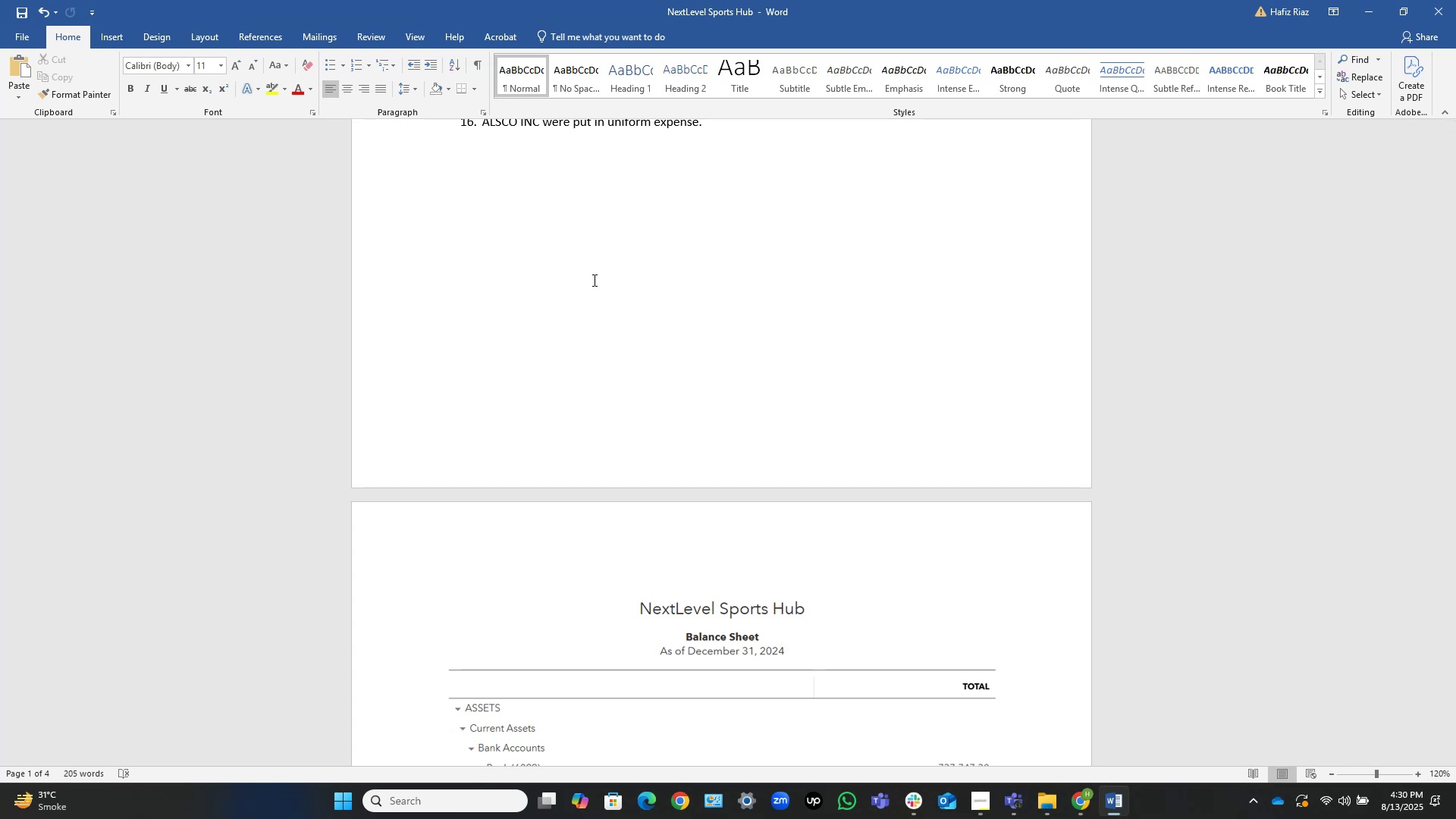 
wait(7.36)
 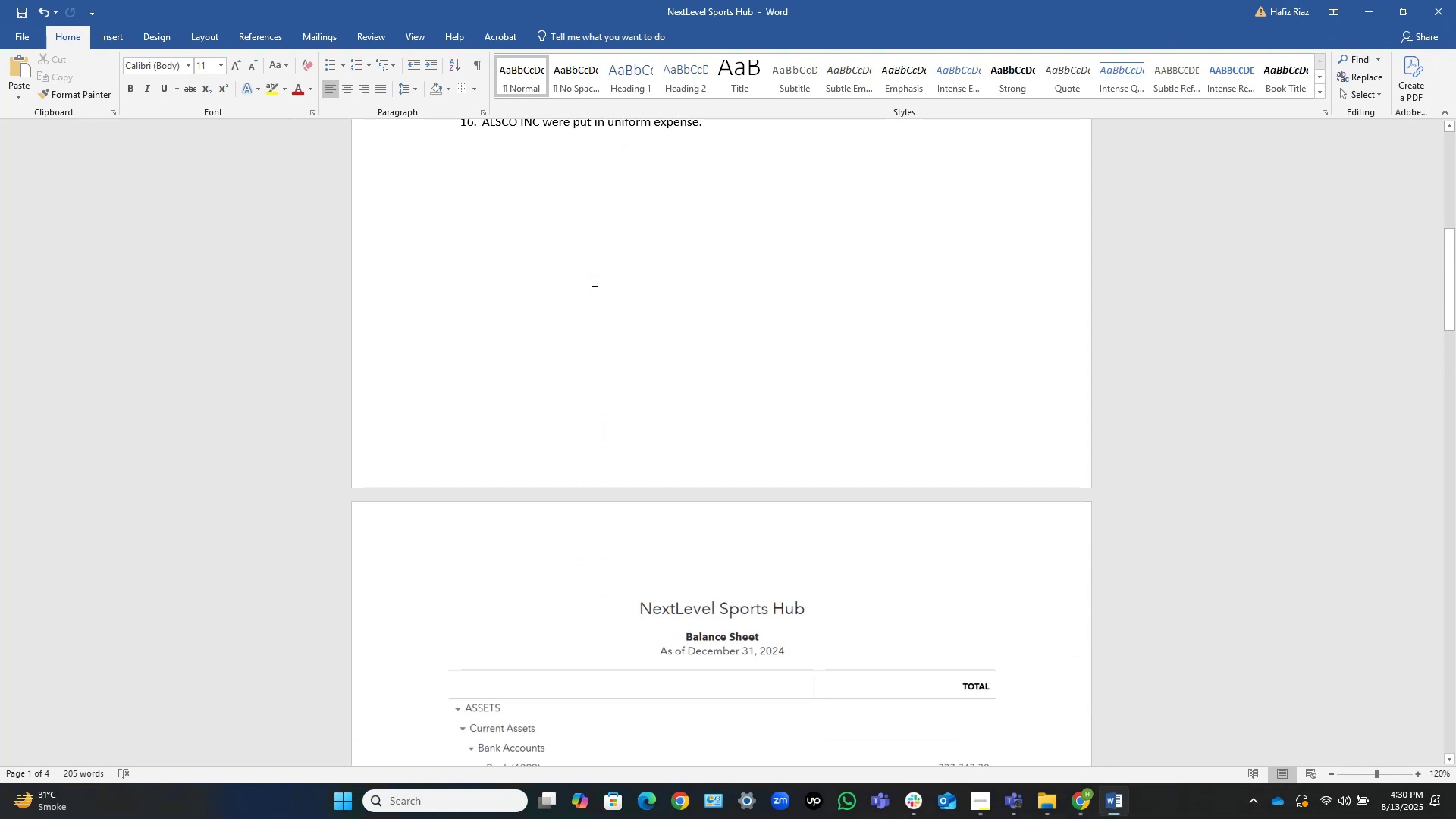 
scroll: coordinate [593, 280], scroll_direction: down, amount: 25.0
 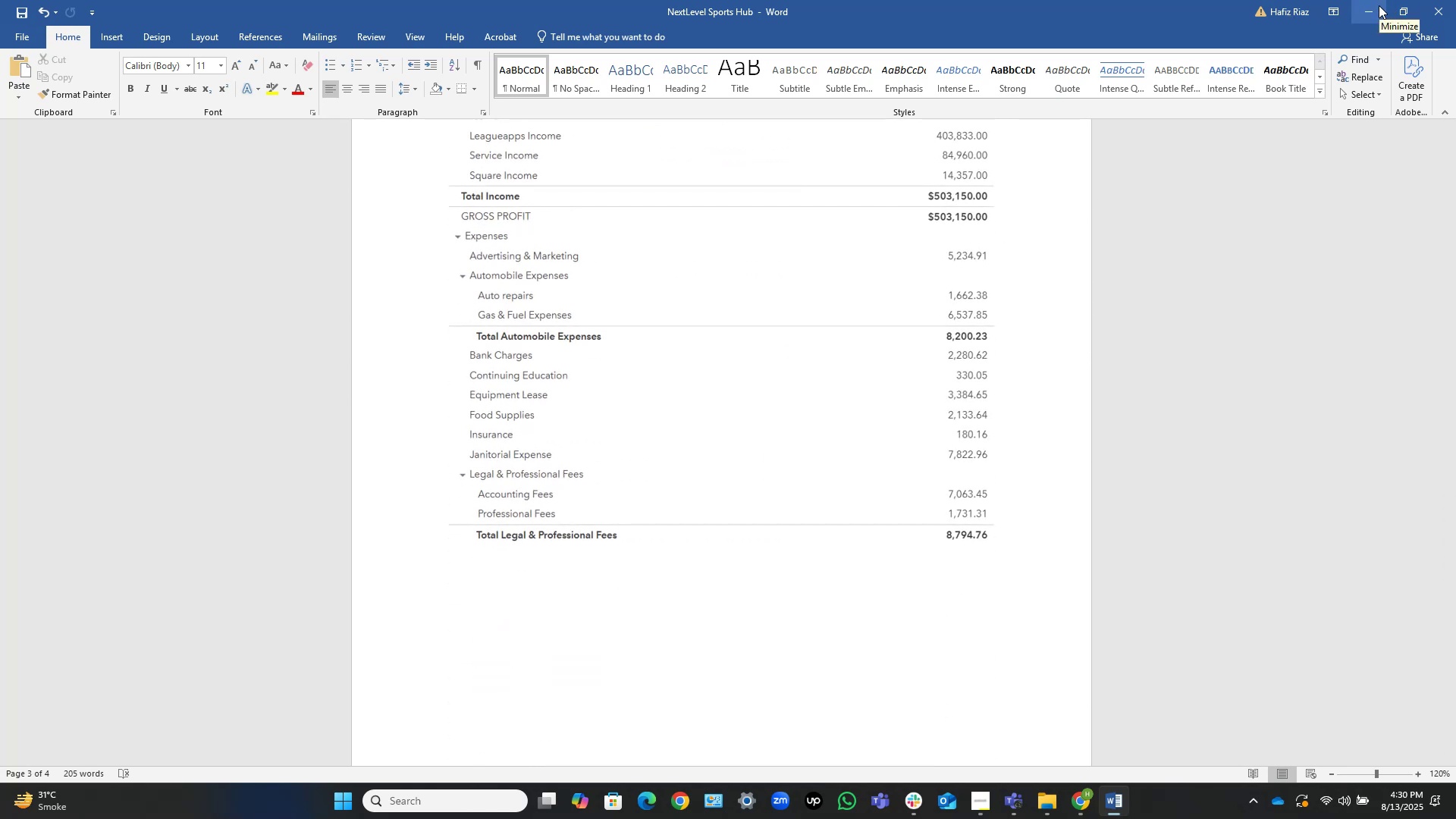 
wait(5.82)
 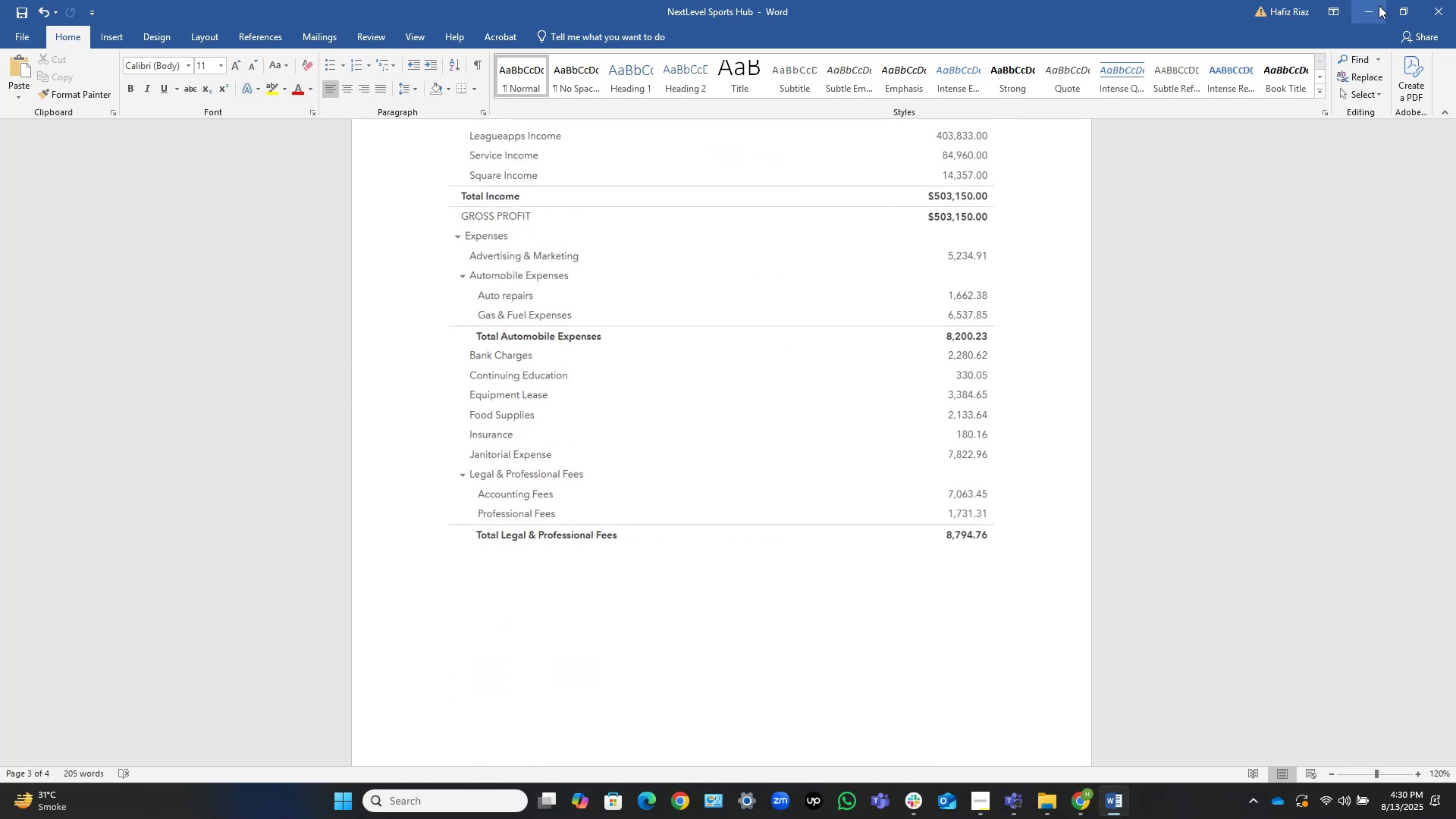 
scroll: coordinate [951, 453], scroll_direction: down, amount: 20.0
 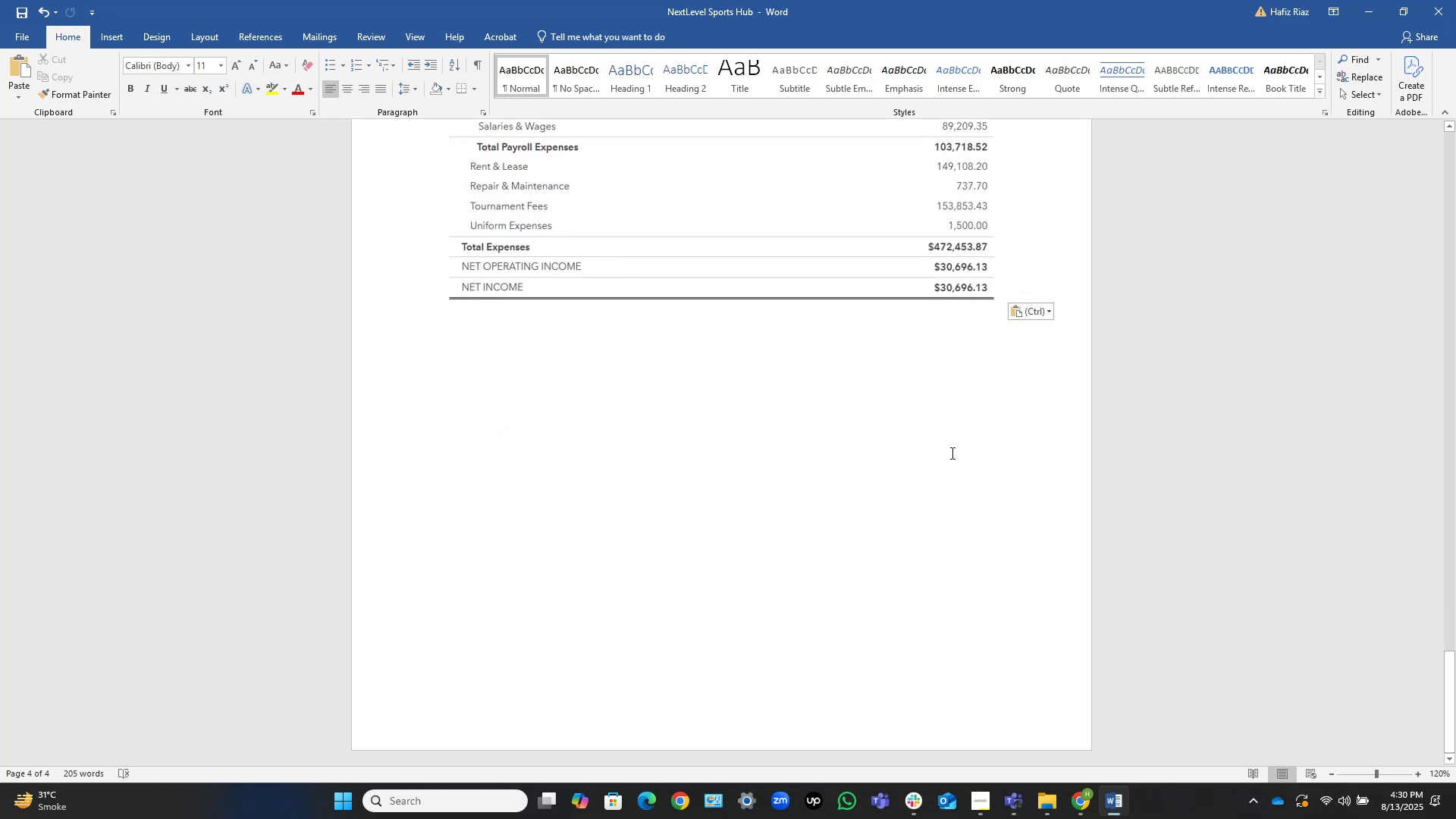 
scroll: coordinate [951, 453], scroll_direction: up, amount: 7.0
 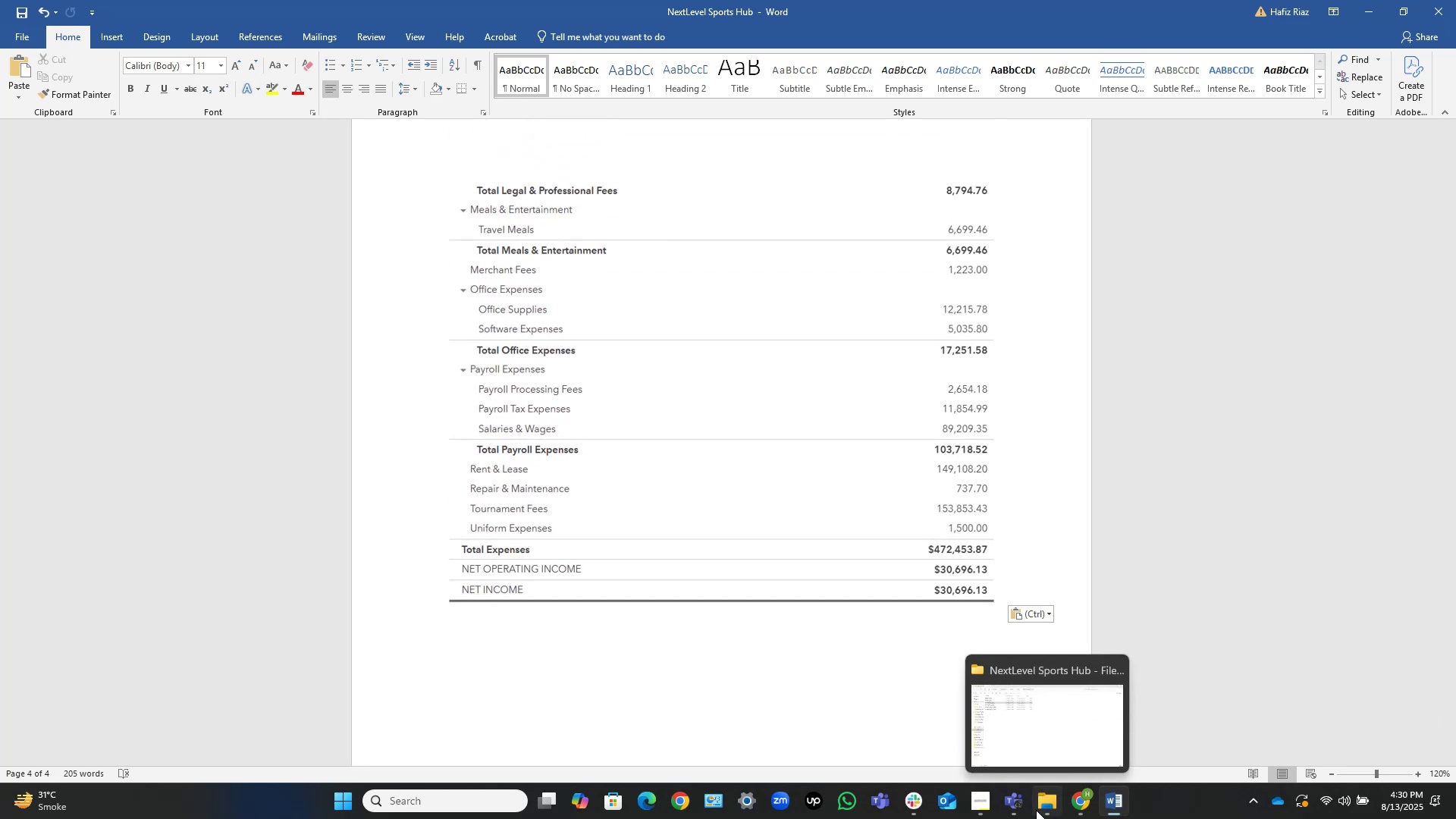 
left_click([1013, 808])
 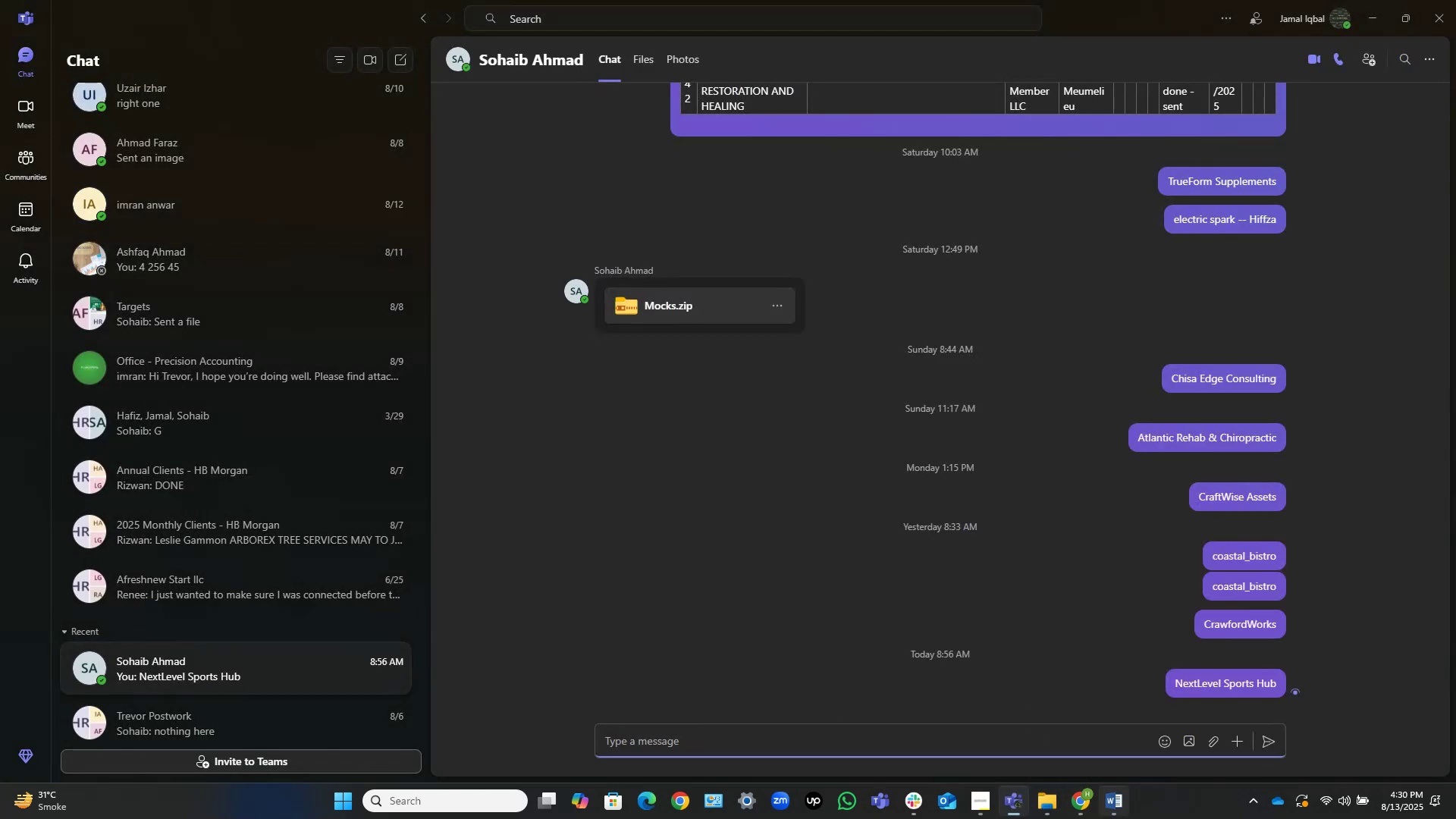 
left_click([1003, 805])
 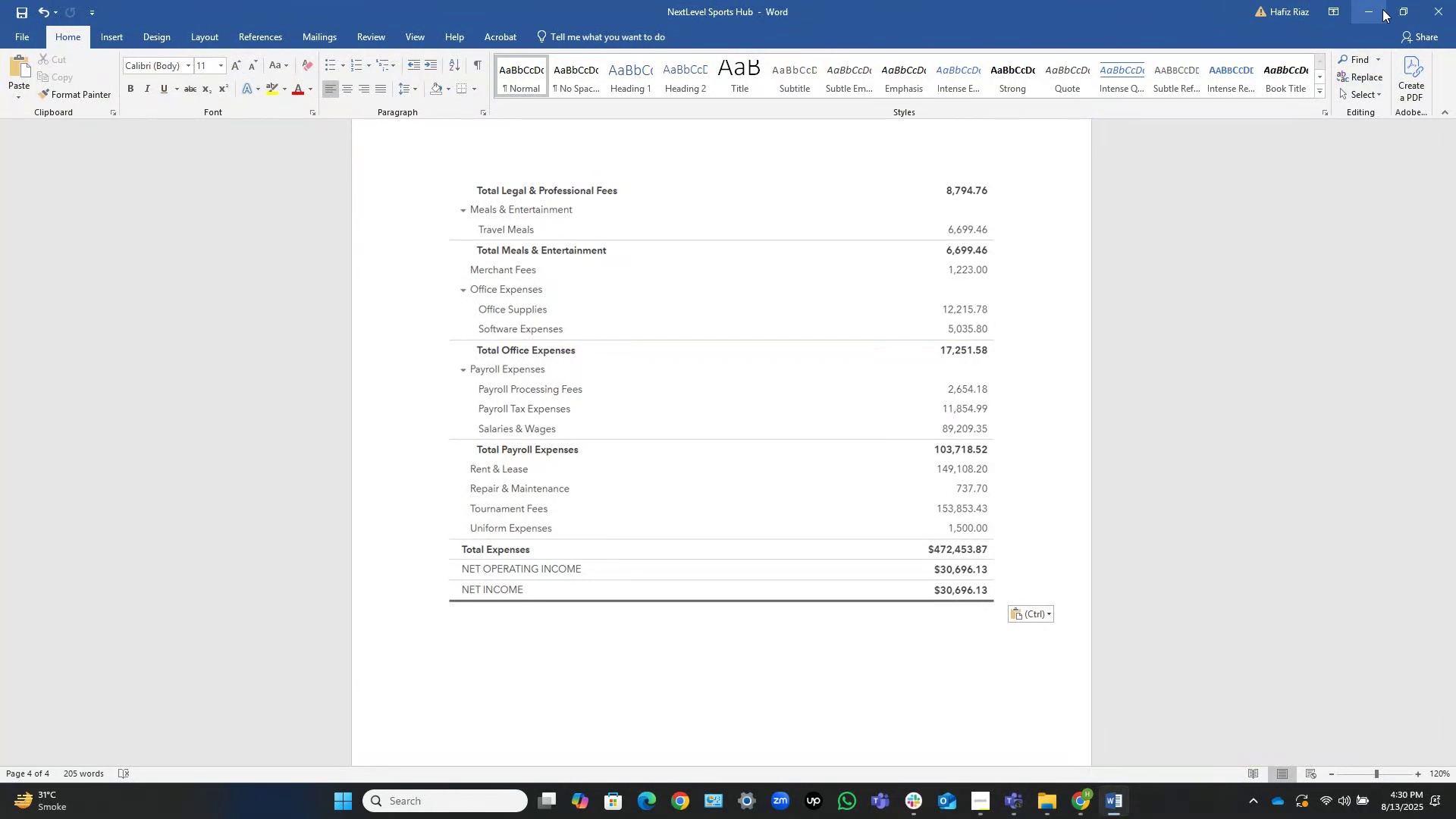 
left_click([1381, 11])
 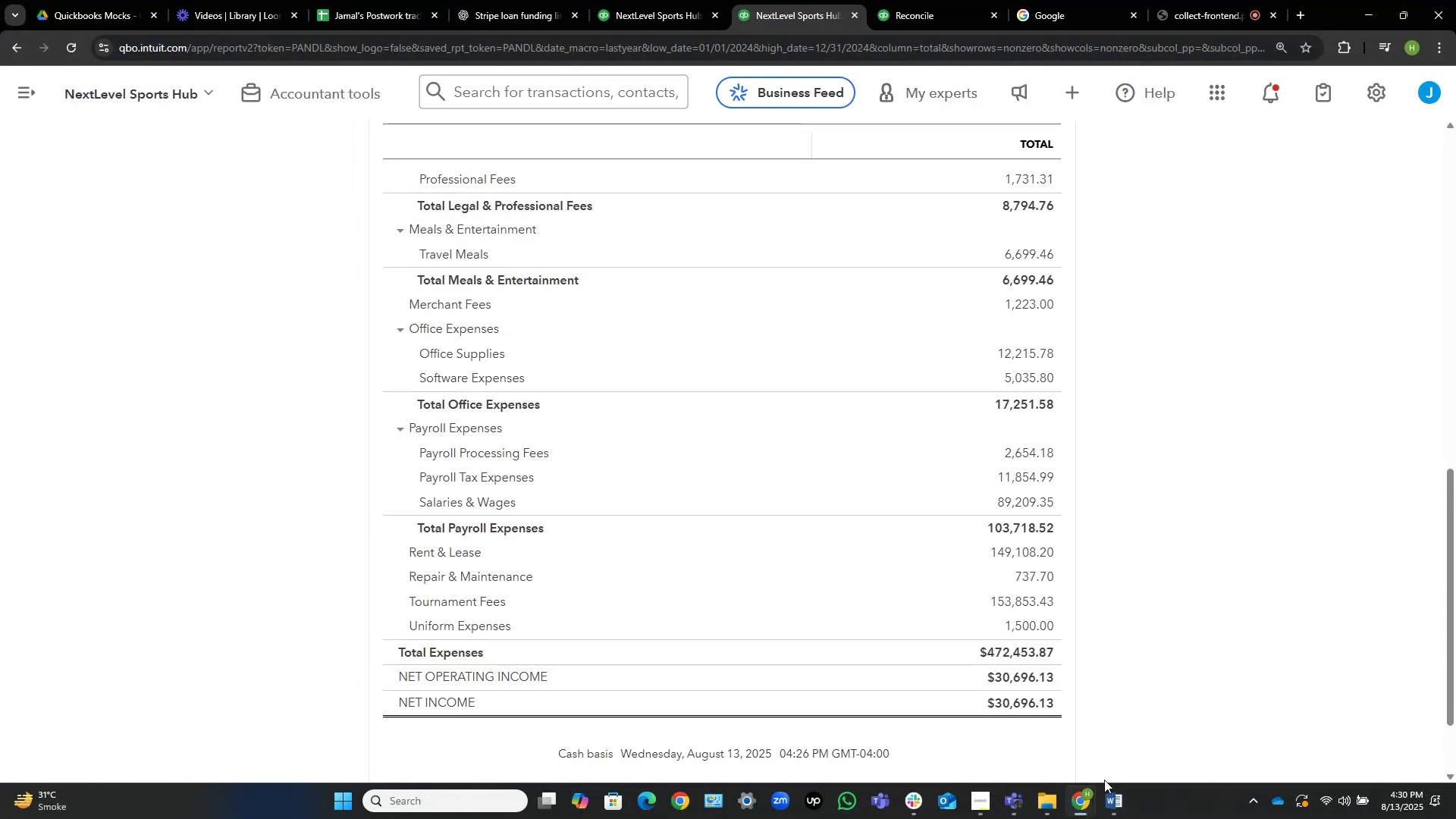 
left_click([1050, 802])
 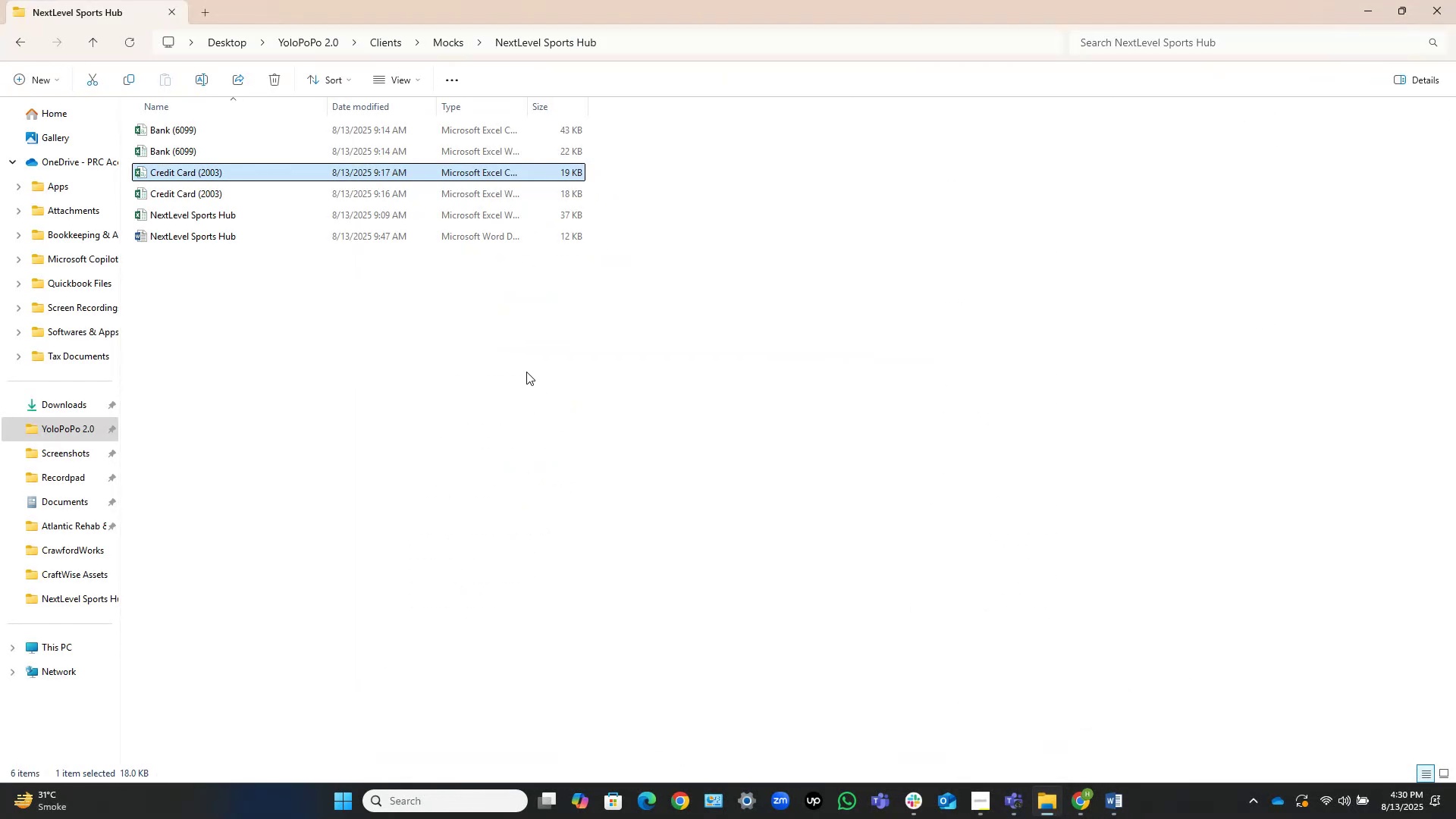 
left_click([526, 372])
 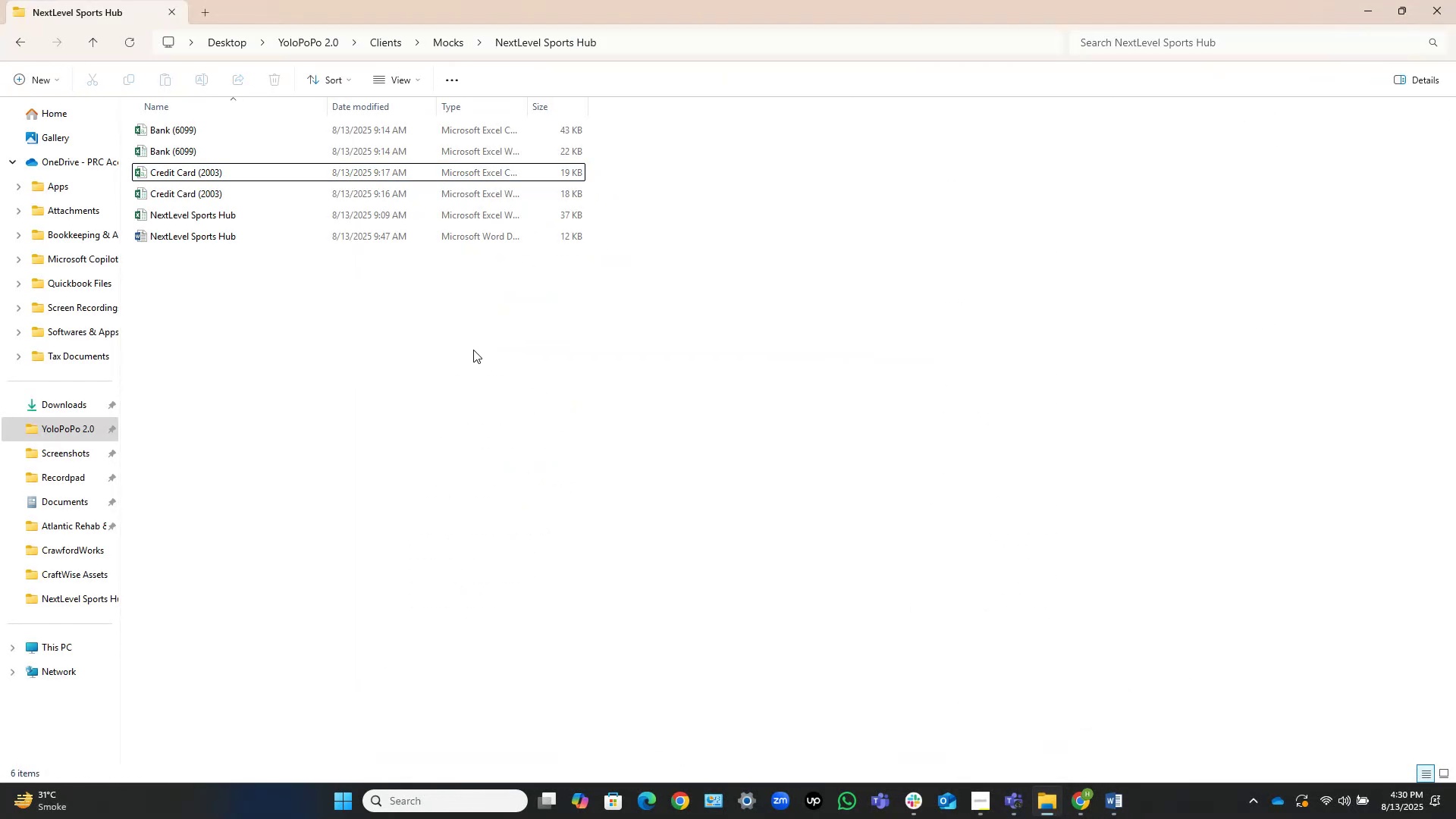 
key(Backspace)
 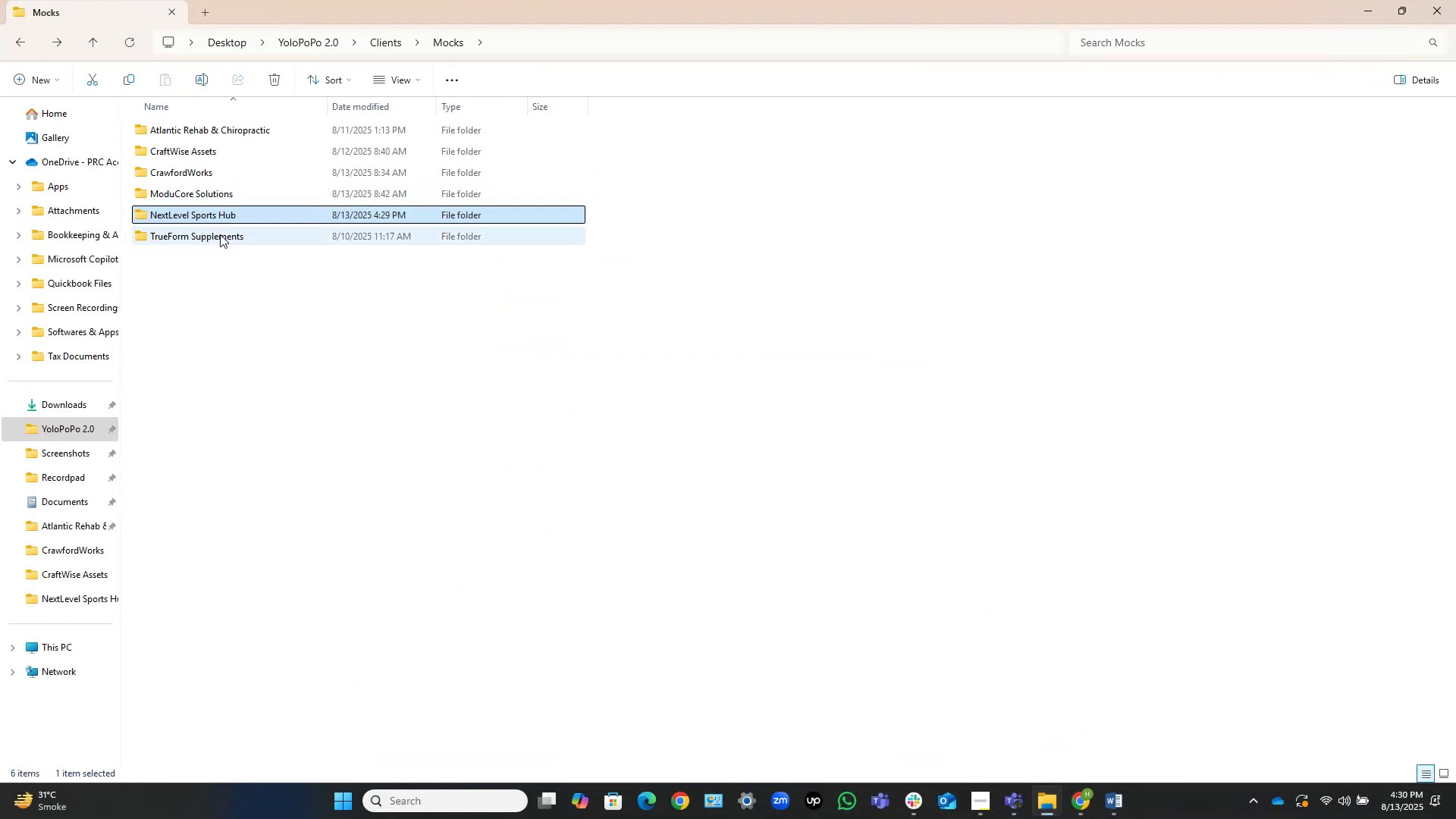 
double_click([233, 189])
 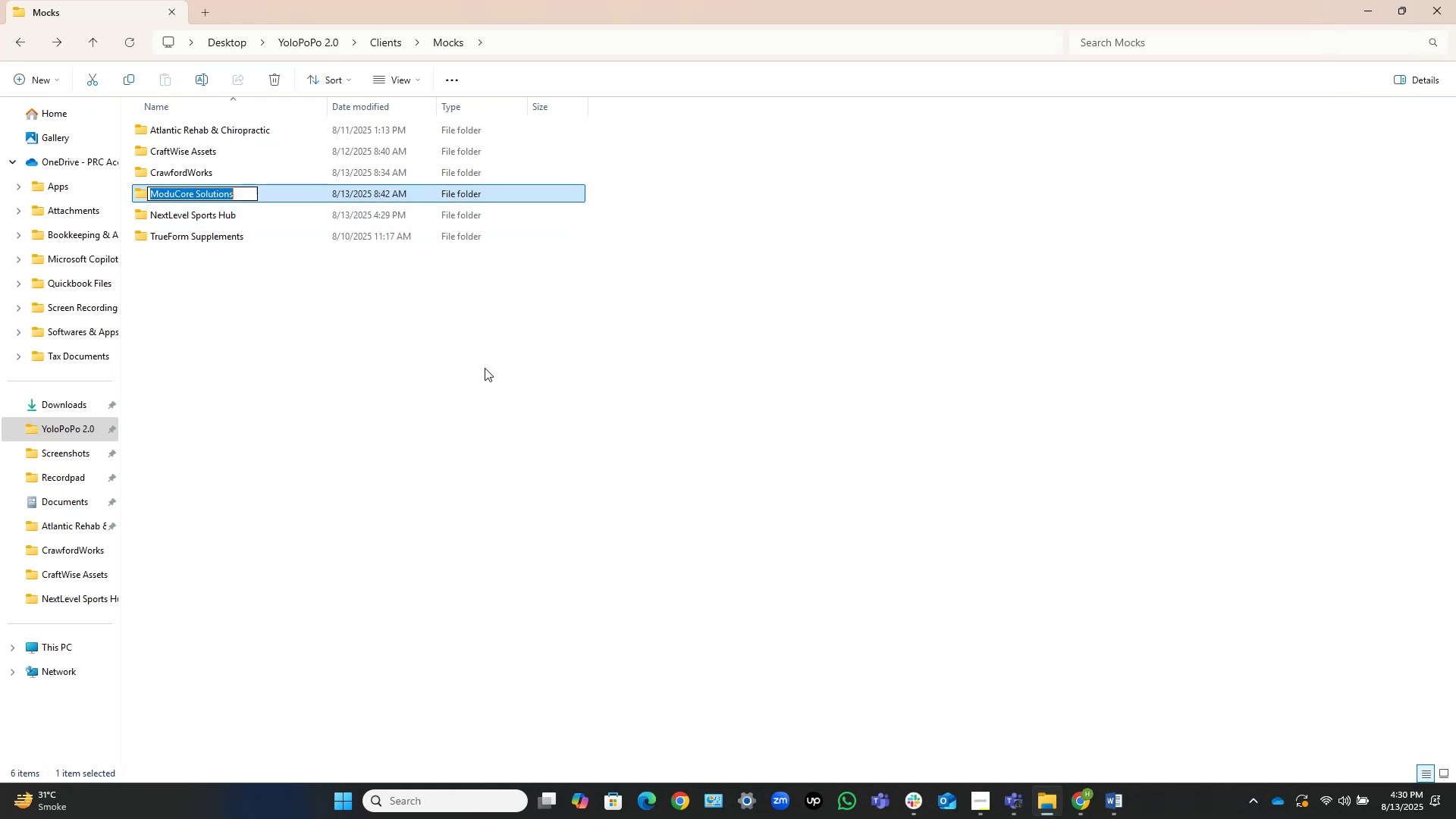 
key(Control+C)
 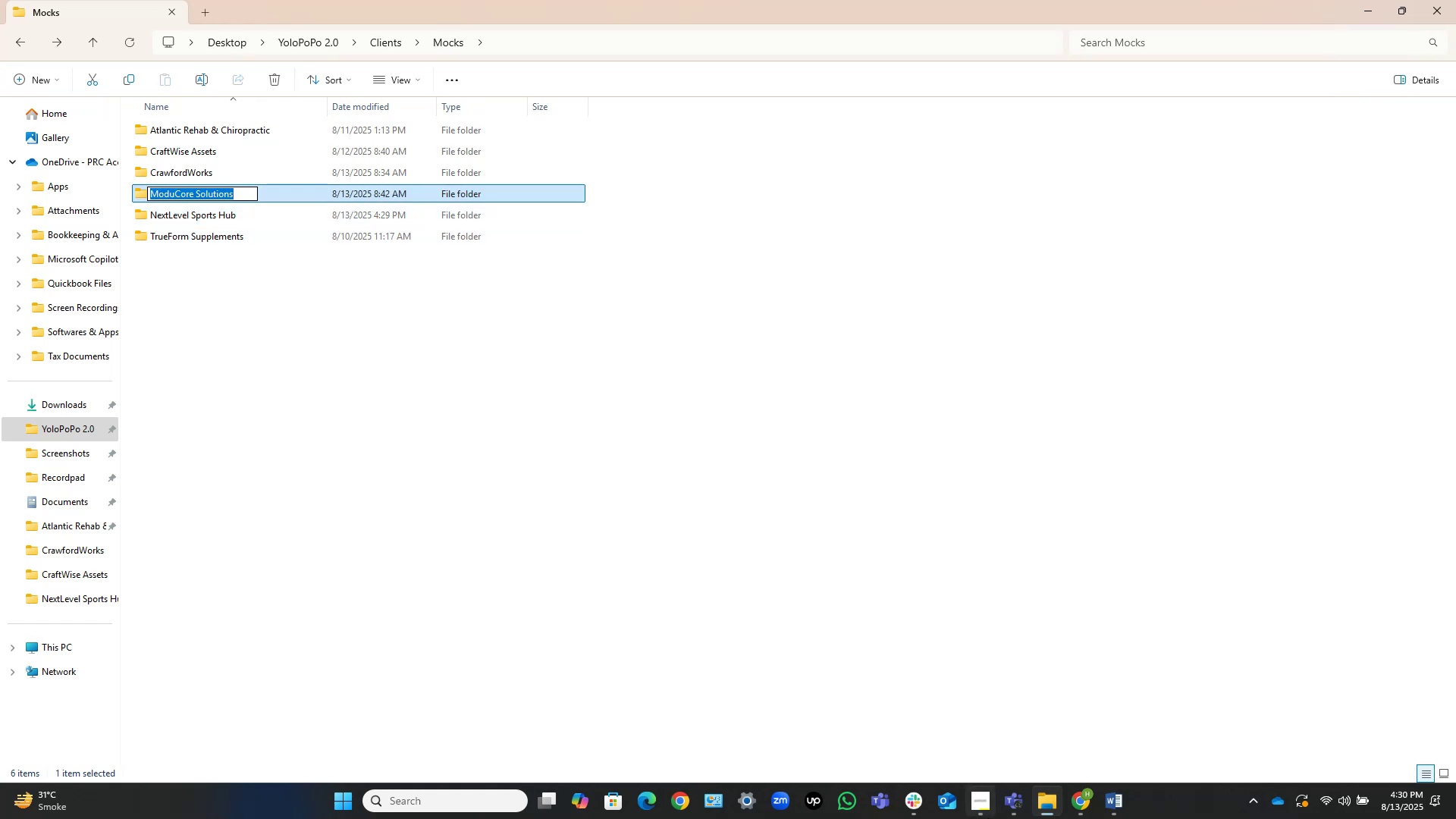 
left_click([1019, 808])
 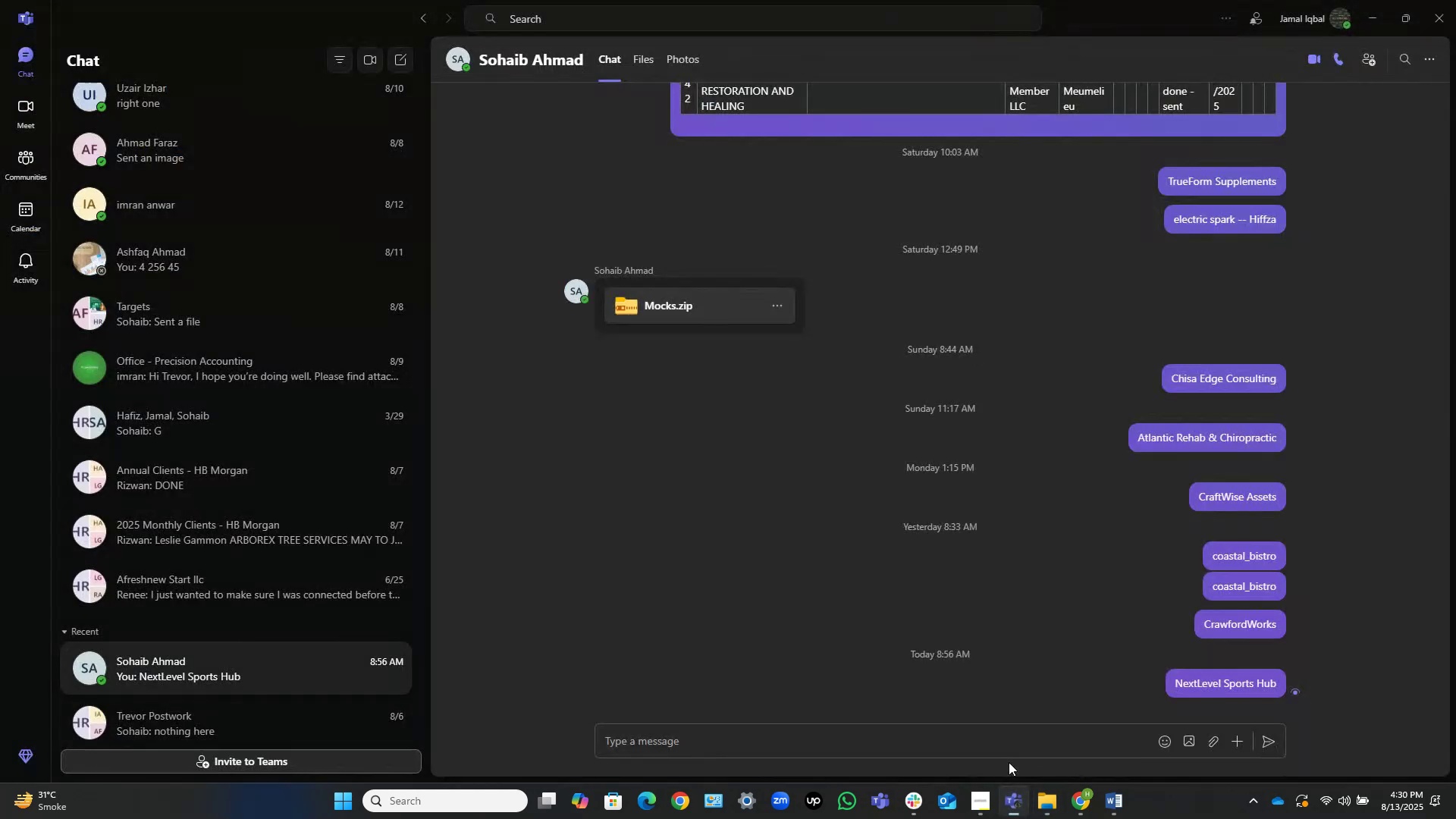 
key(Control+V)
 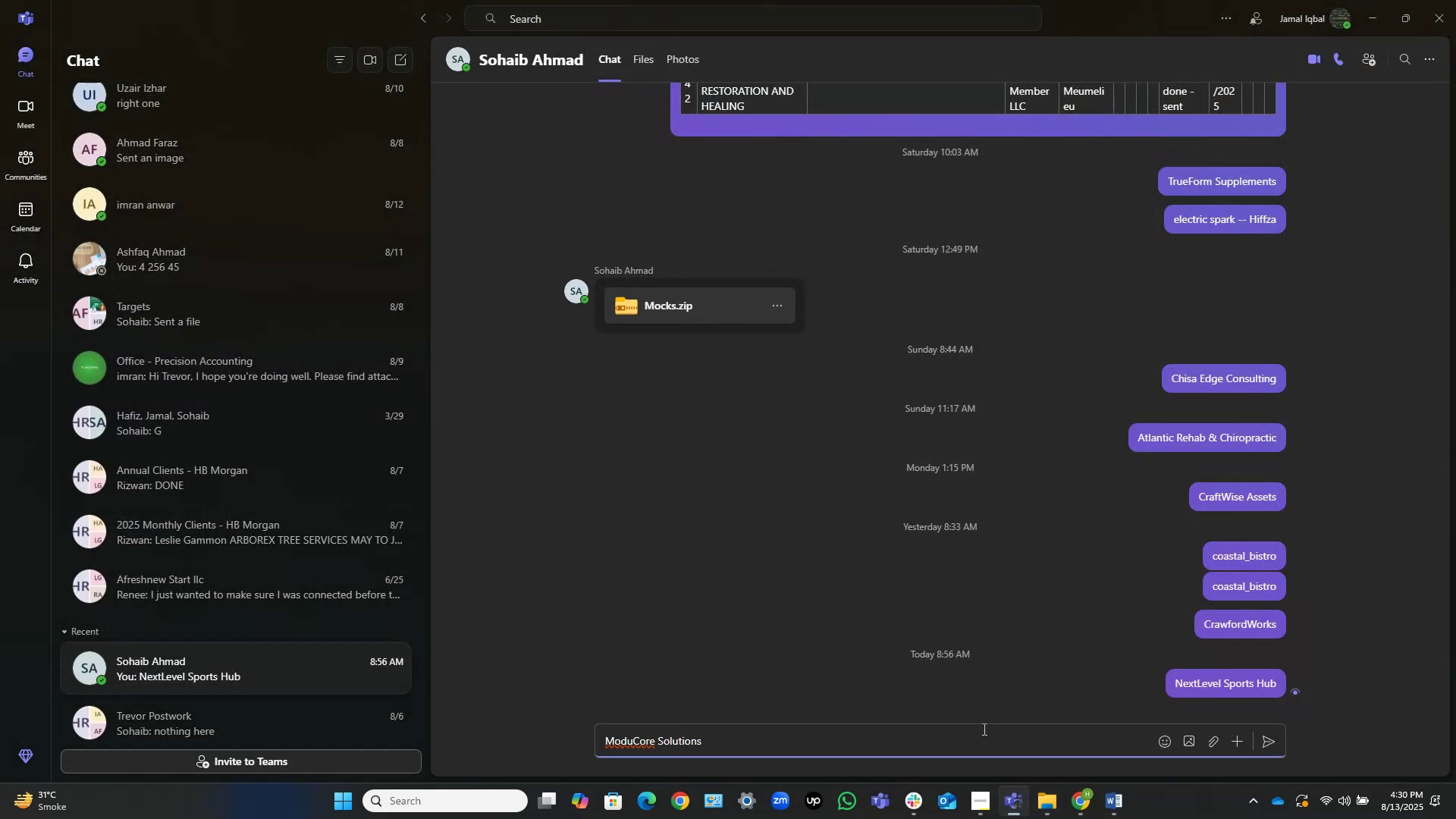 
key(NumpadEnter)
 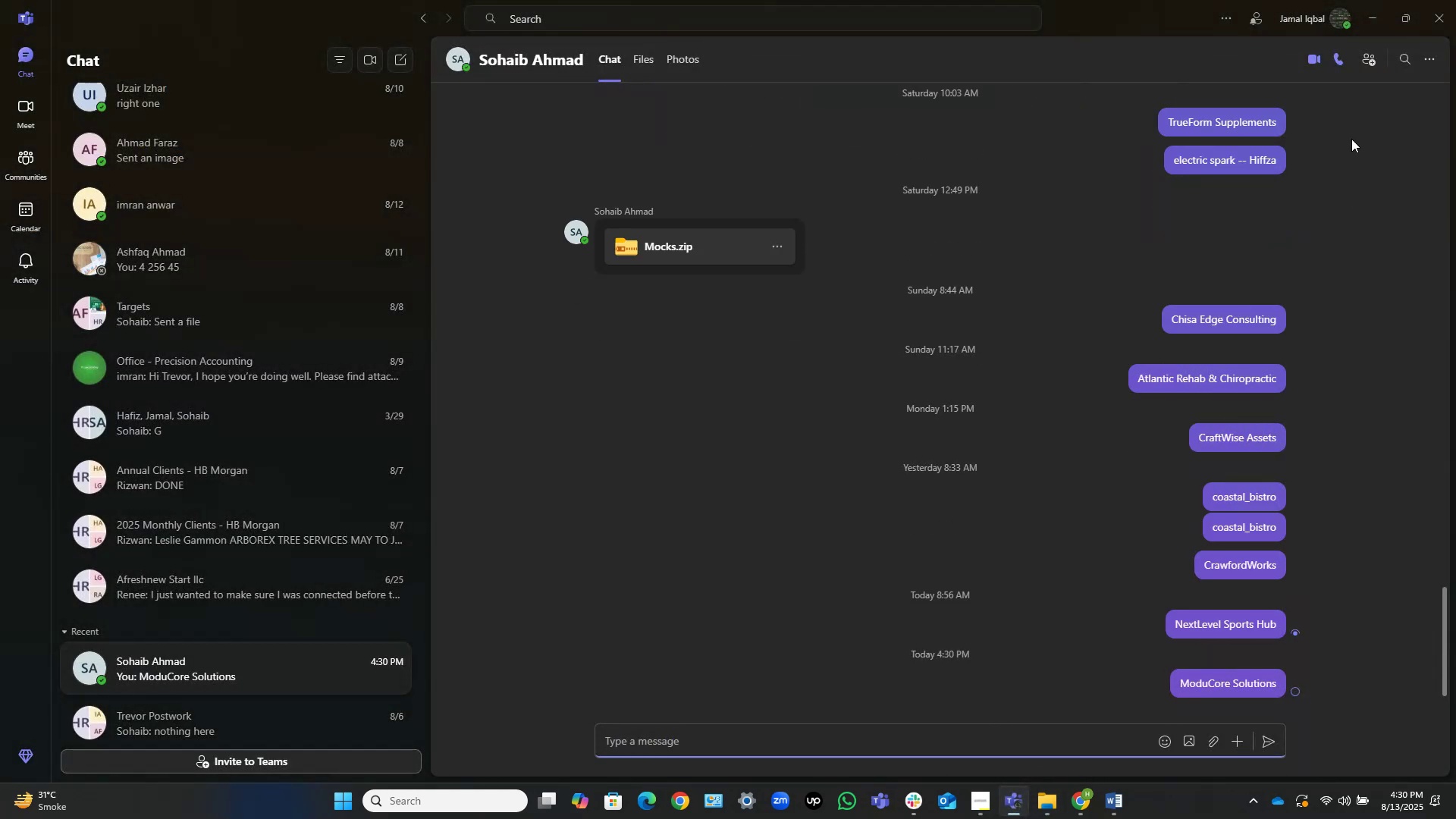 
left_click([1367, 8])
 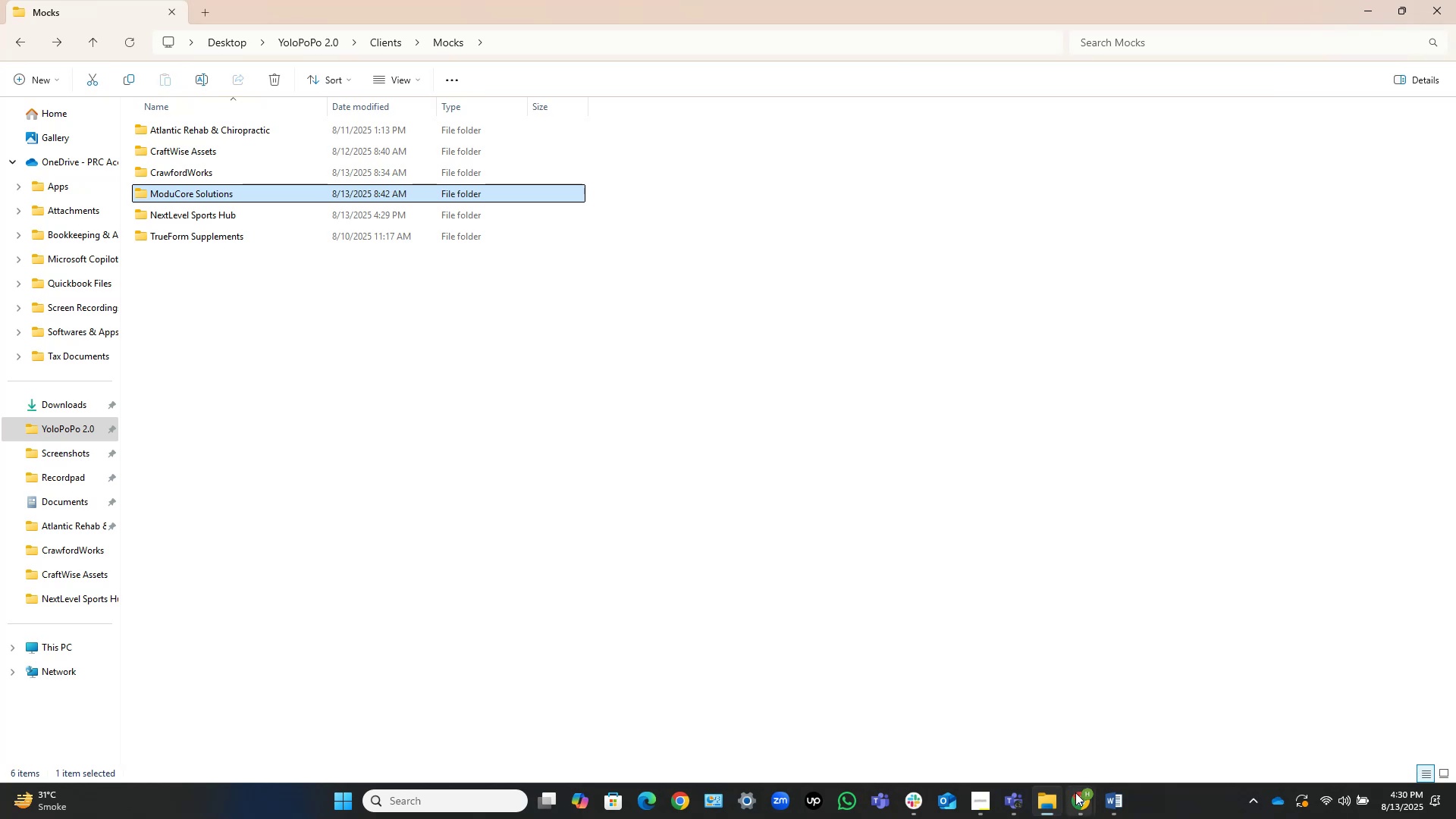 
double_click([1033, 730])
 